 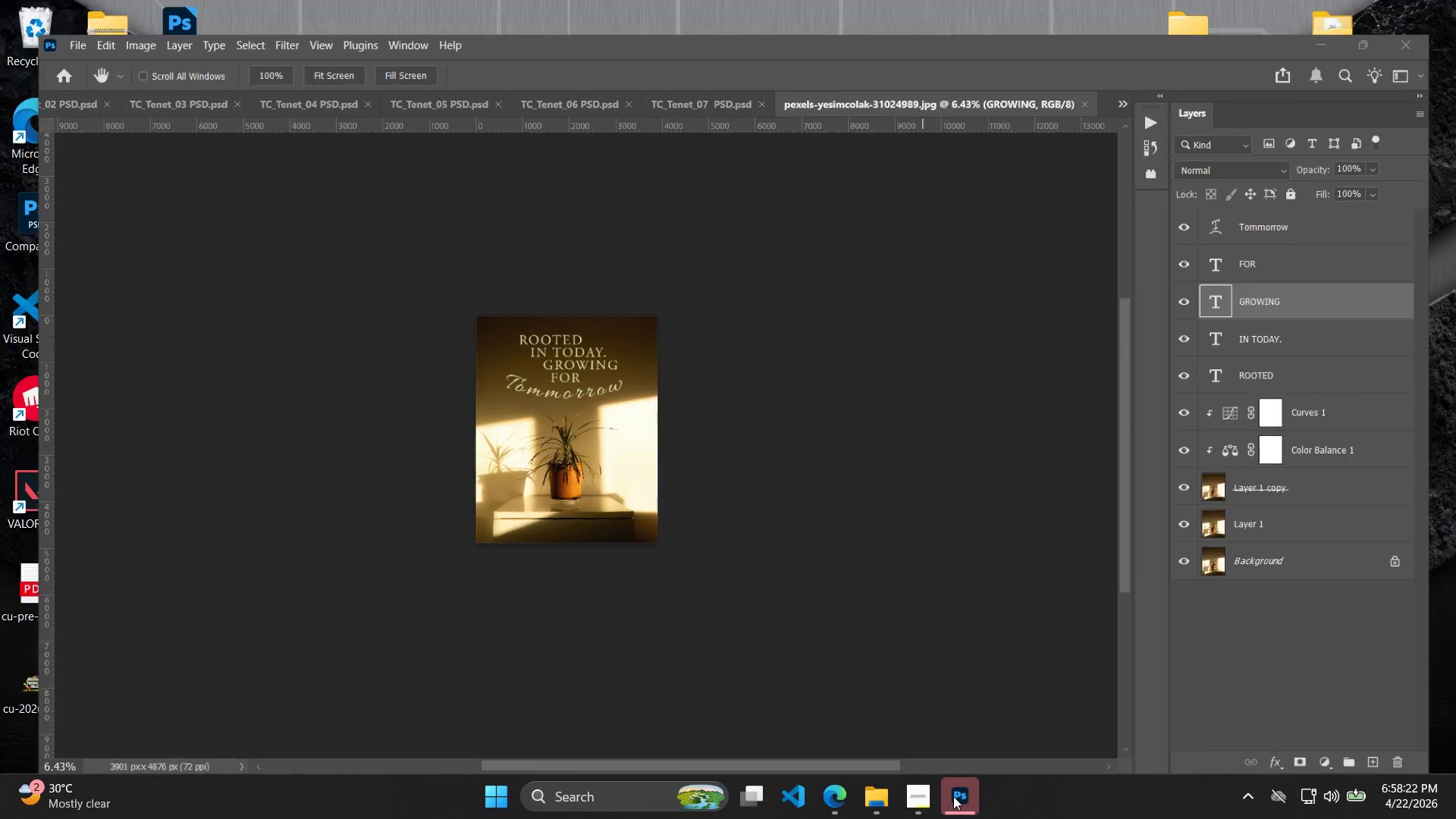 
left_click([849, 800])
 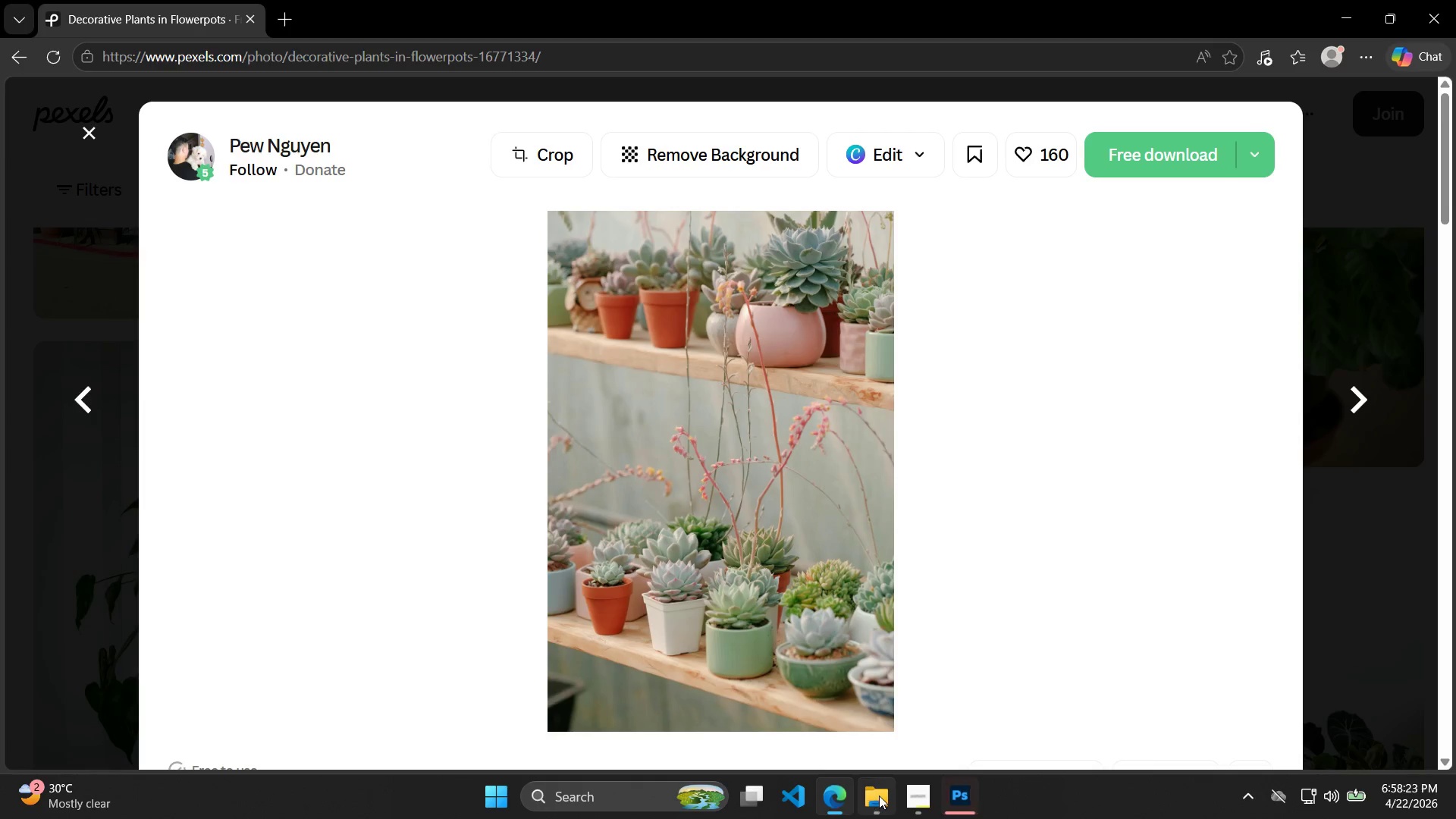 
left_click([879, 795])
 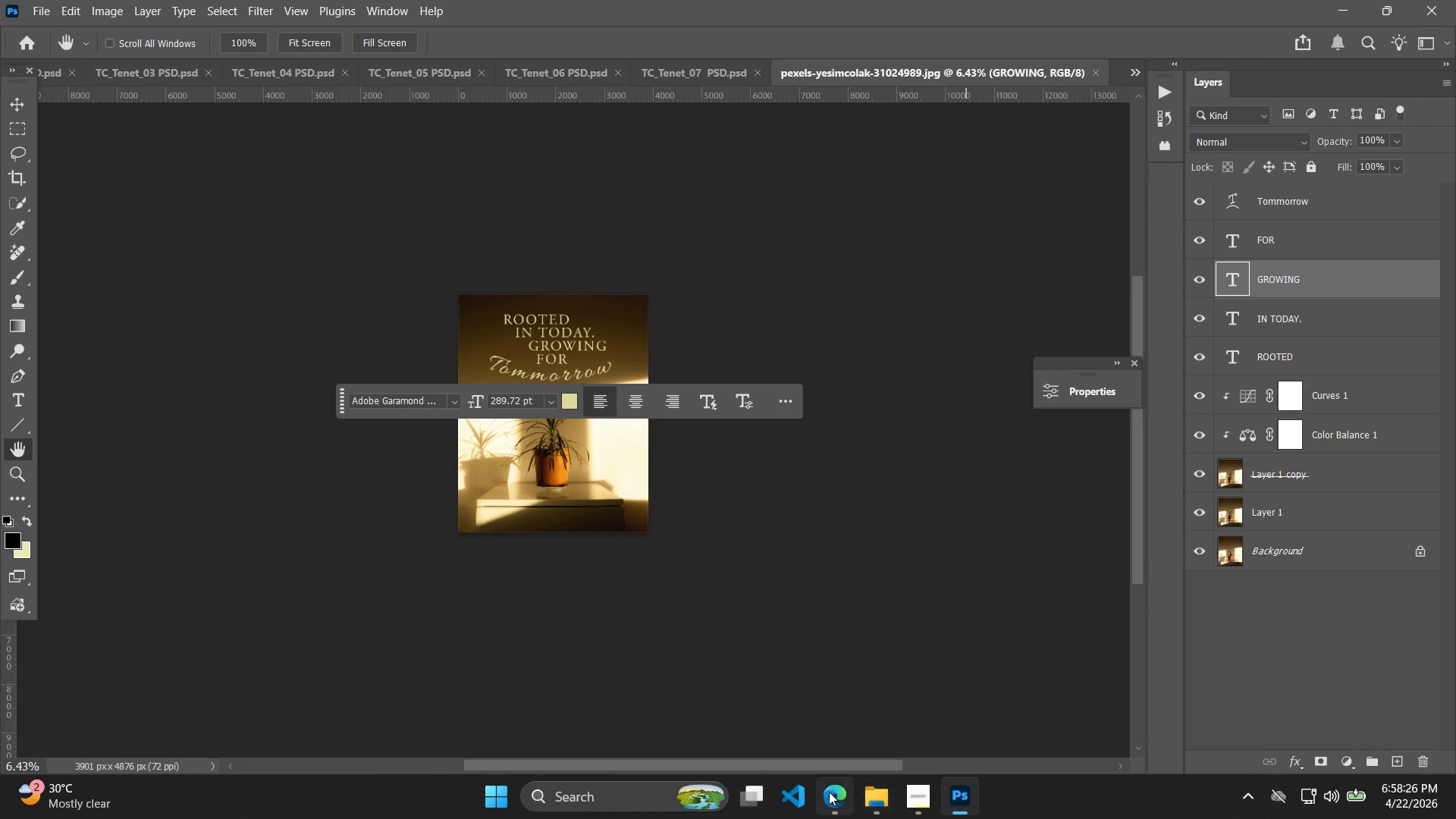 
key(Alt+Tab)
 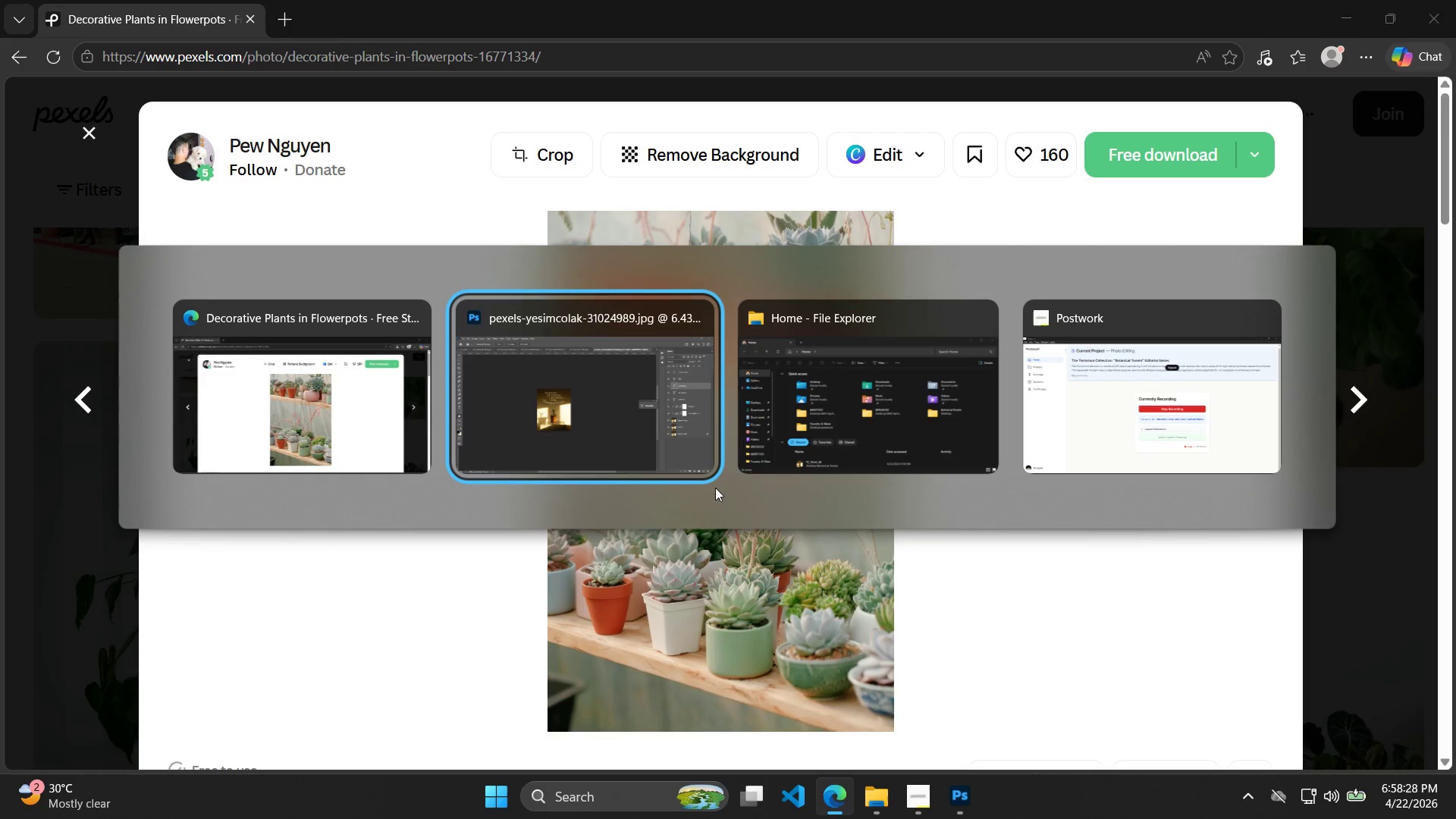 
left_click([624, 416])
 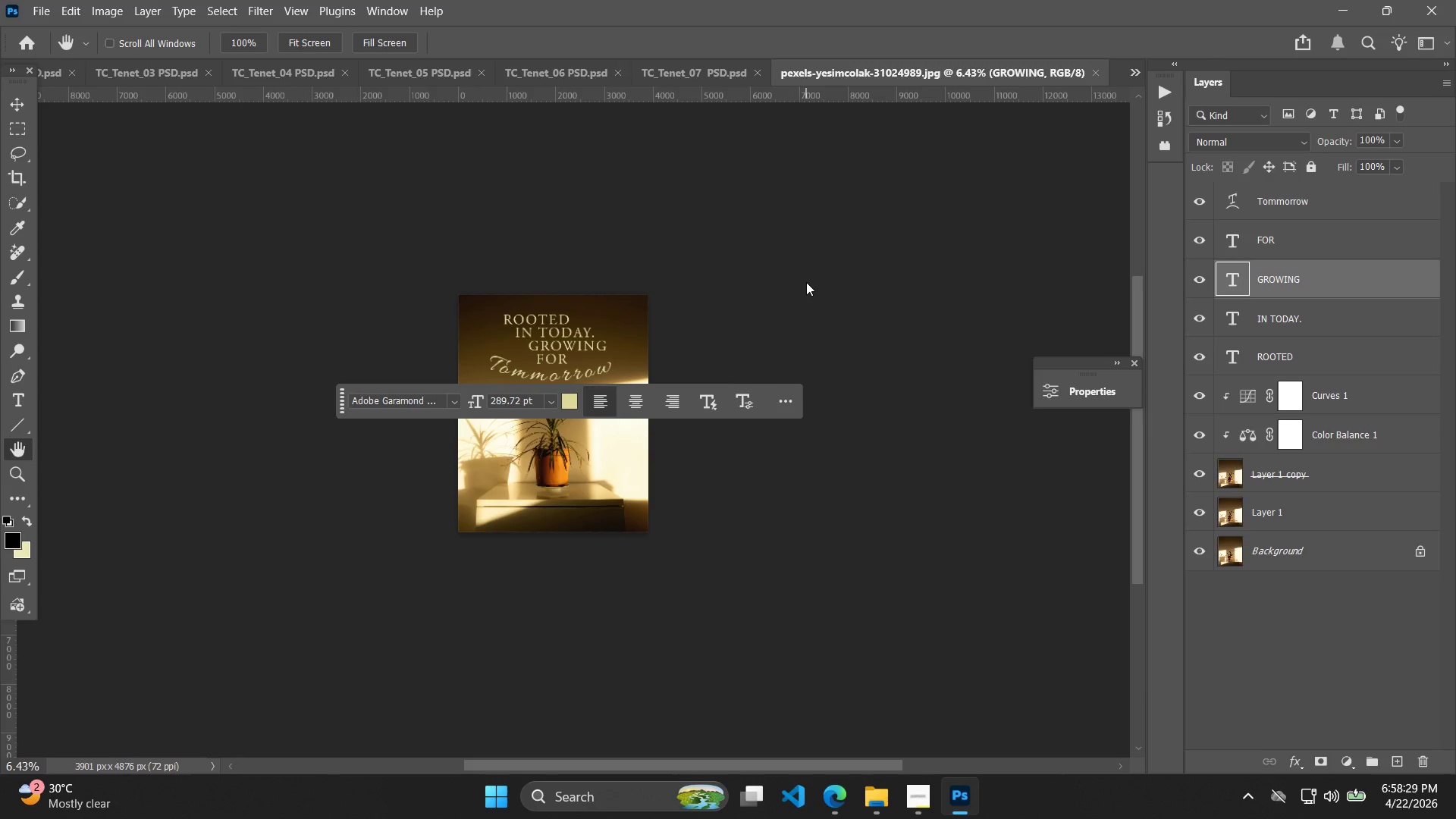 
key(Control+Shift+S)
 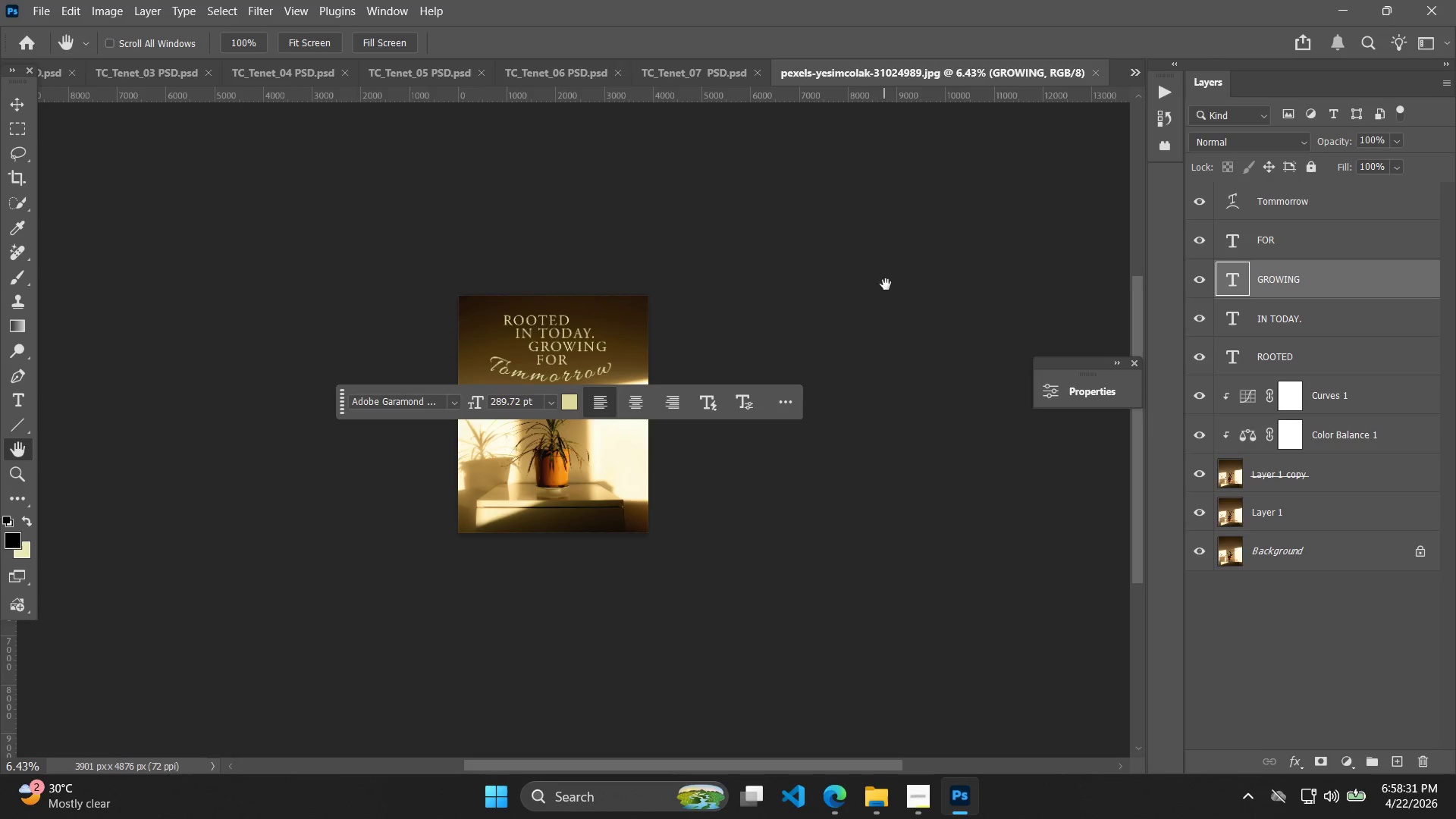 
key(Alt+Control+Shift+S)
 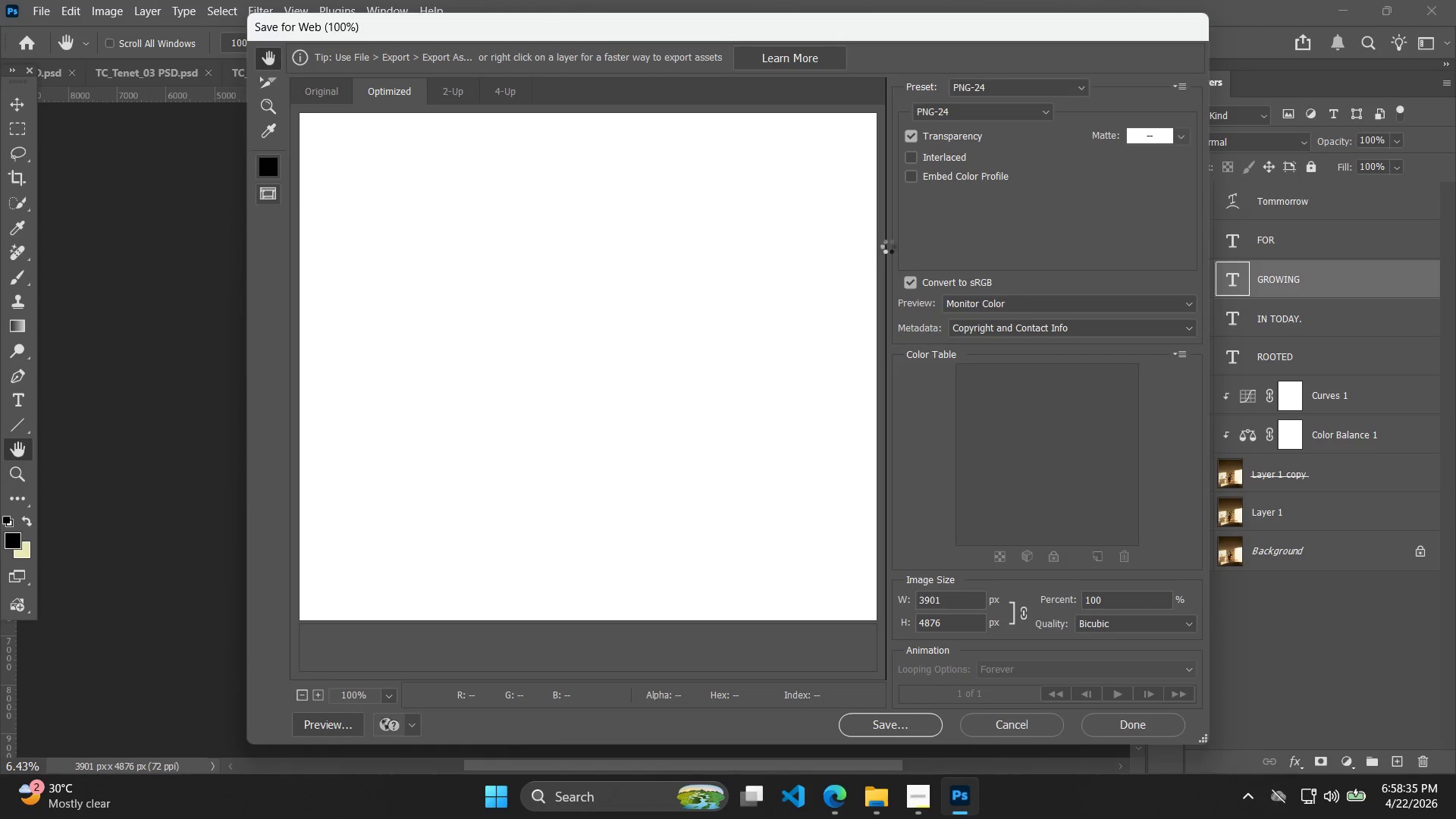 
left_click([1188, 30])
 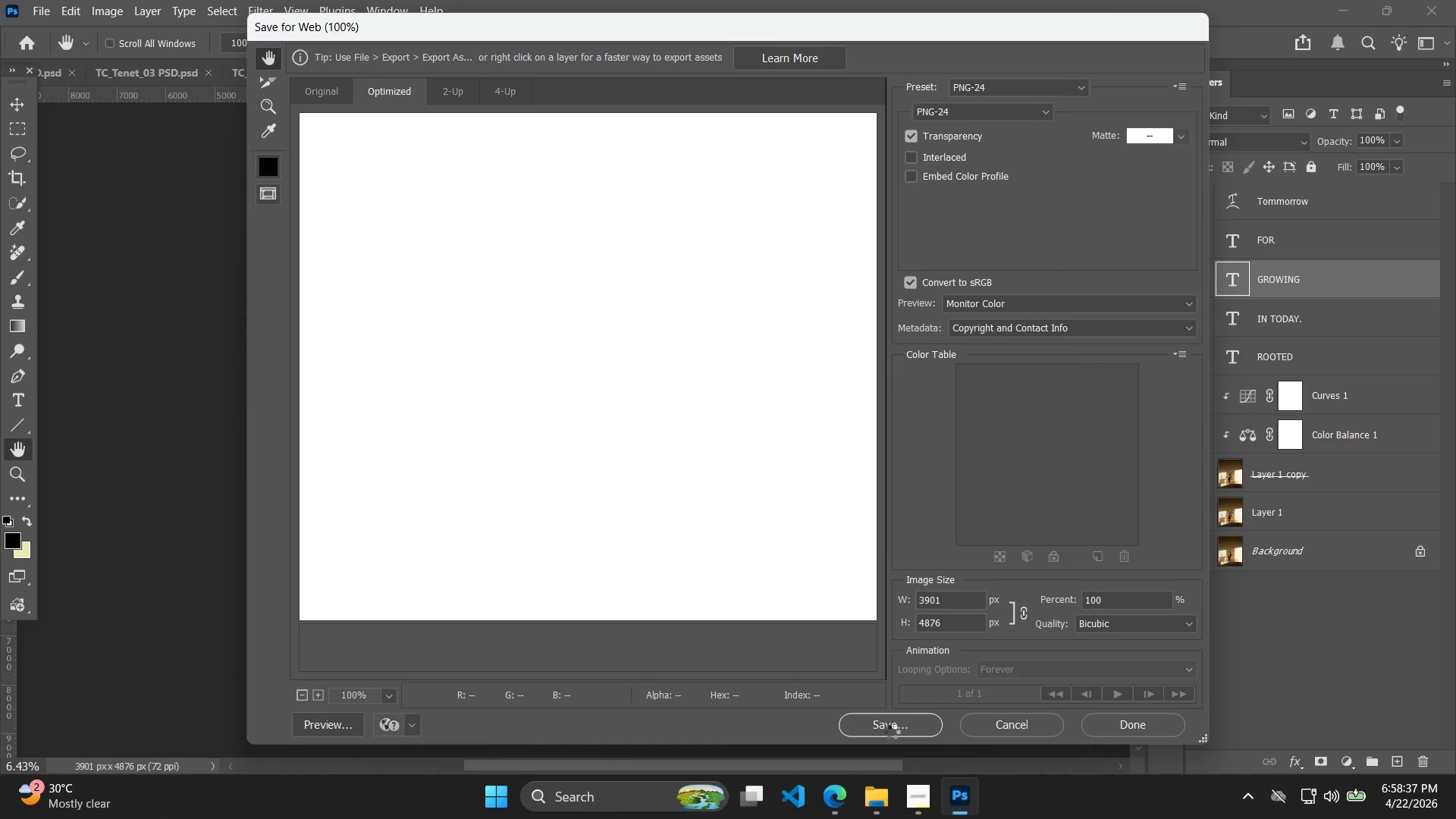 
triple_click([1031, 730])
 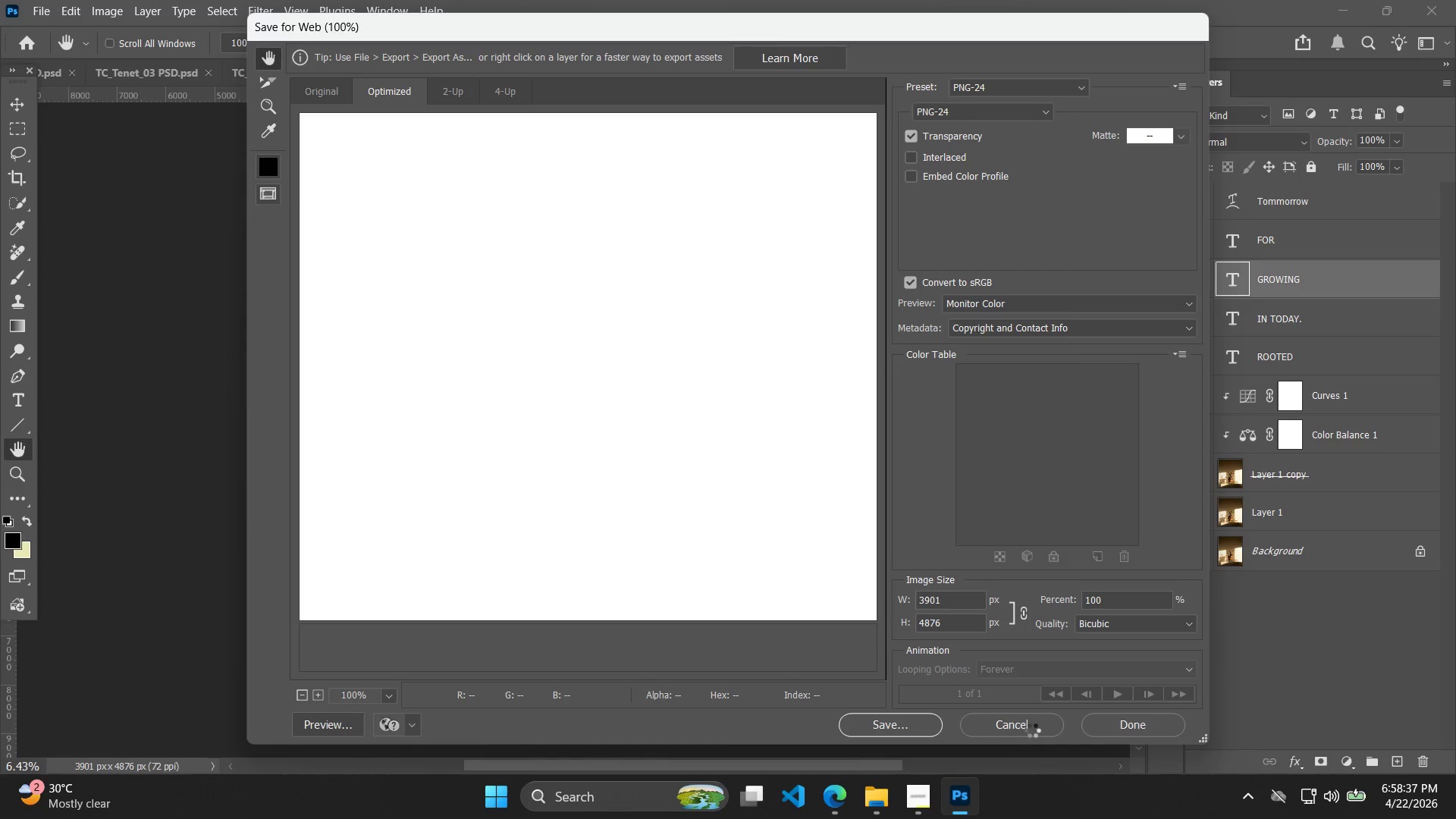 
left_click_drag(start_coordinate=[1031, 730], to_coordinate=[1036, 724])
 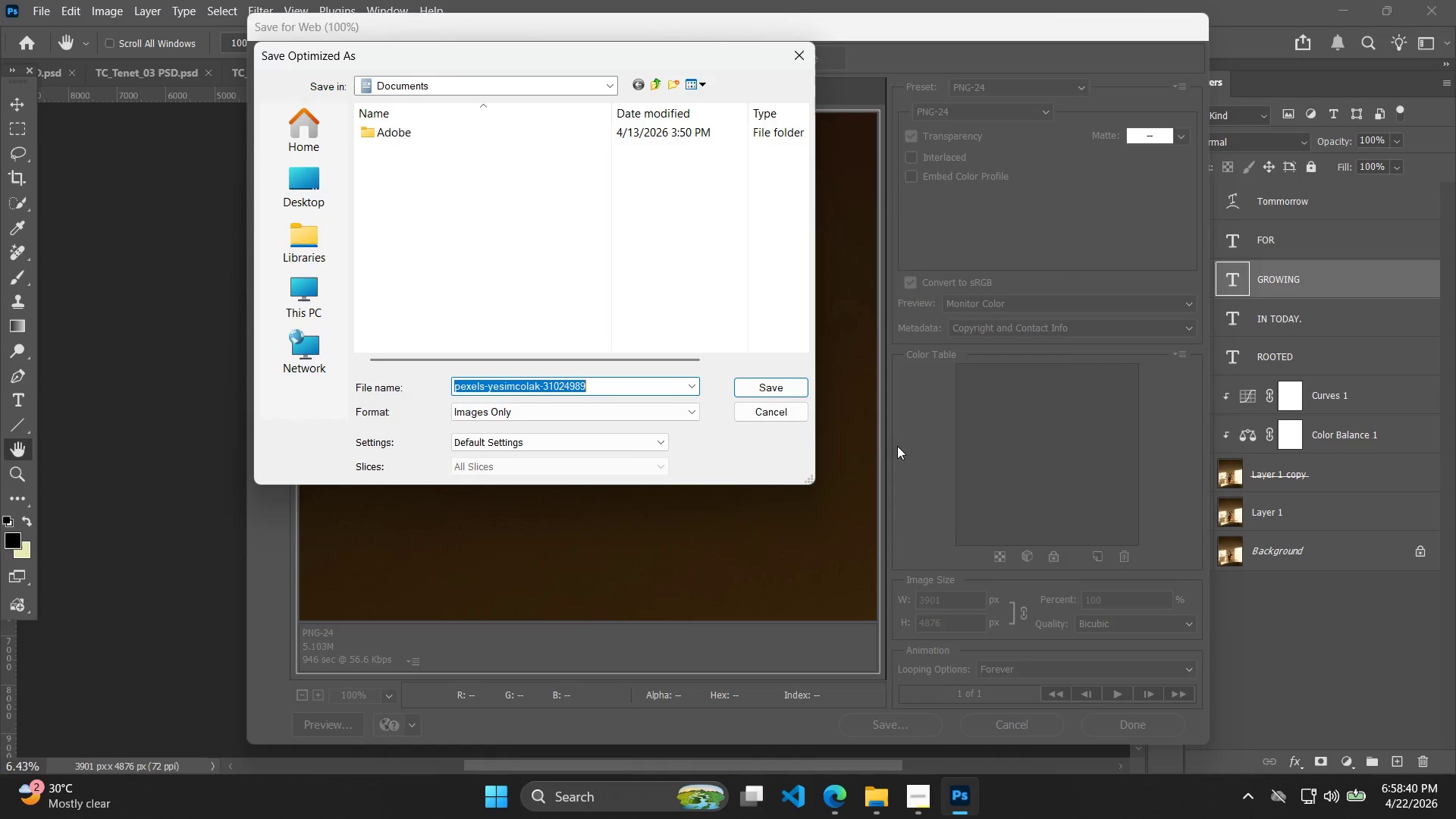 
double_click([763, 413])
 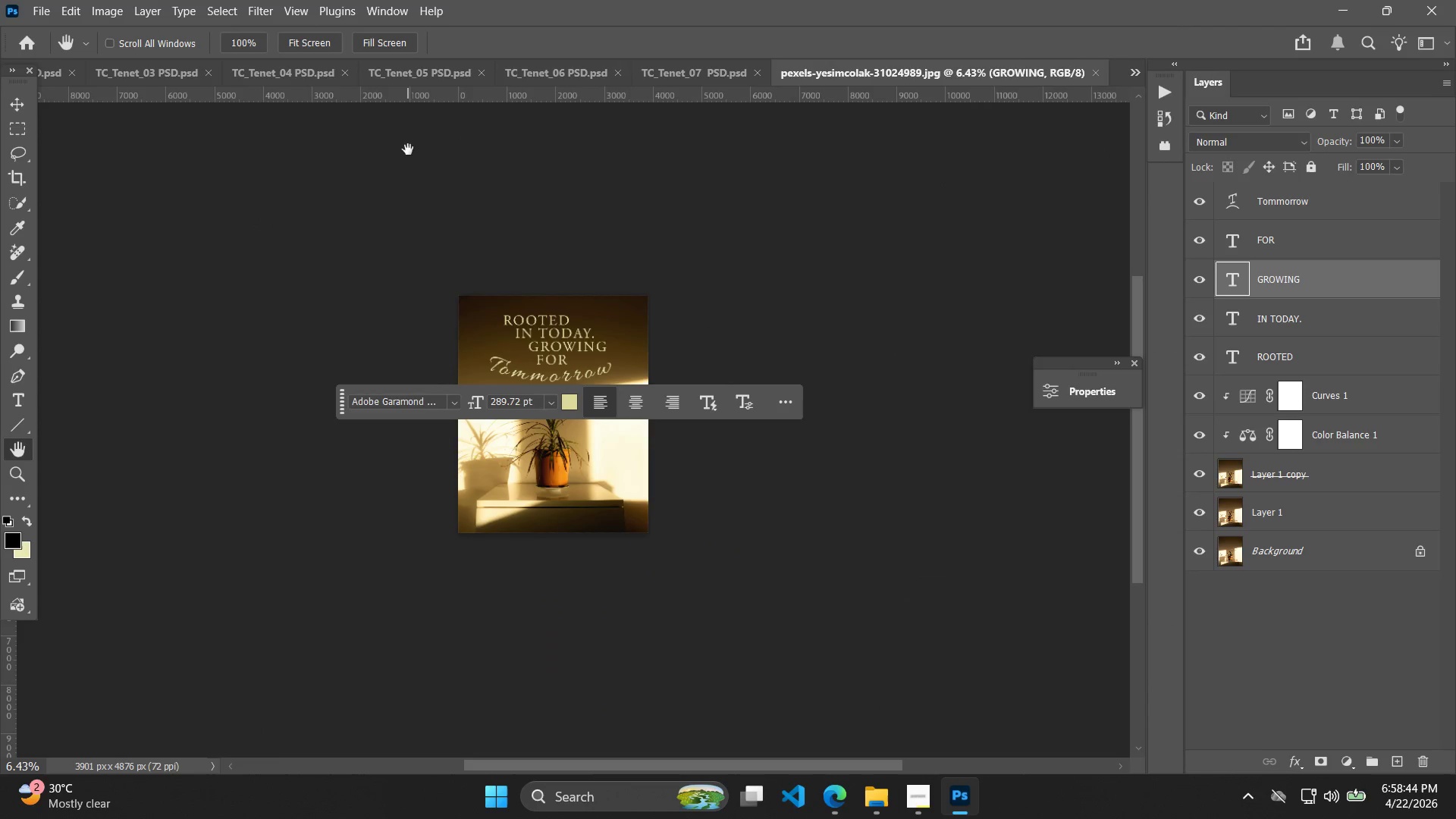 
wait(5.45)
 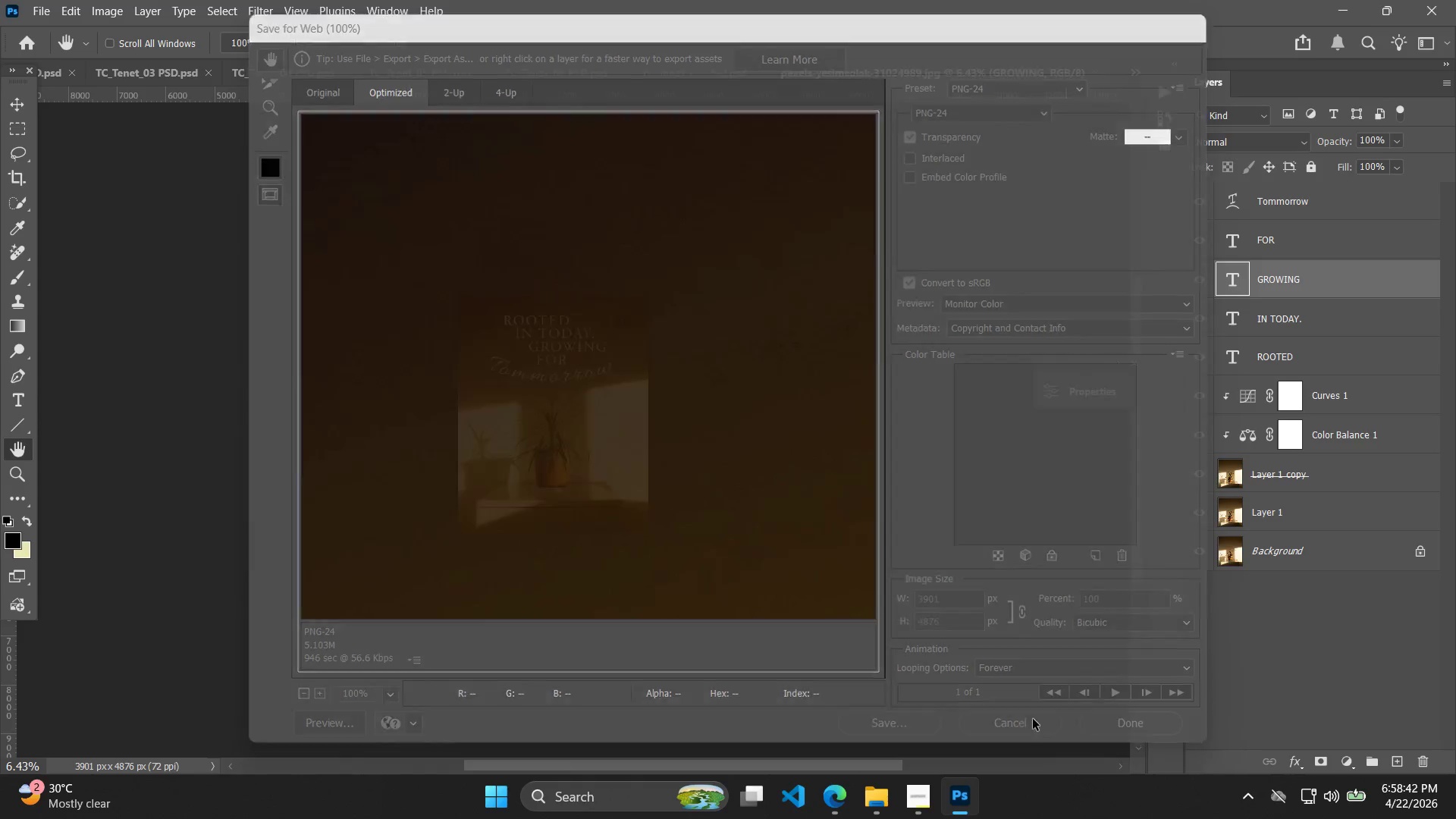 
left_click([48, 0])
 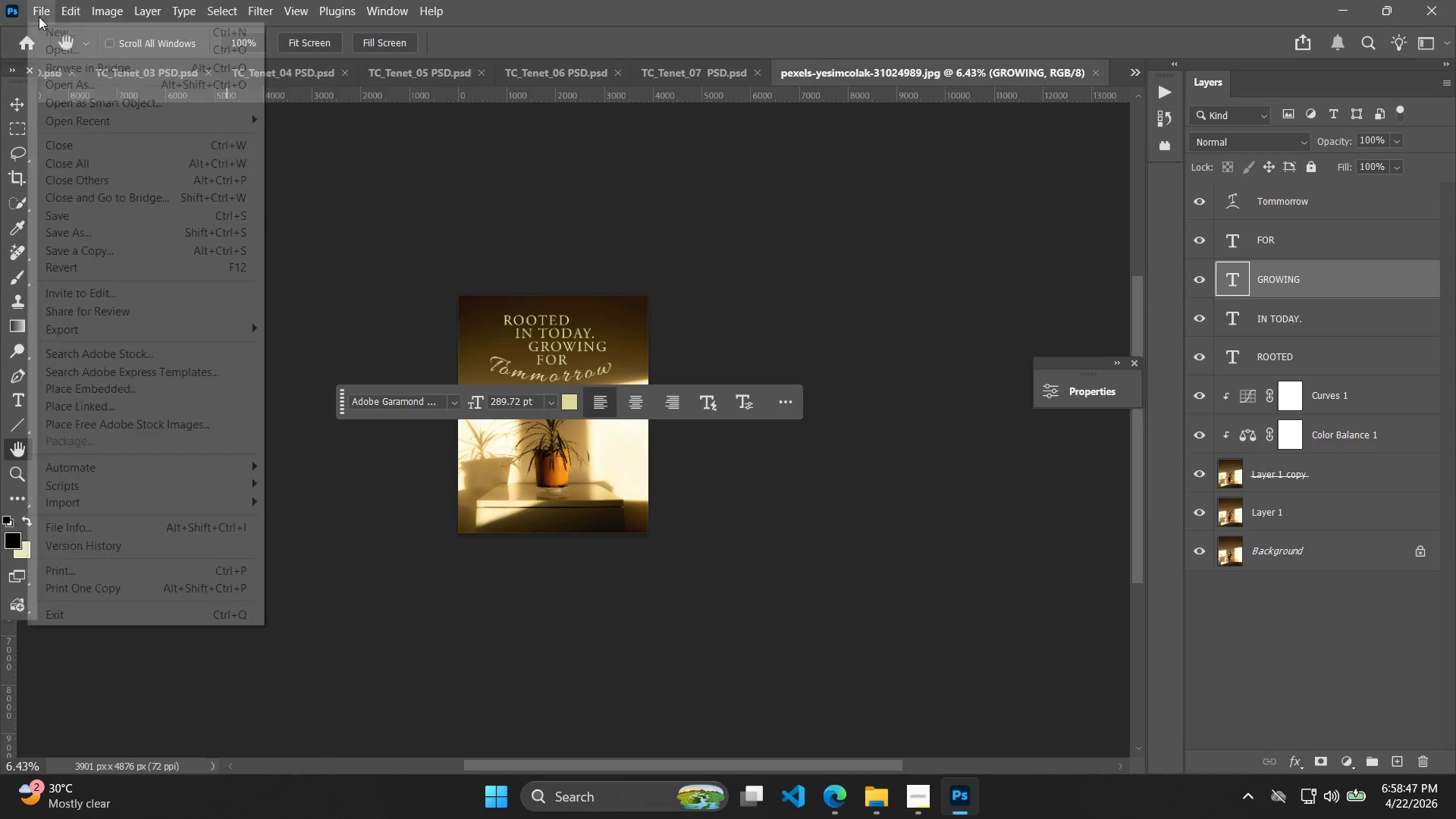 
left_click([34, 4])
 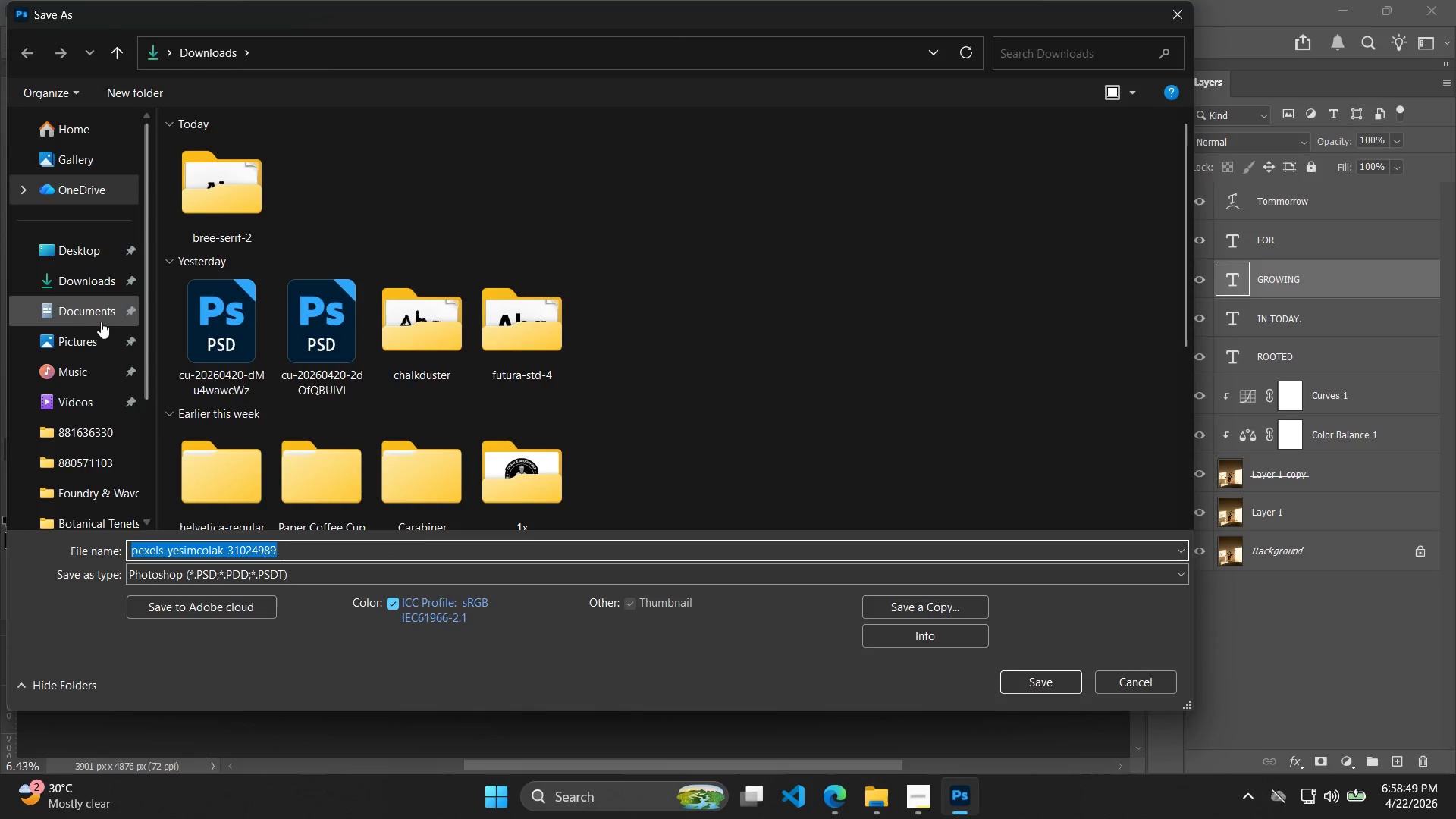 
double_click([98, 259])
 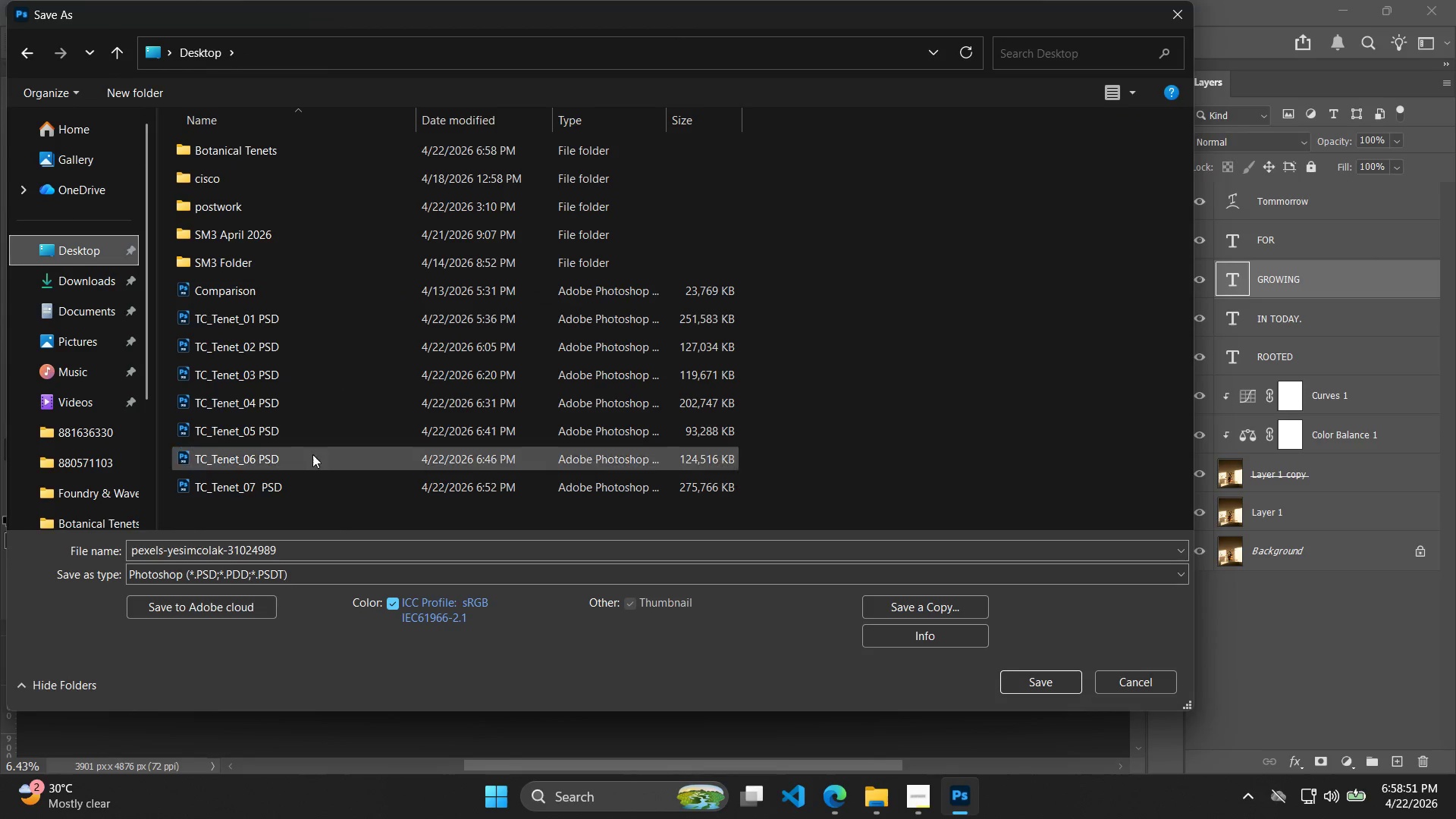 
left_click([304, 483])
 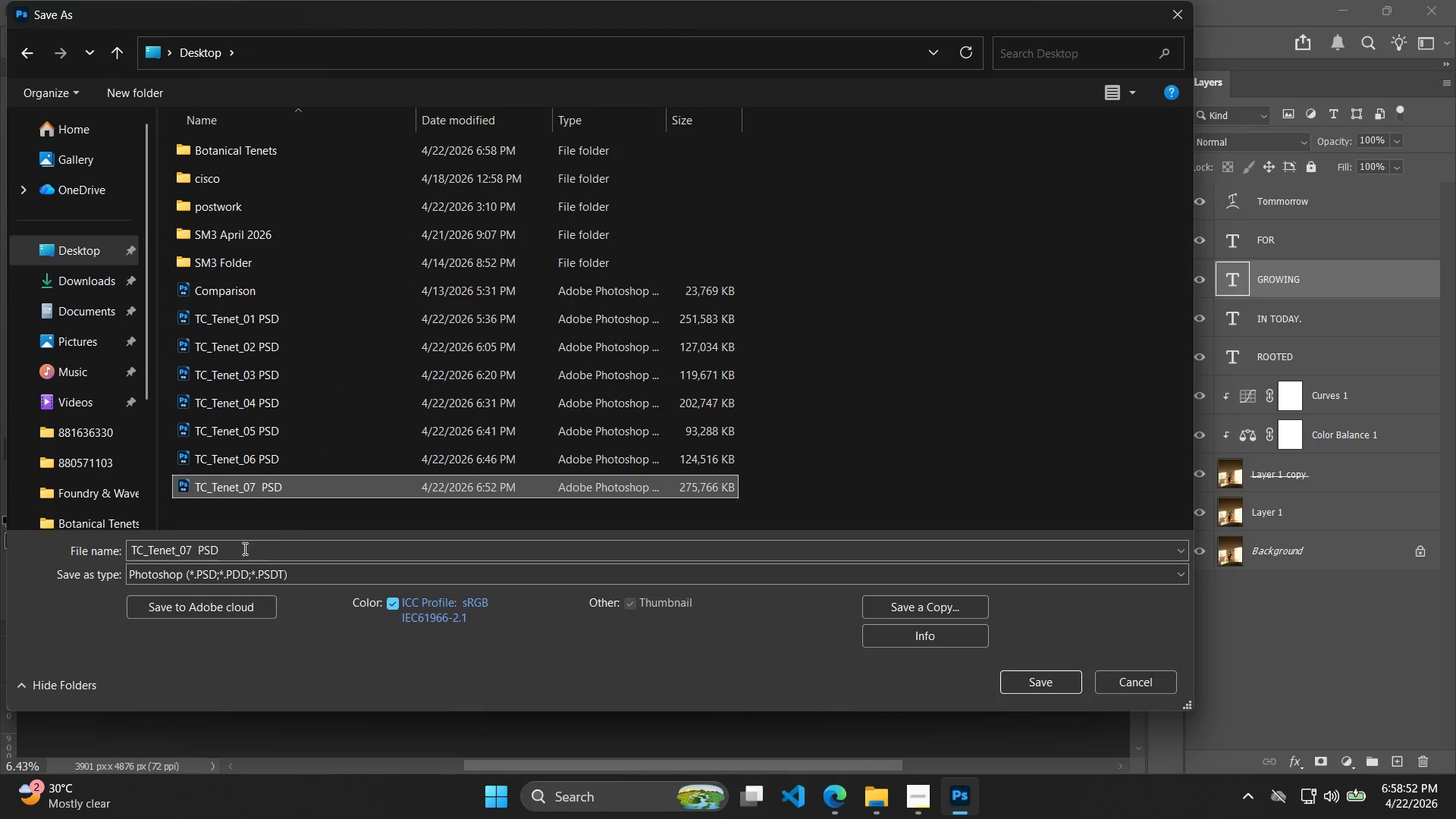 
left_click([193, 554])
 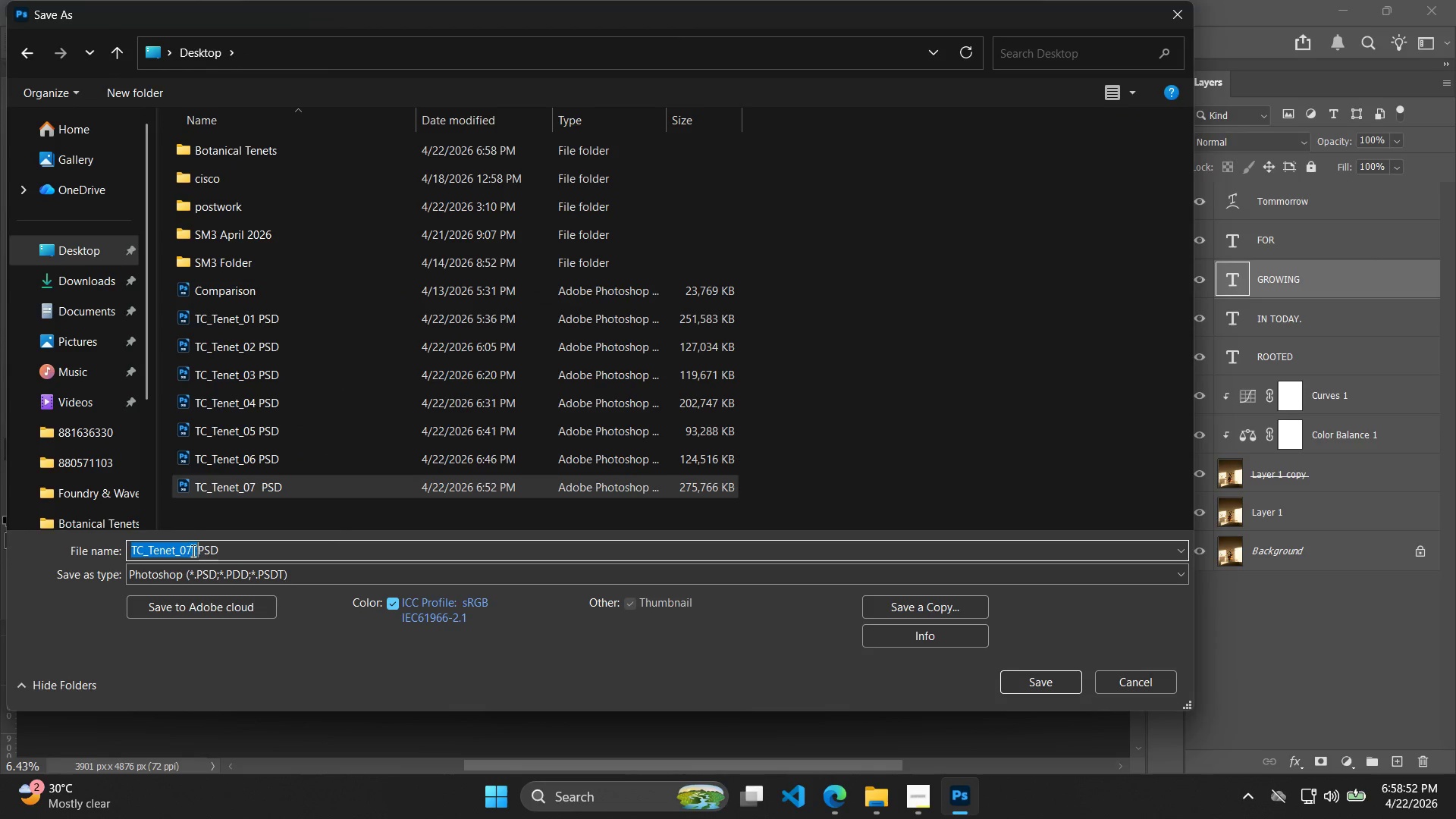 
triple_click([192, 550])
 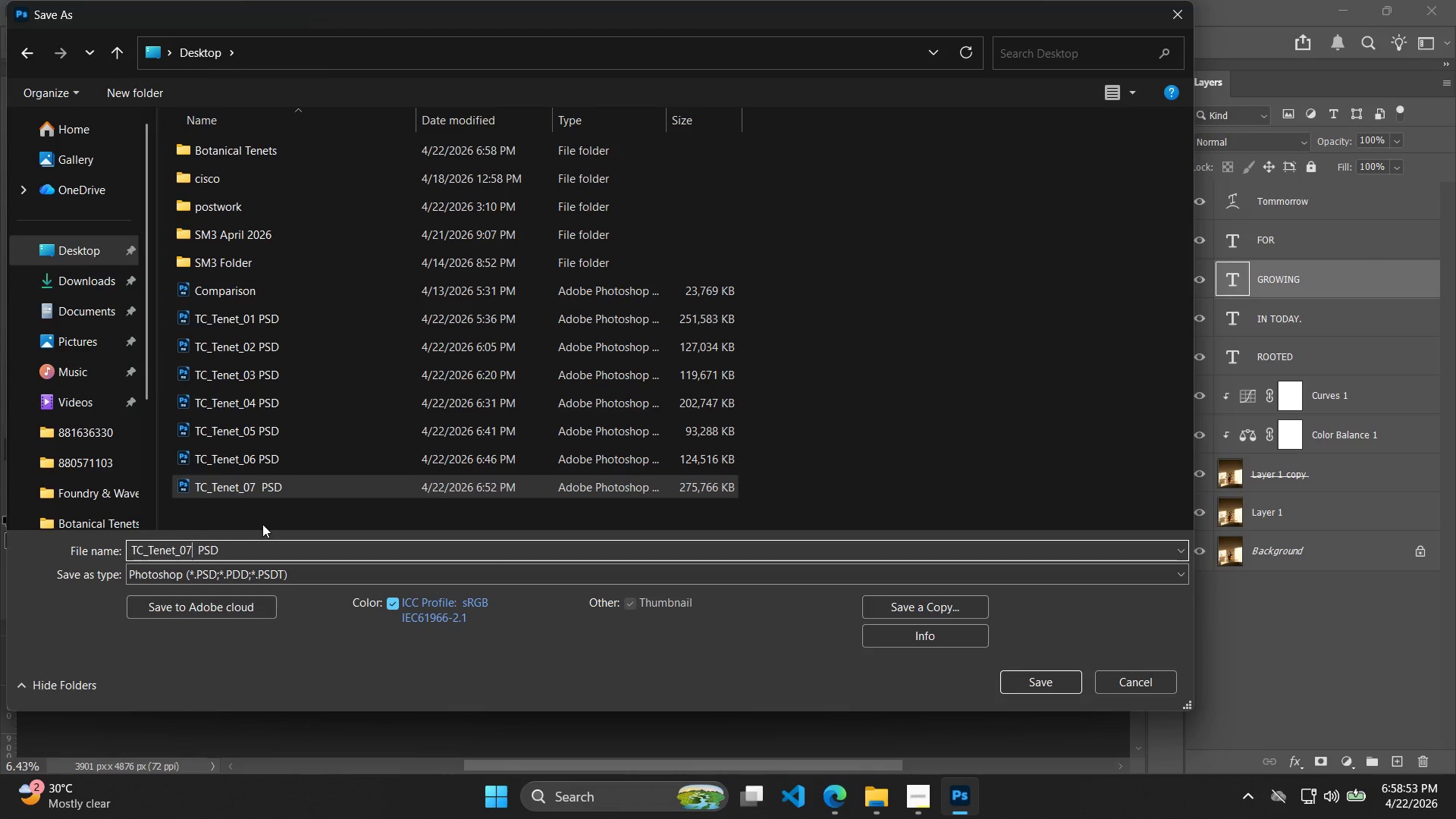 
key(Backspace)
 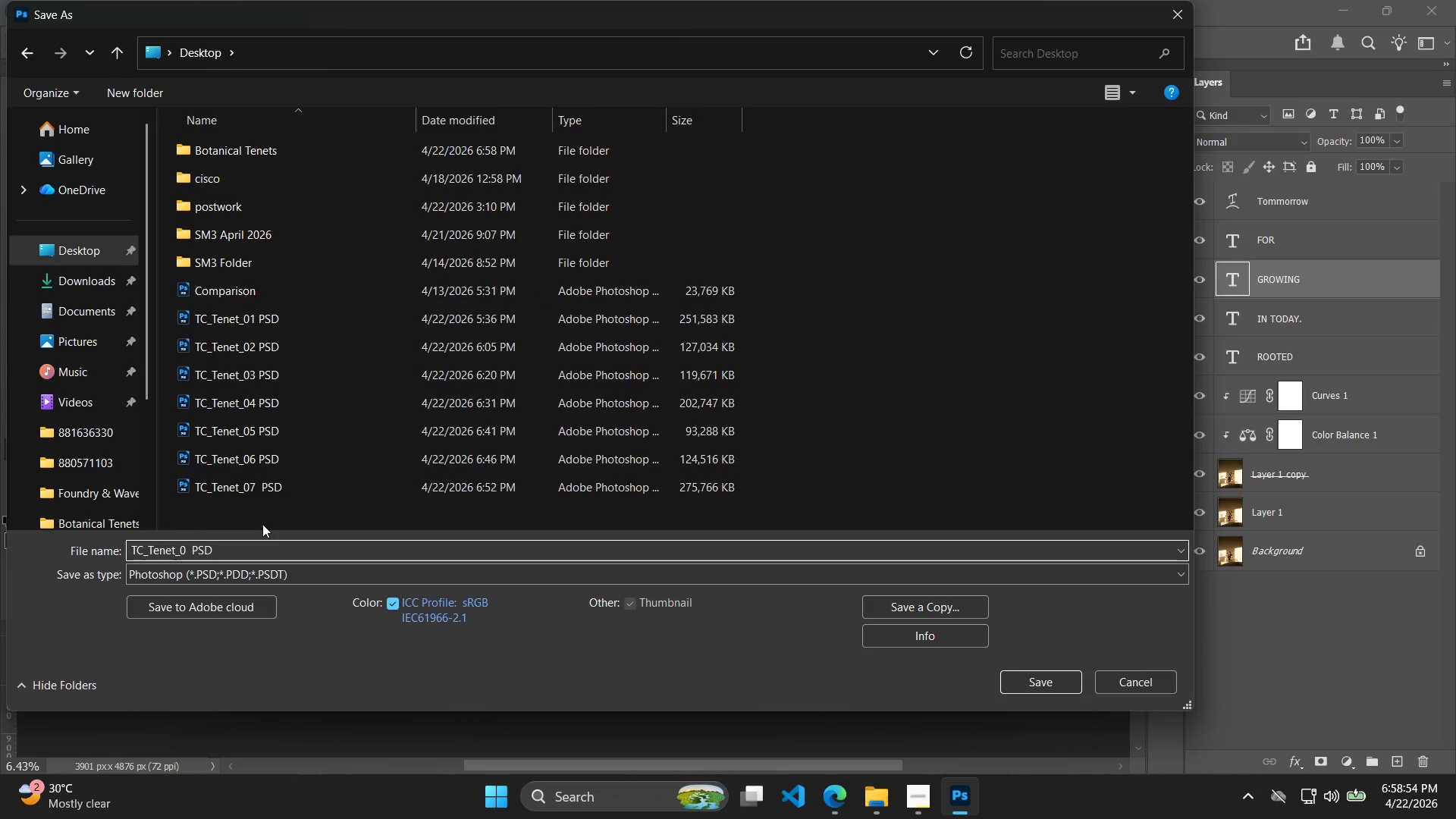 
key(8)
 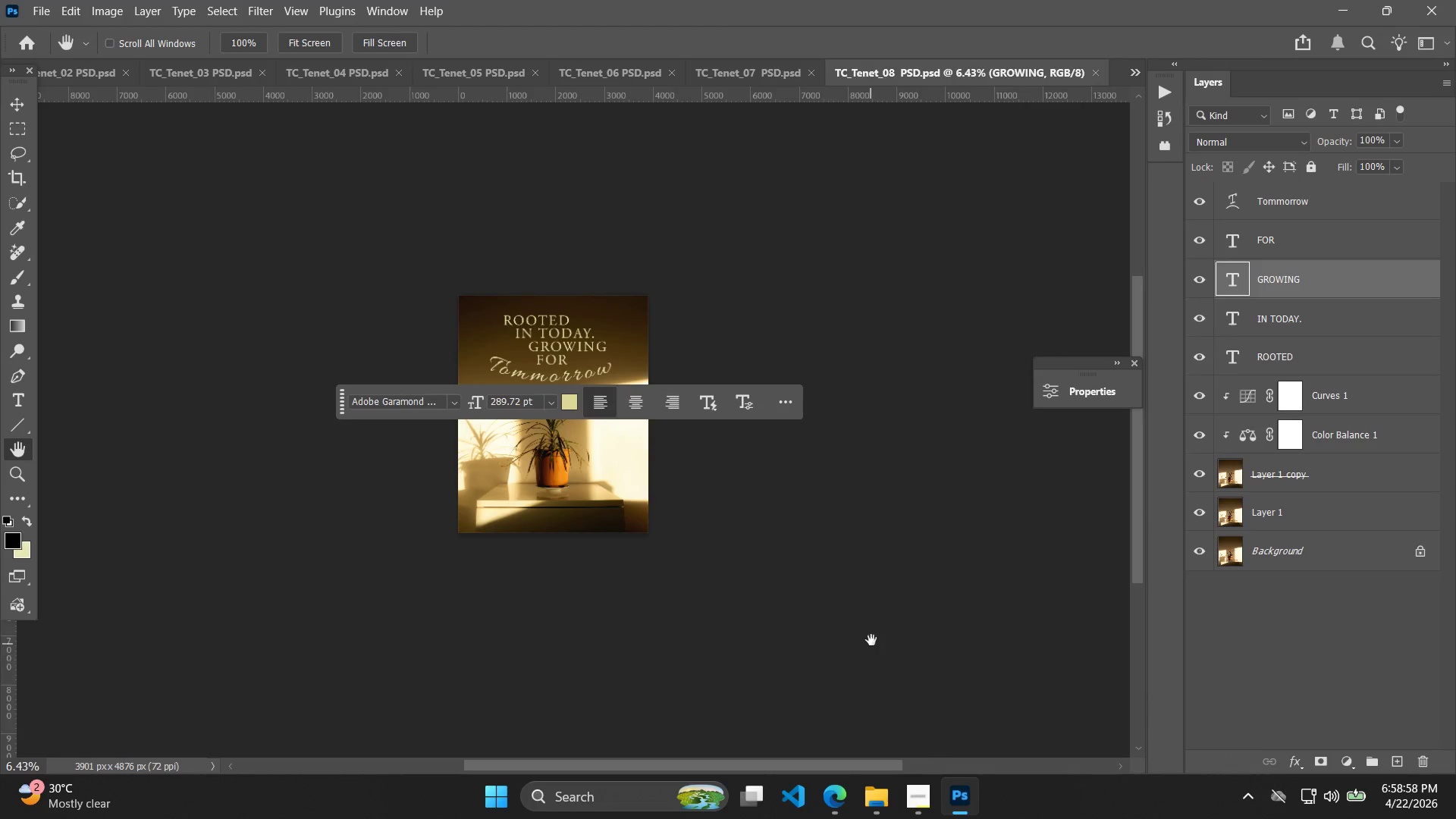 
key(Alt+Tab)
 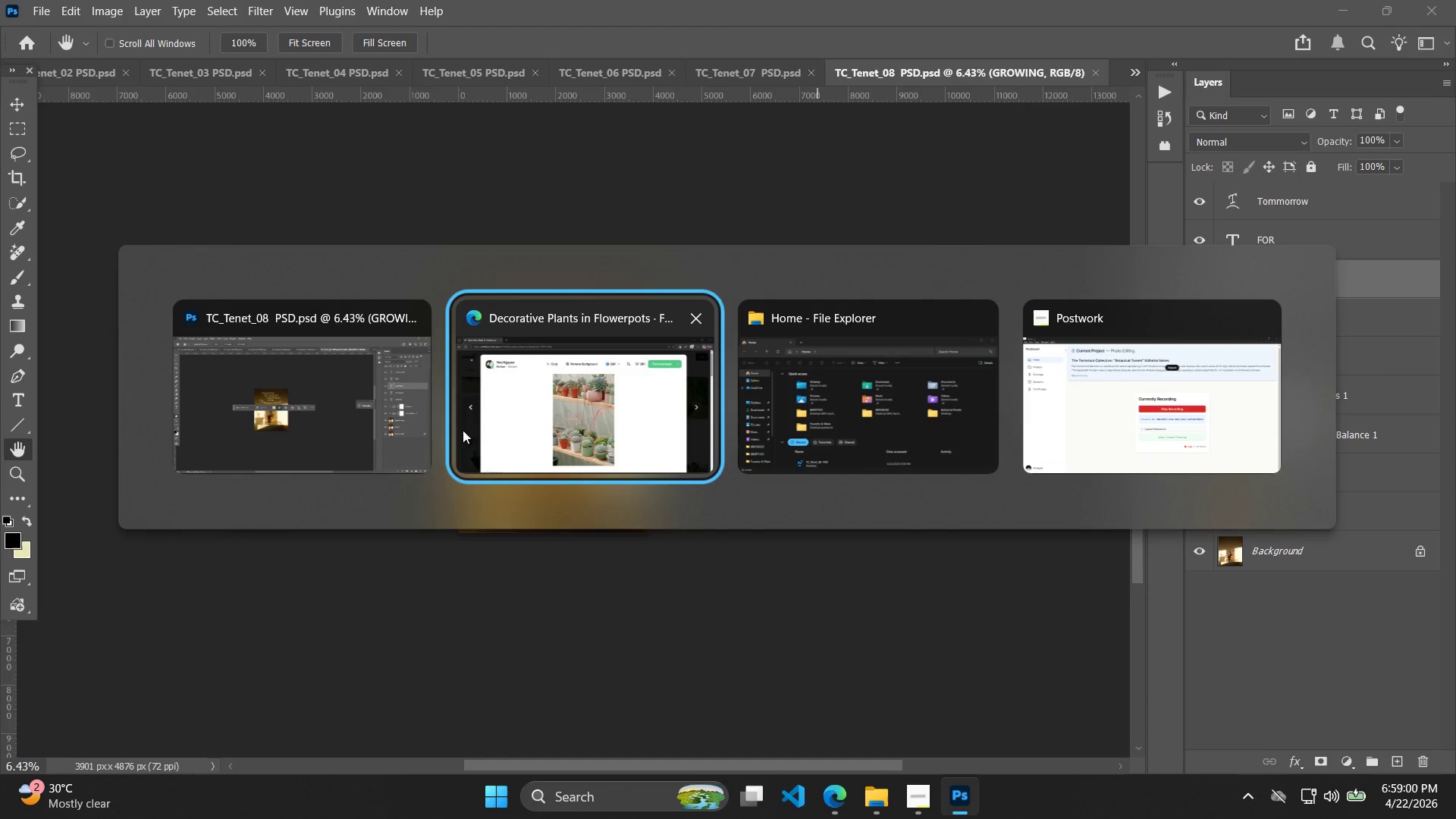 
left_click([332, 403])
 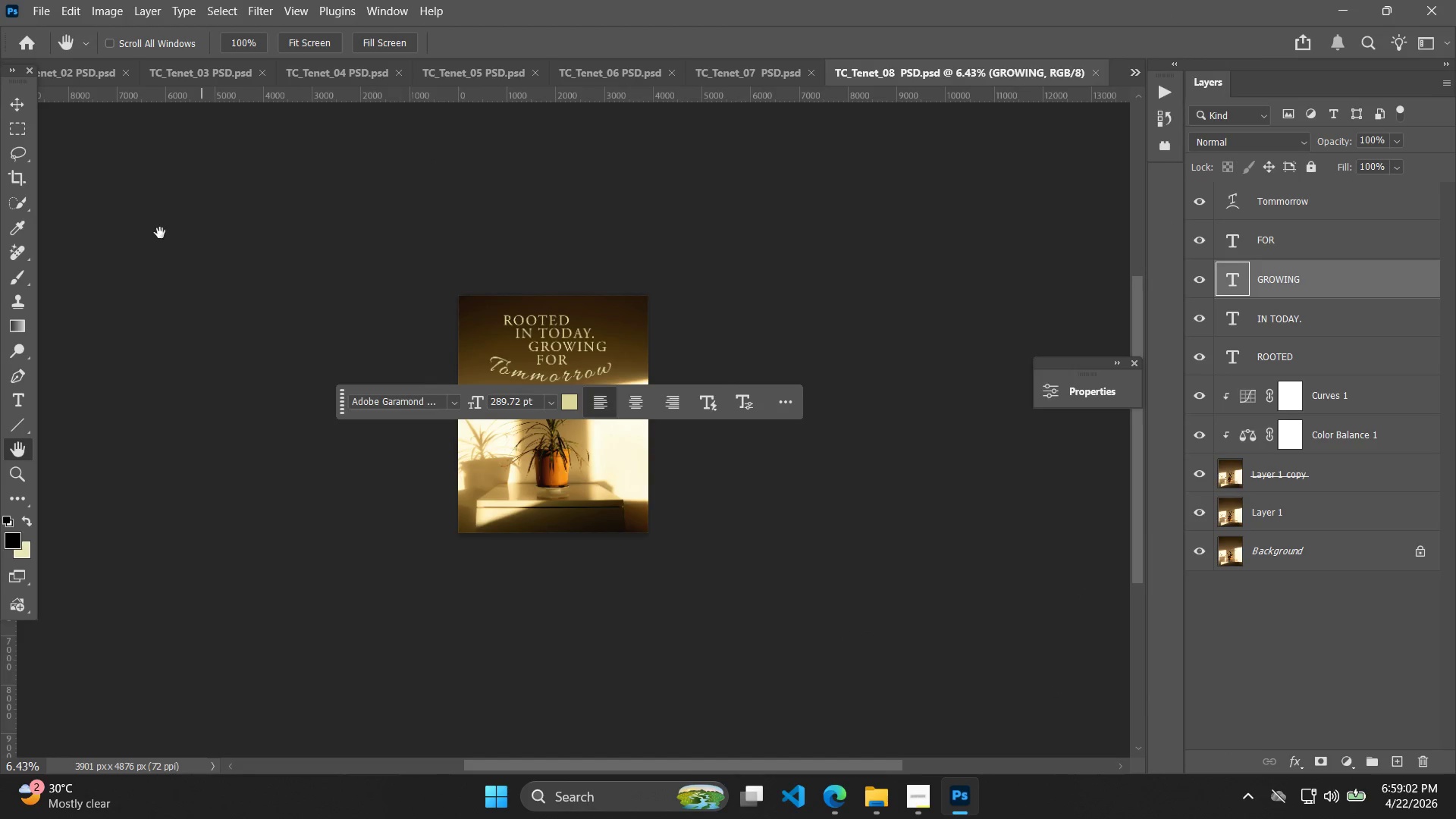 
left_click([39, 5])
 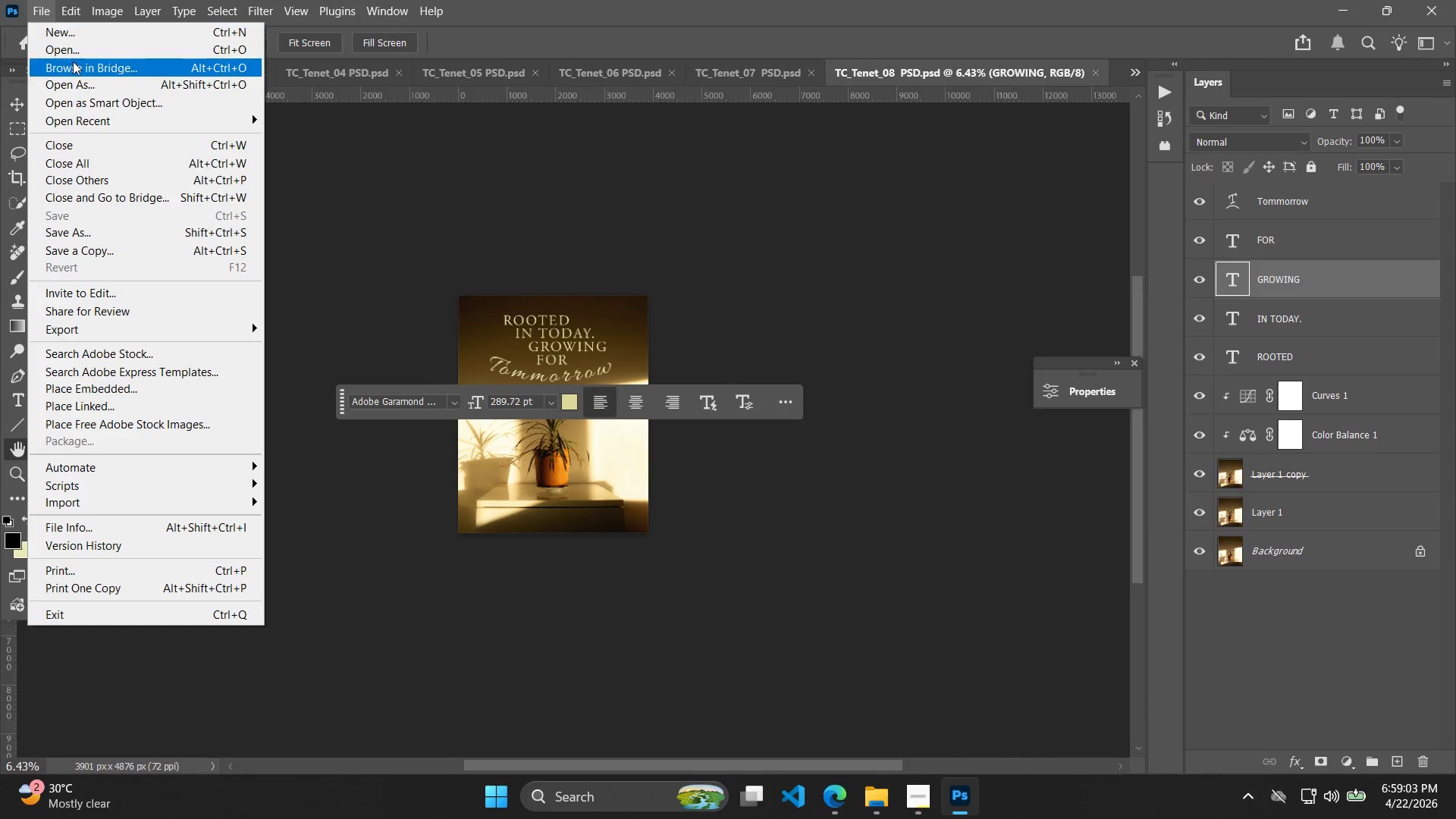 
left_click([77, 52])
 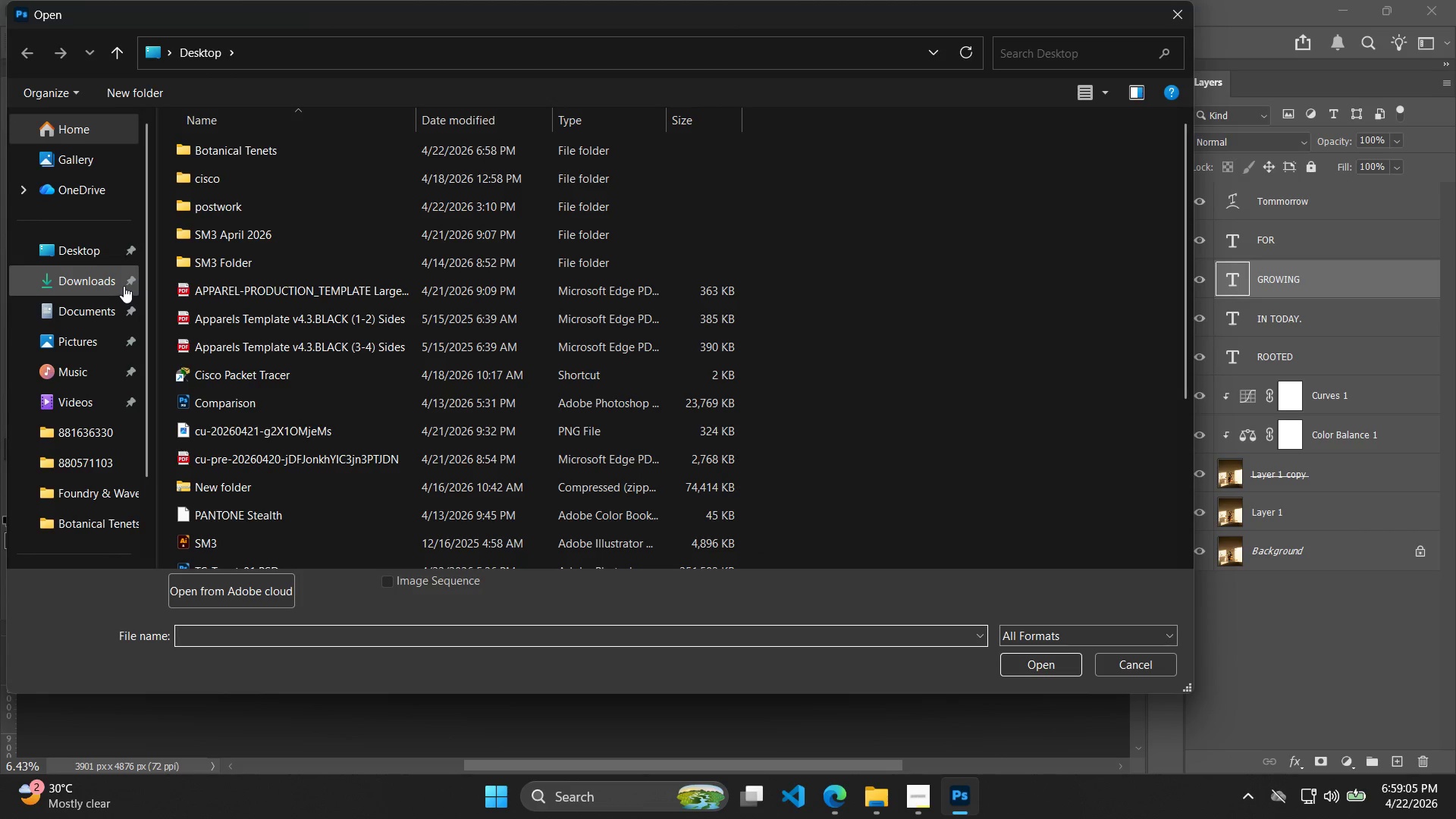 
left_click([131, 282])
 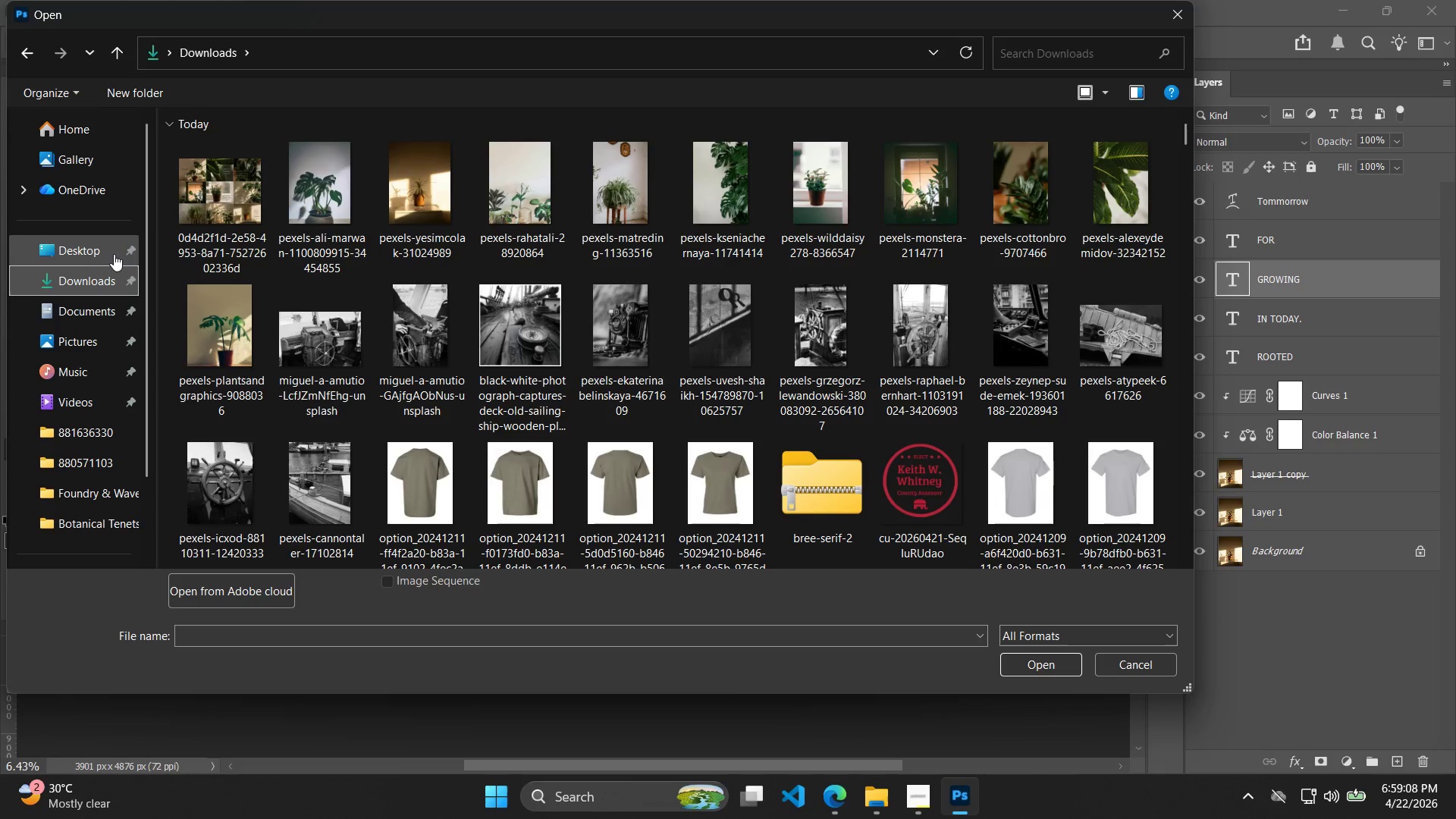 
mouse_move([1160, 374])
 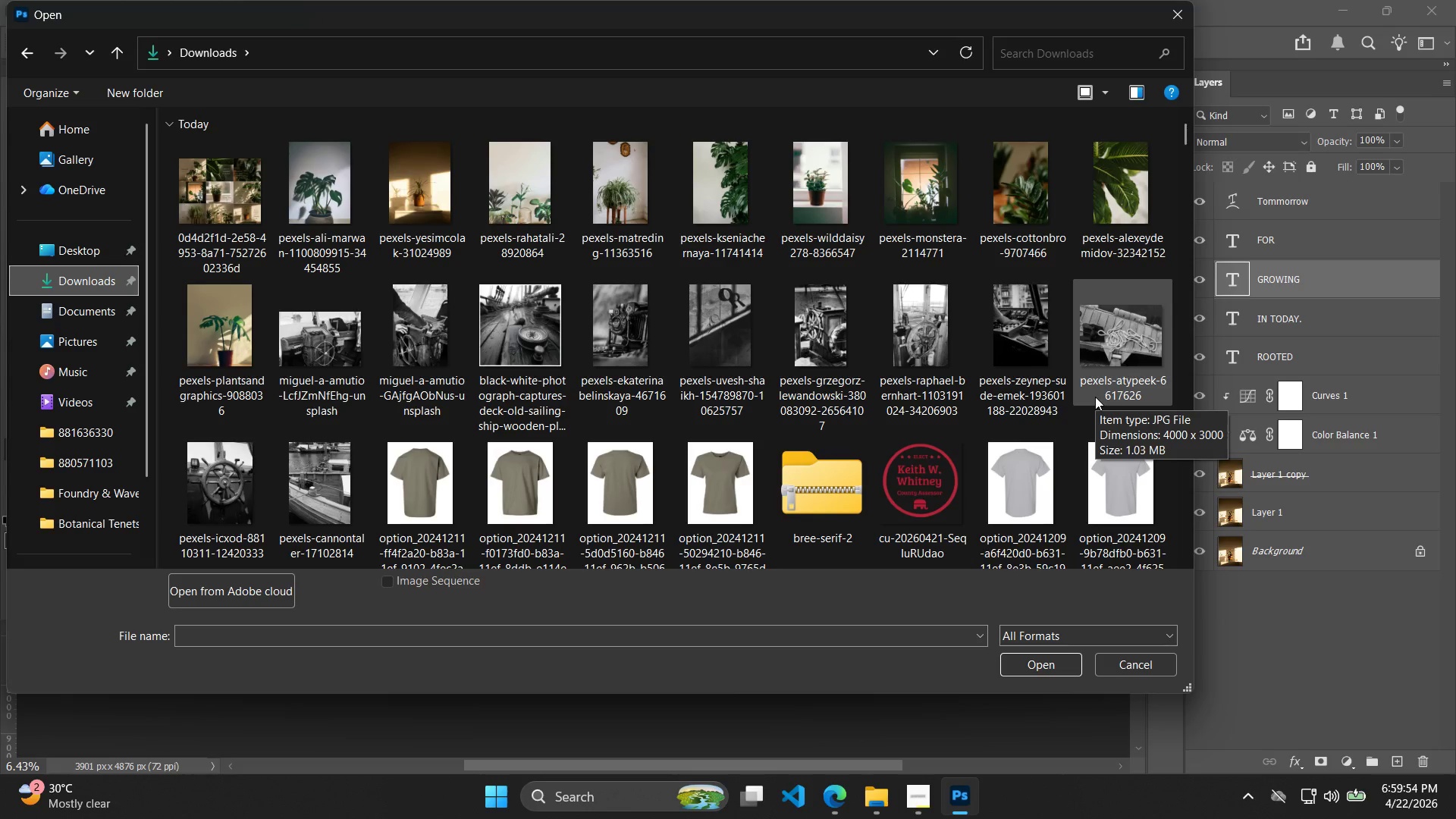 
wait(47.41)
 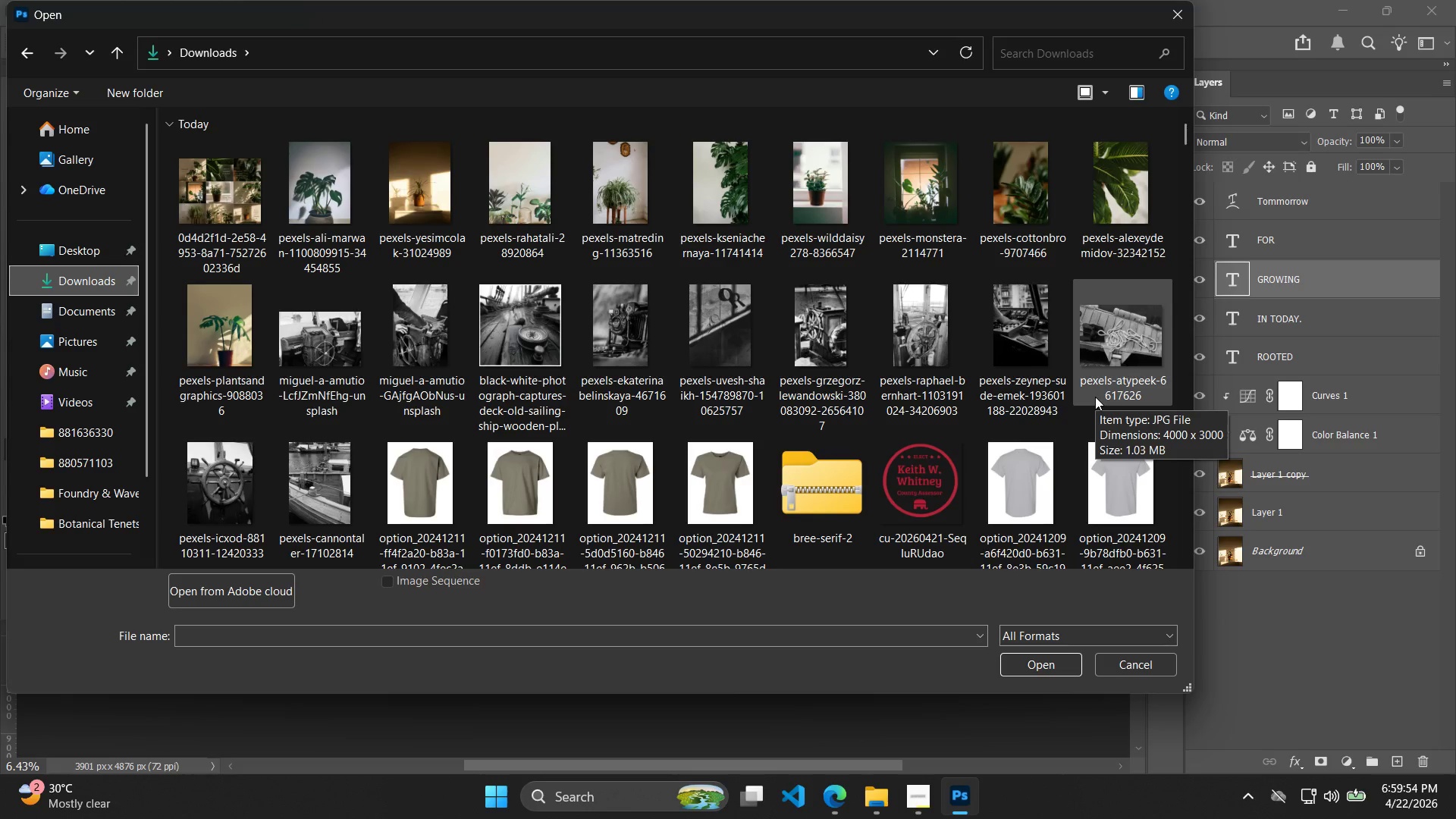 
mouse_move([975, 223])
 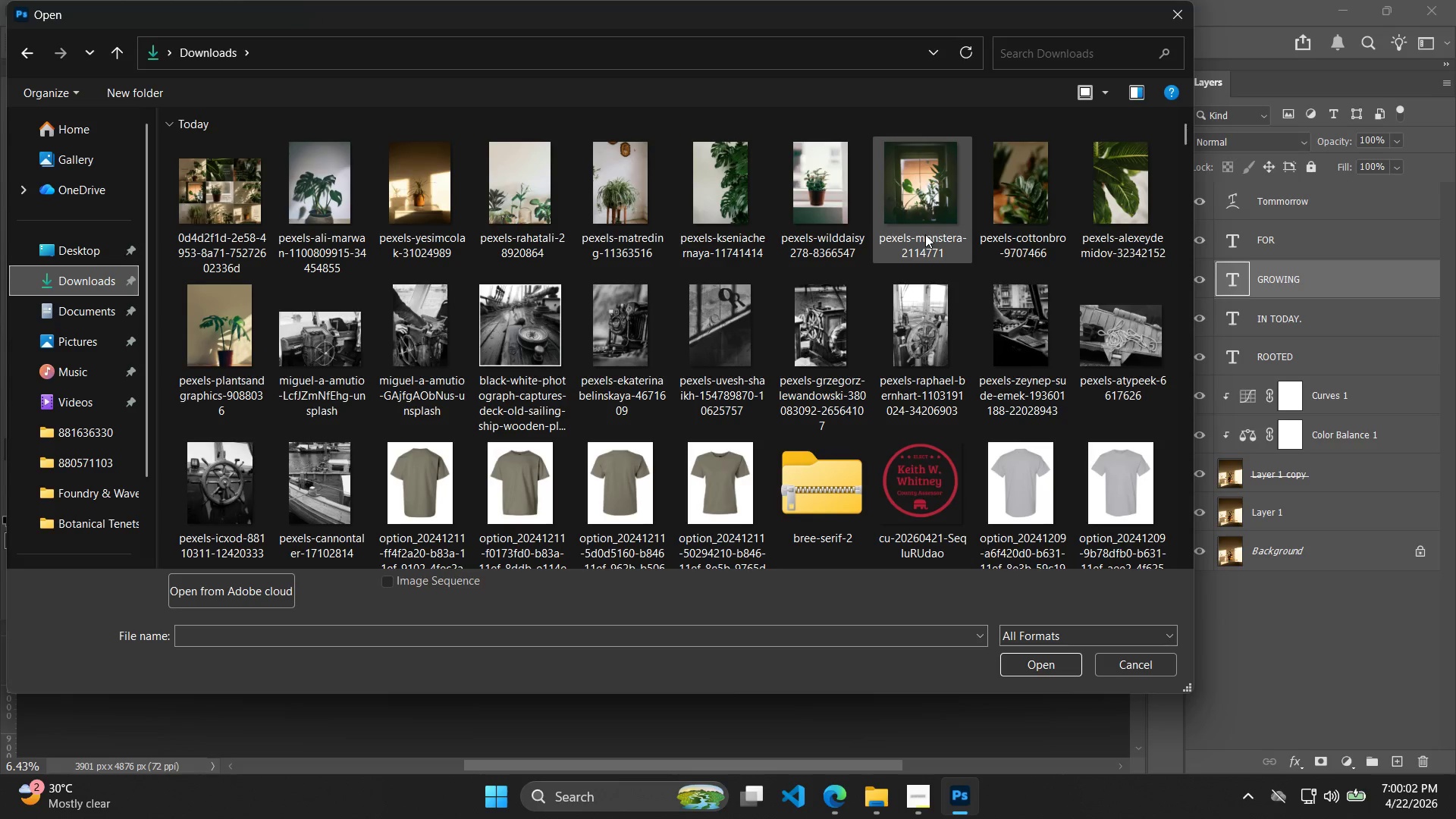 
mouse_move([911, 238])
 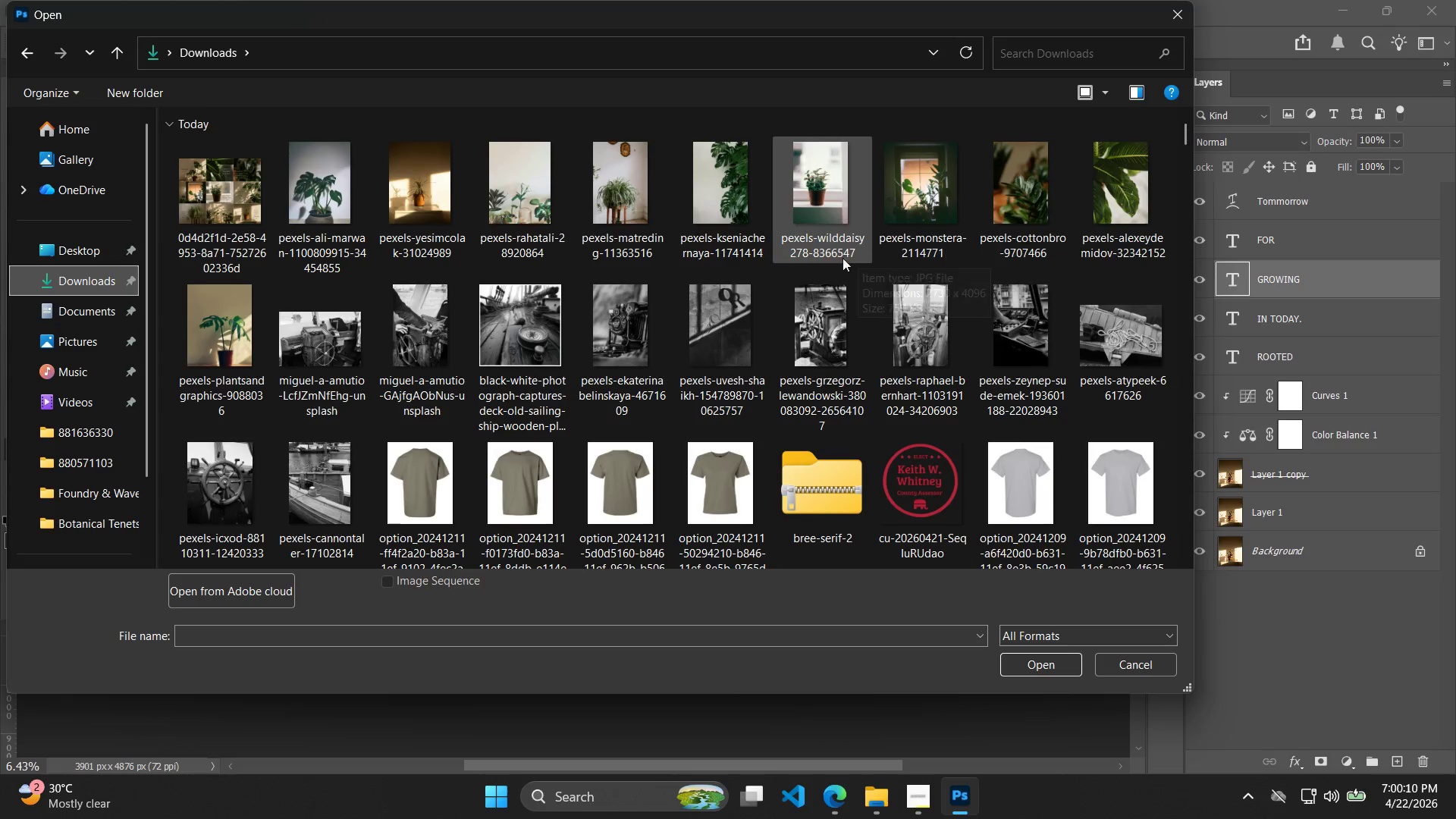 
wait(9.28)
 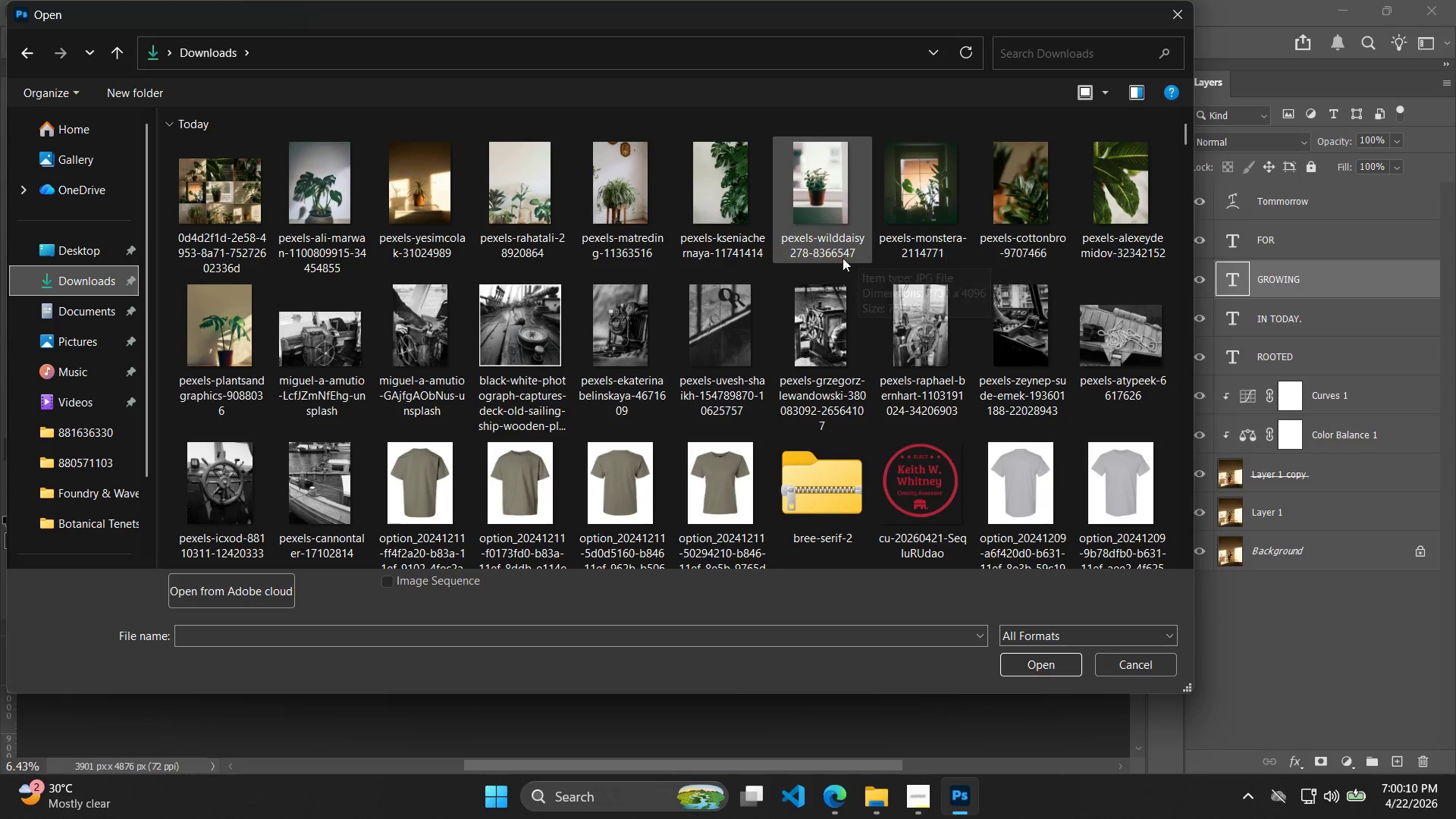 
double_click([712, 224])
 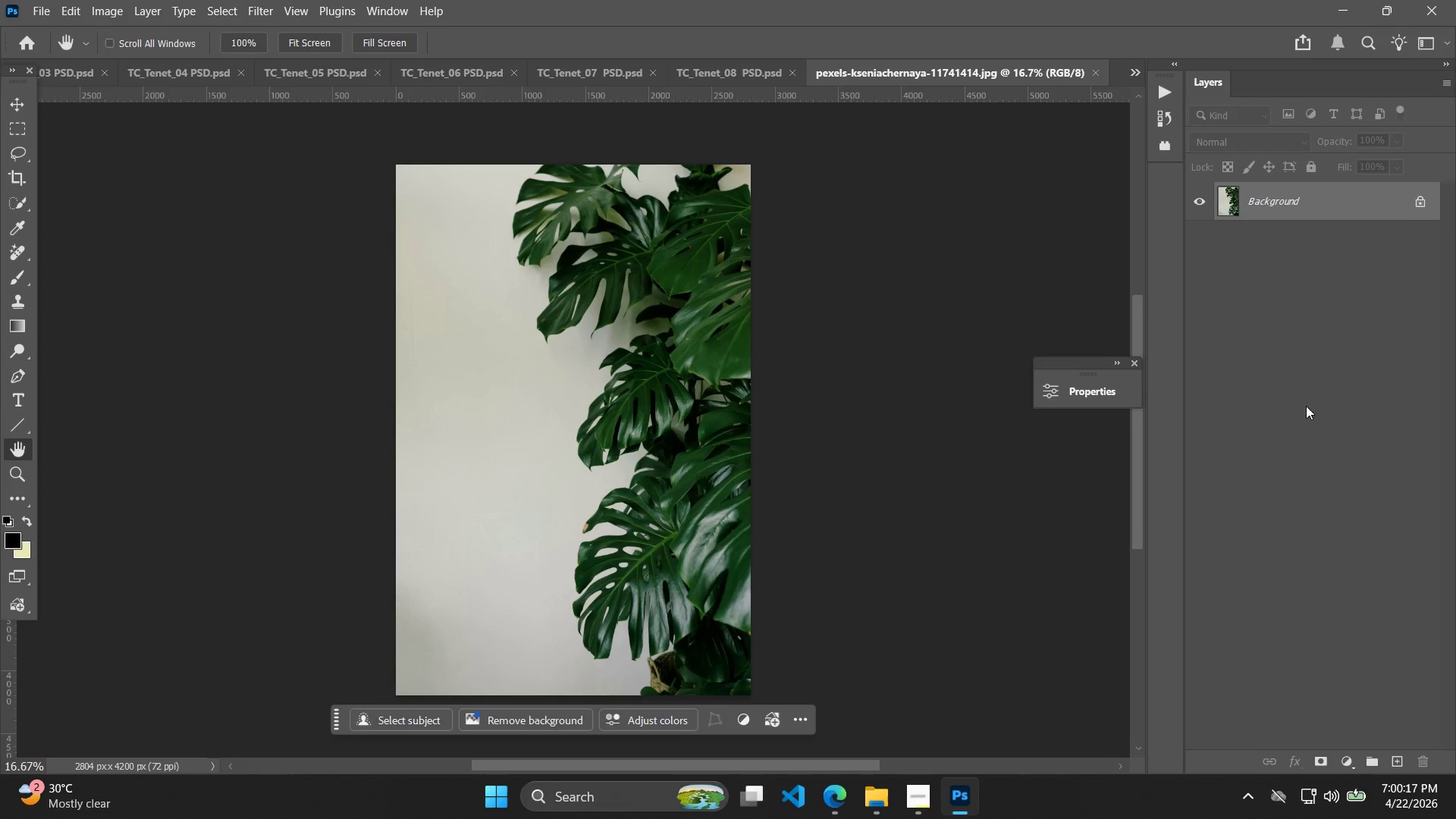 
key(Control+J)
 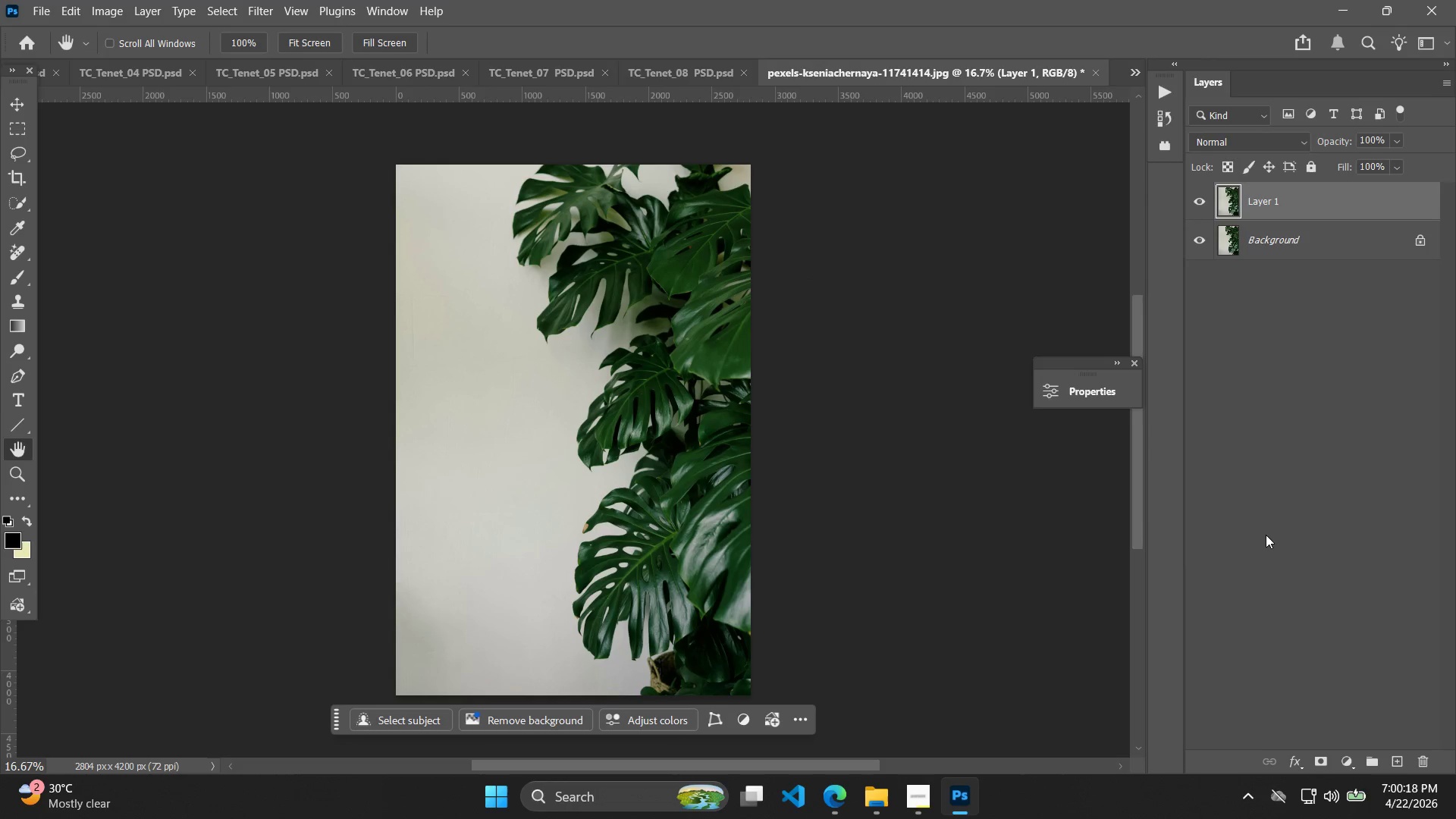 
key(Control+J)
 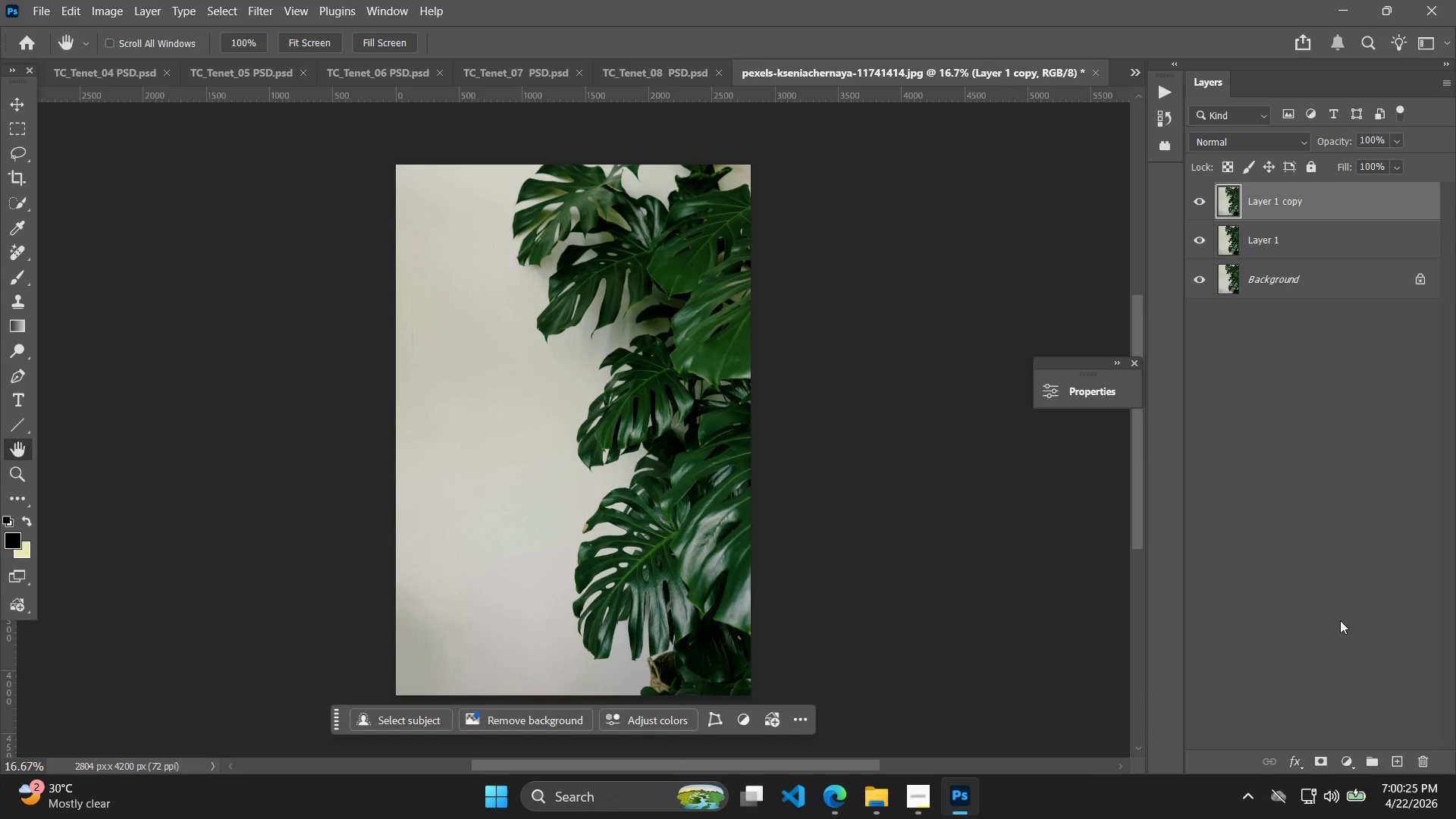 
wait(11.42)
 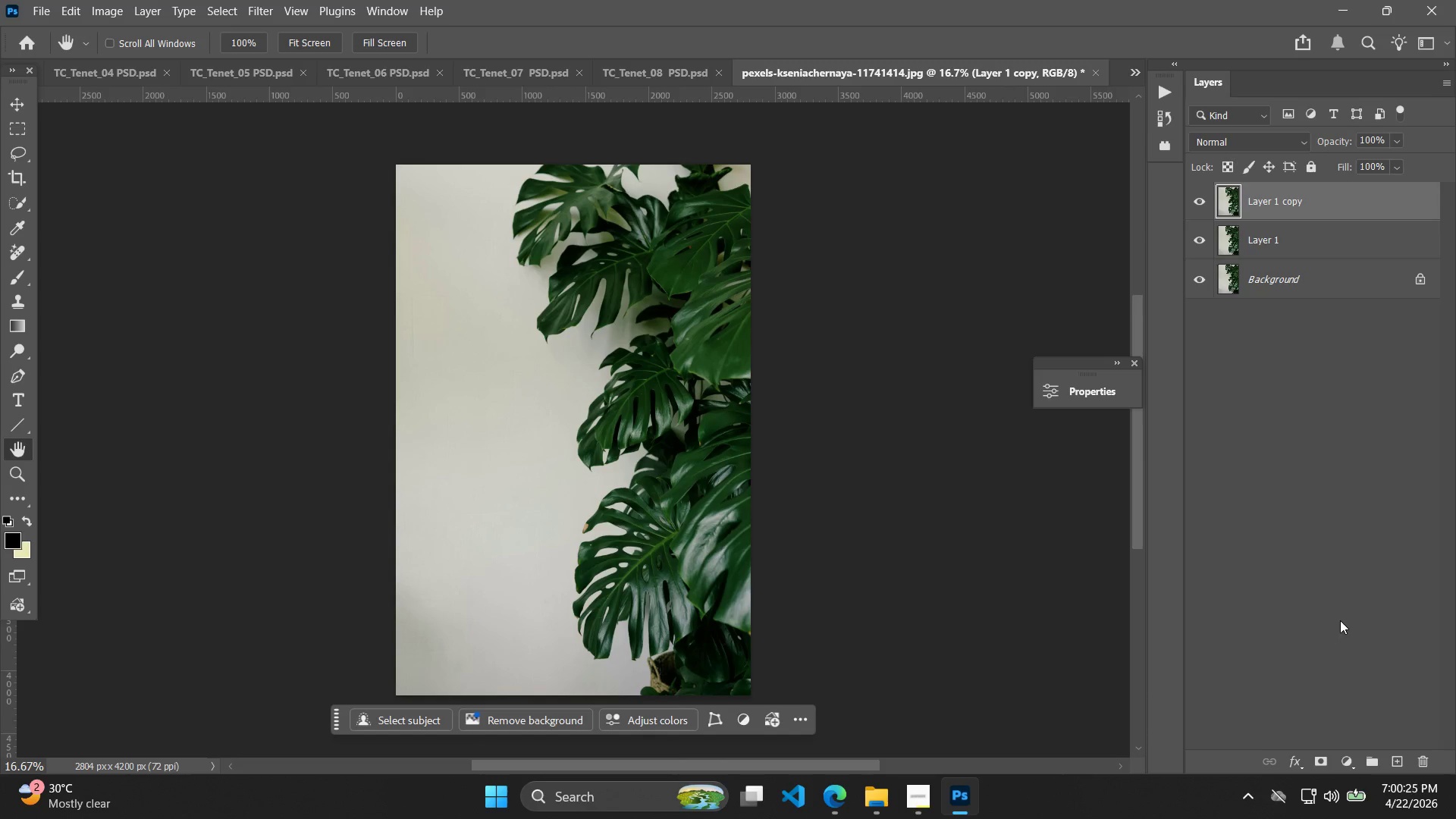 
left_click([1354, 770])
 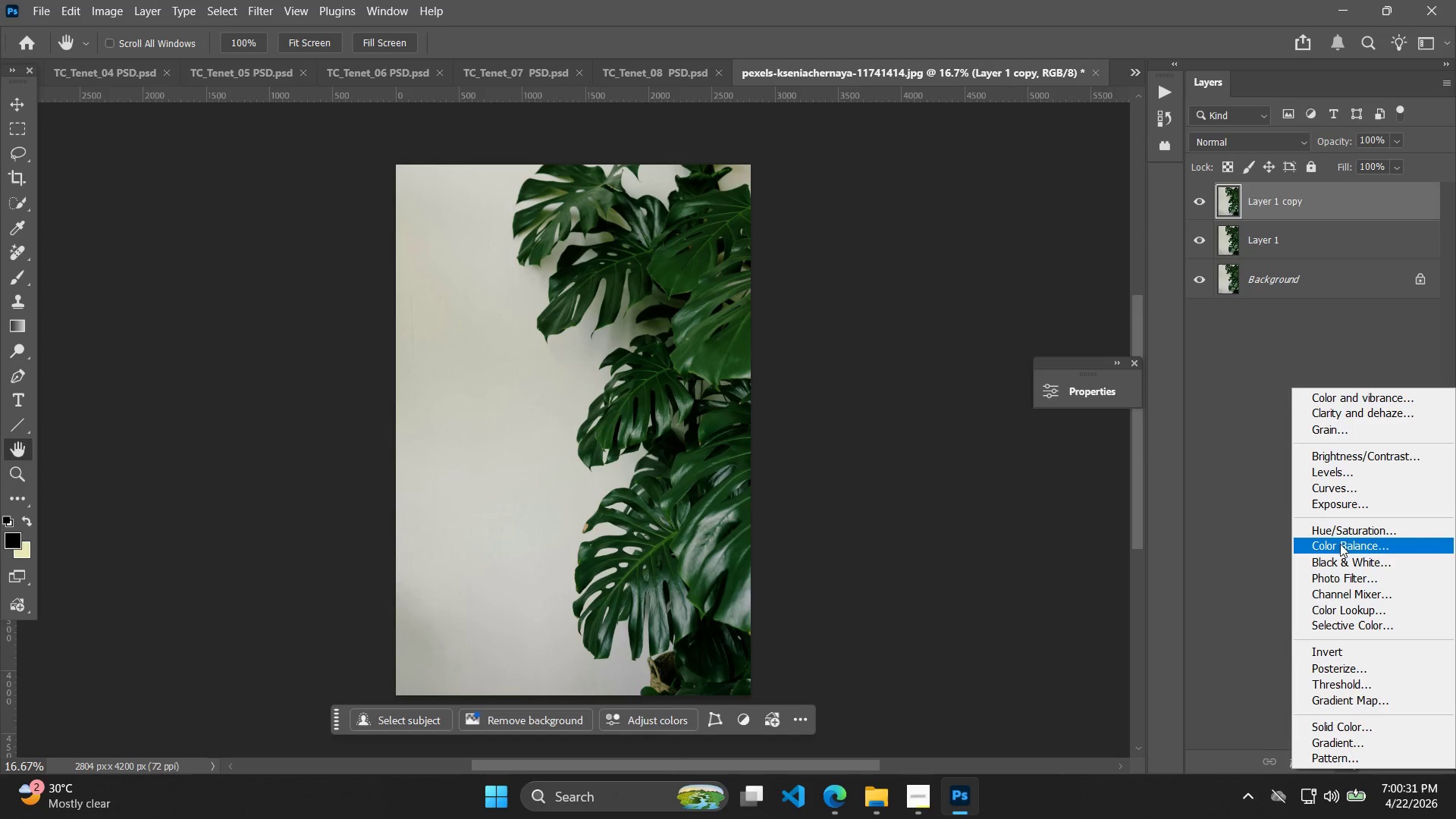 
left_click([1344, 548])
 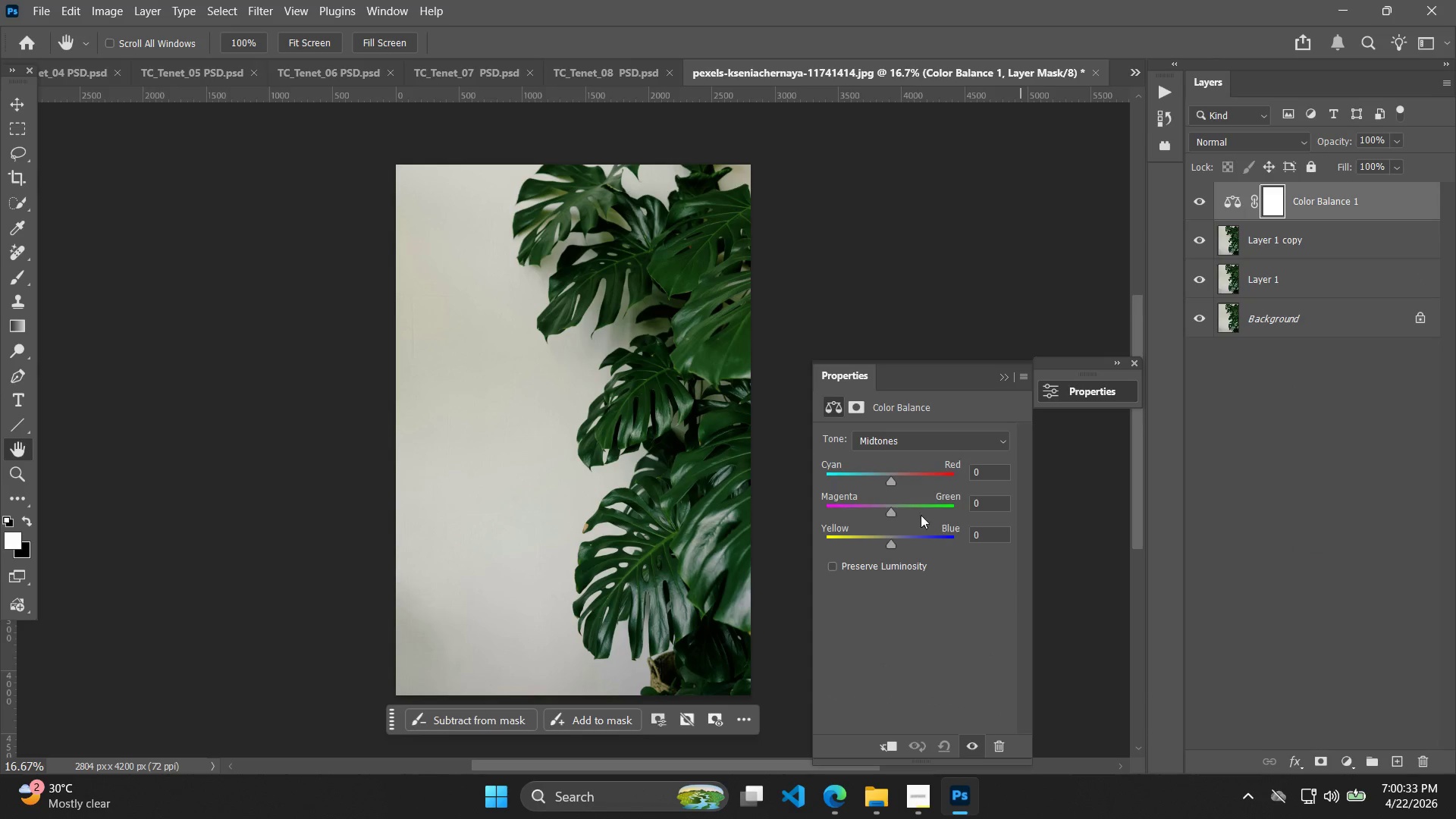 
left_click([879, 532])
 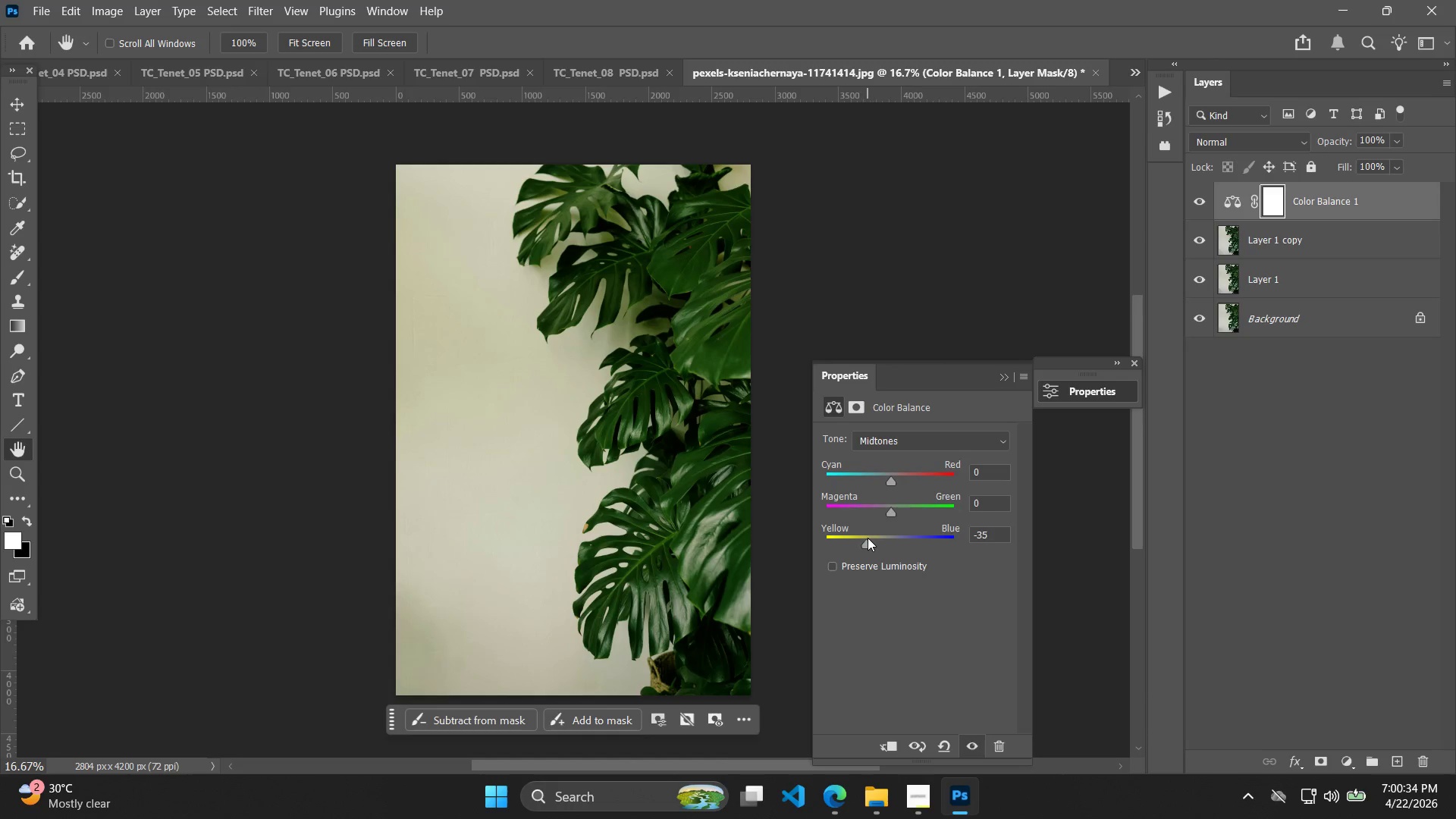 
double_click([868, 538])
 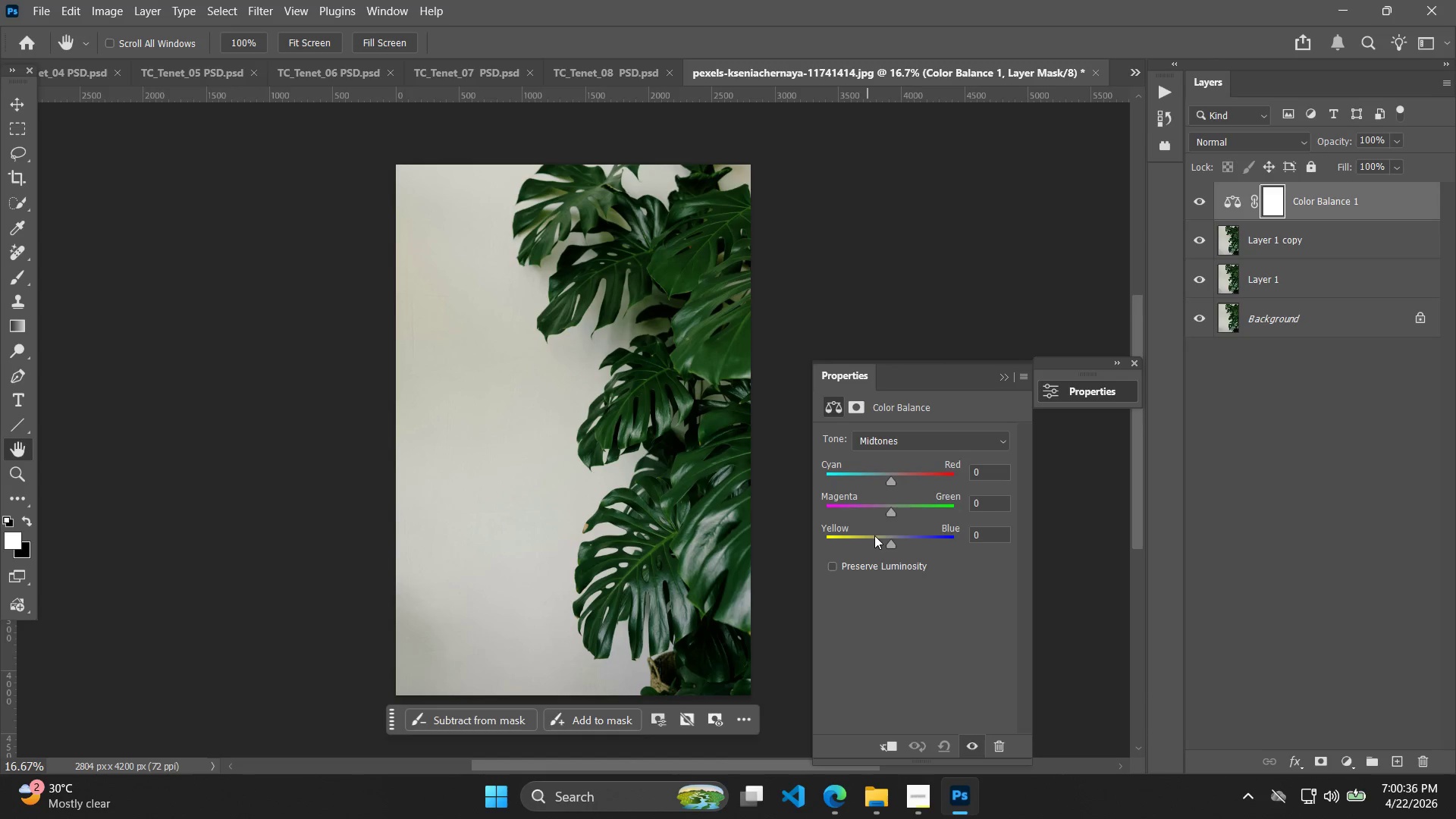 
left_click([871, 535])
 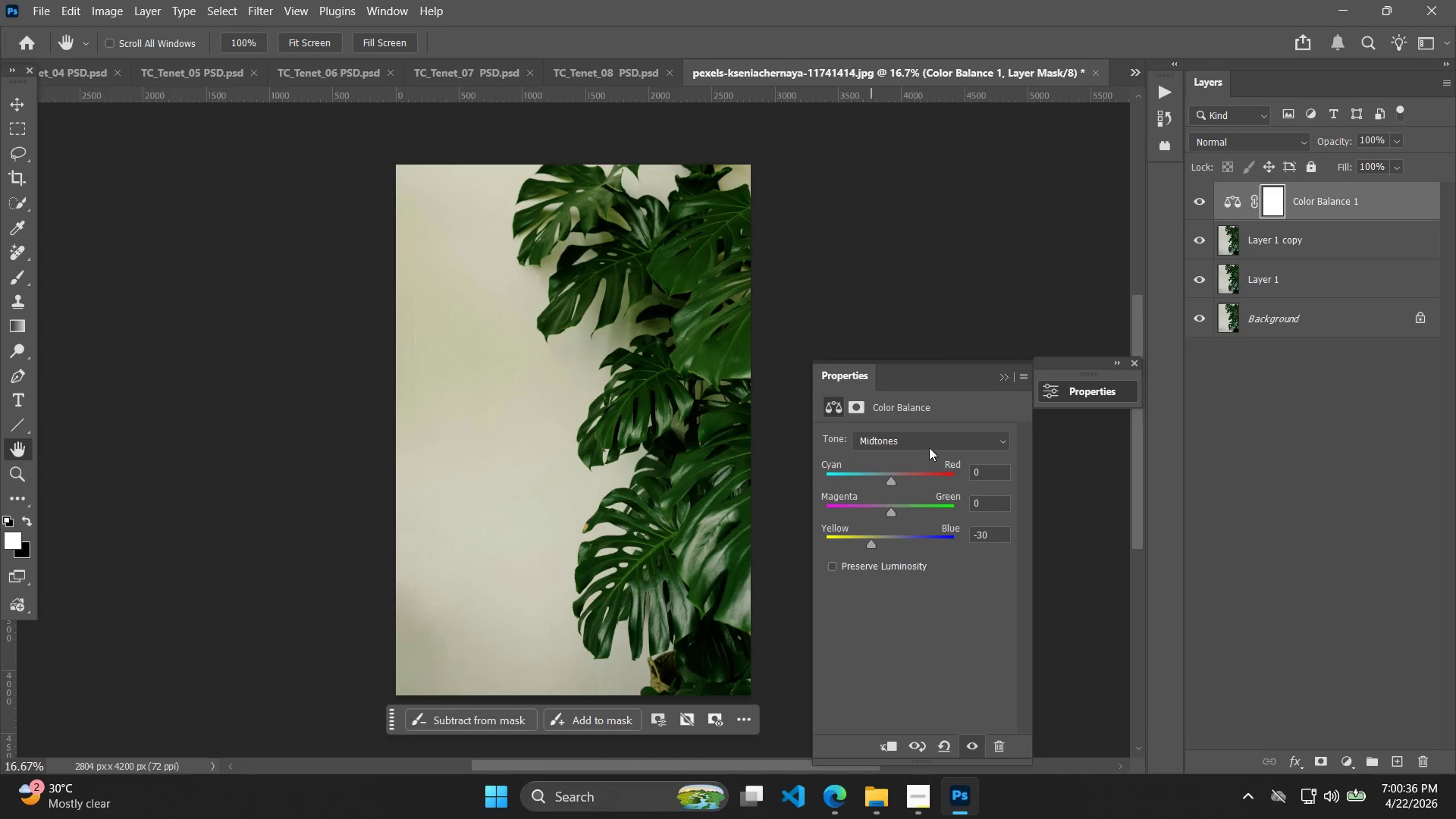 
left_click([931, 444])
 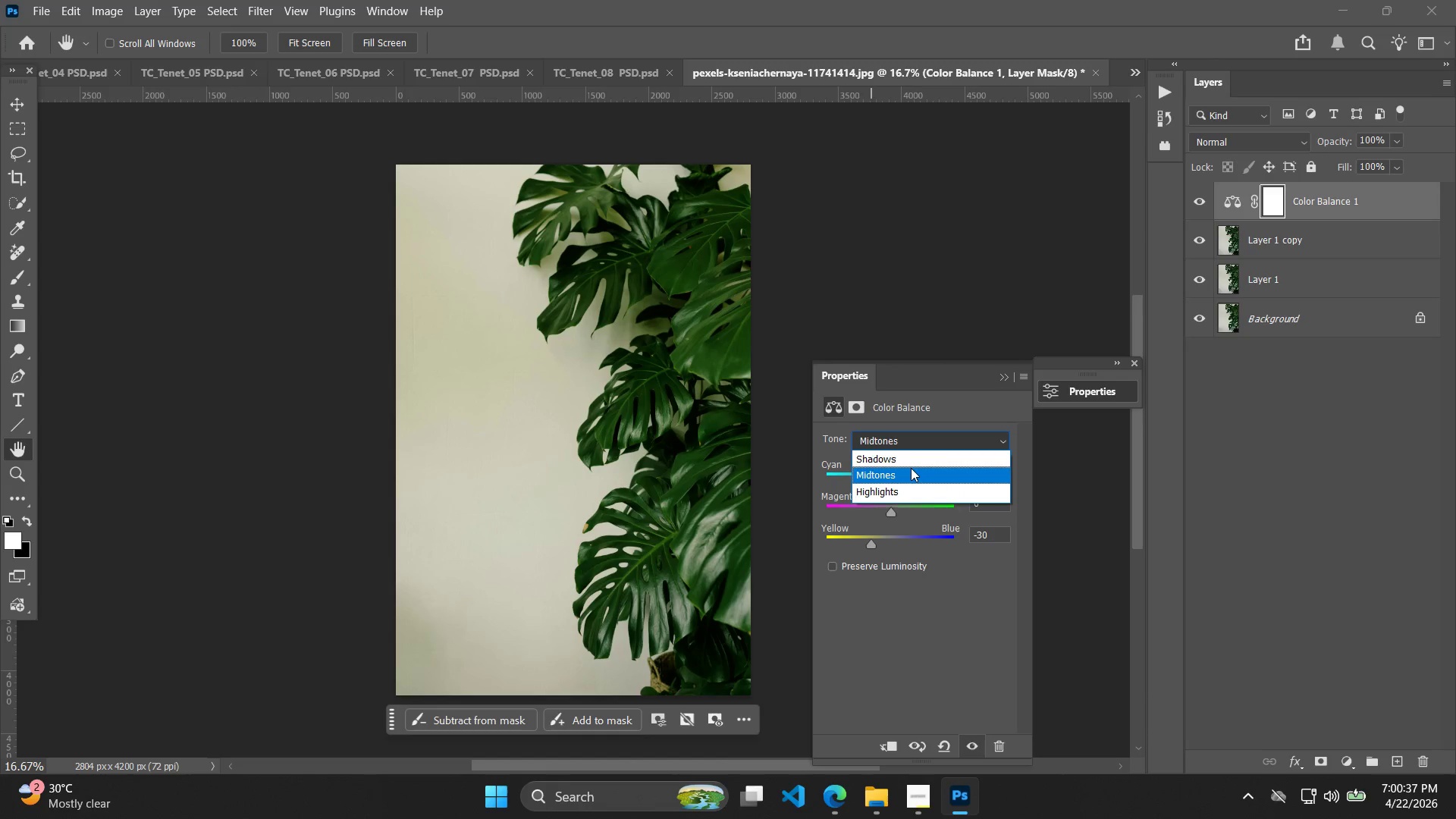 
left_click([913, 463])
 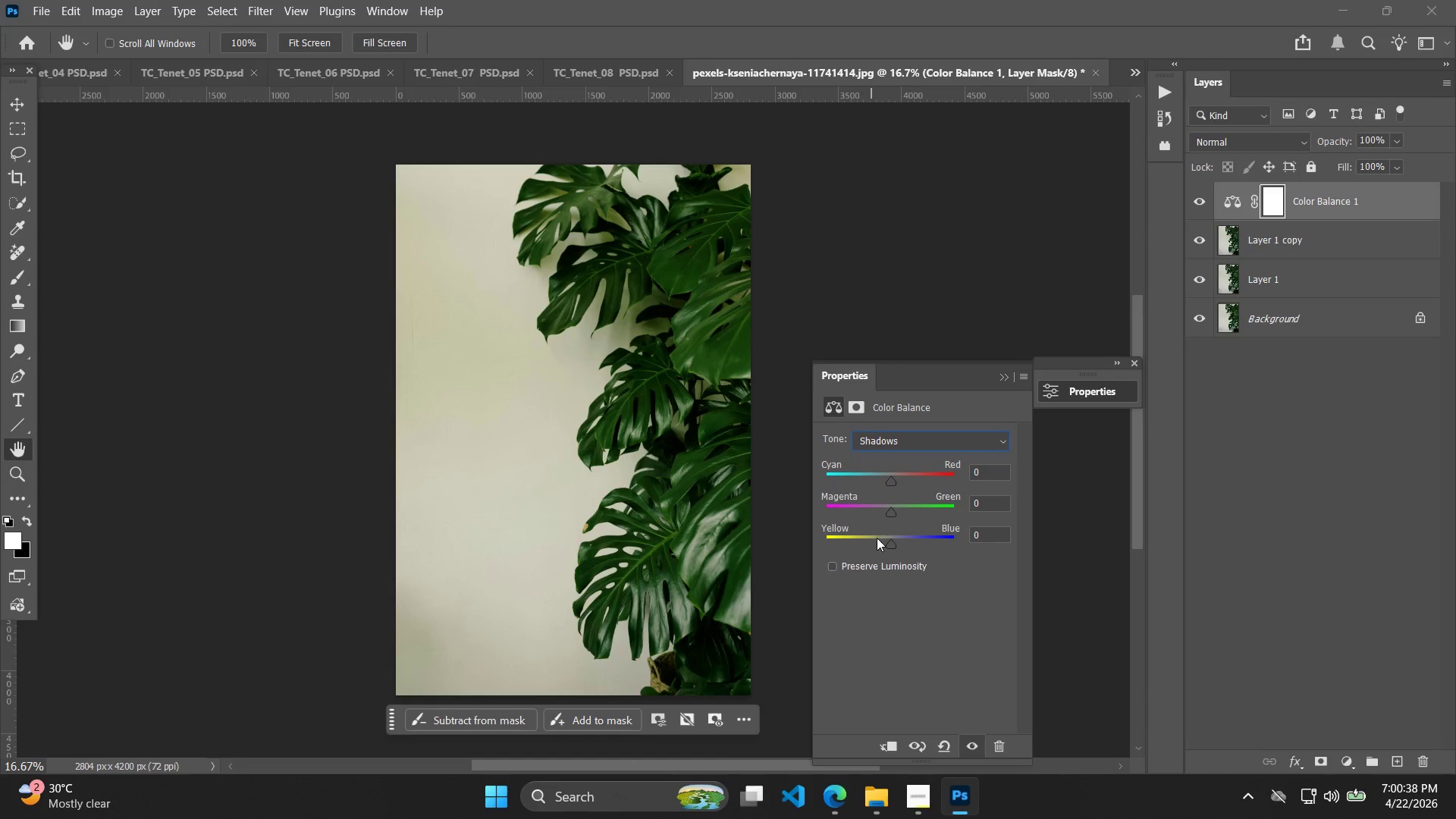 
left_click([875, 541])
 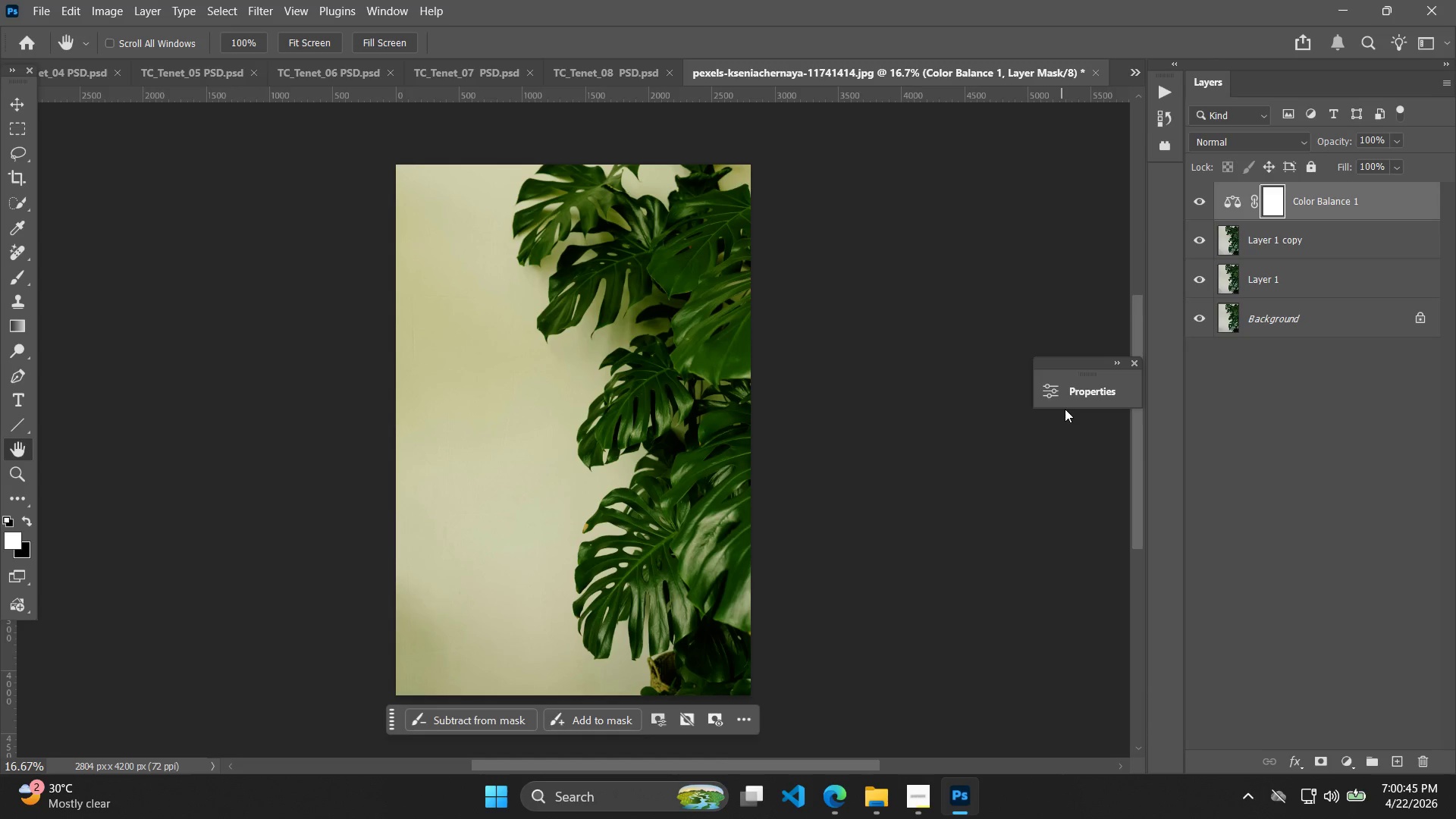 
wait(12.22)
 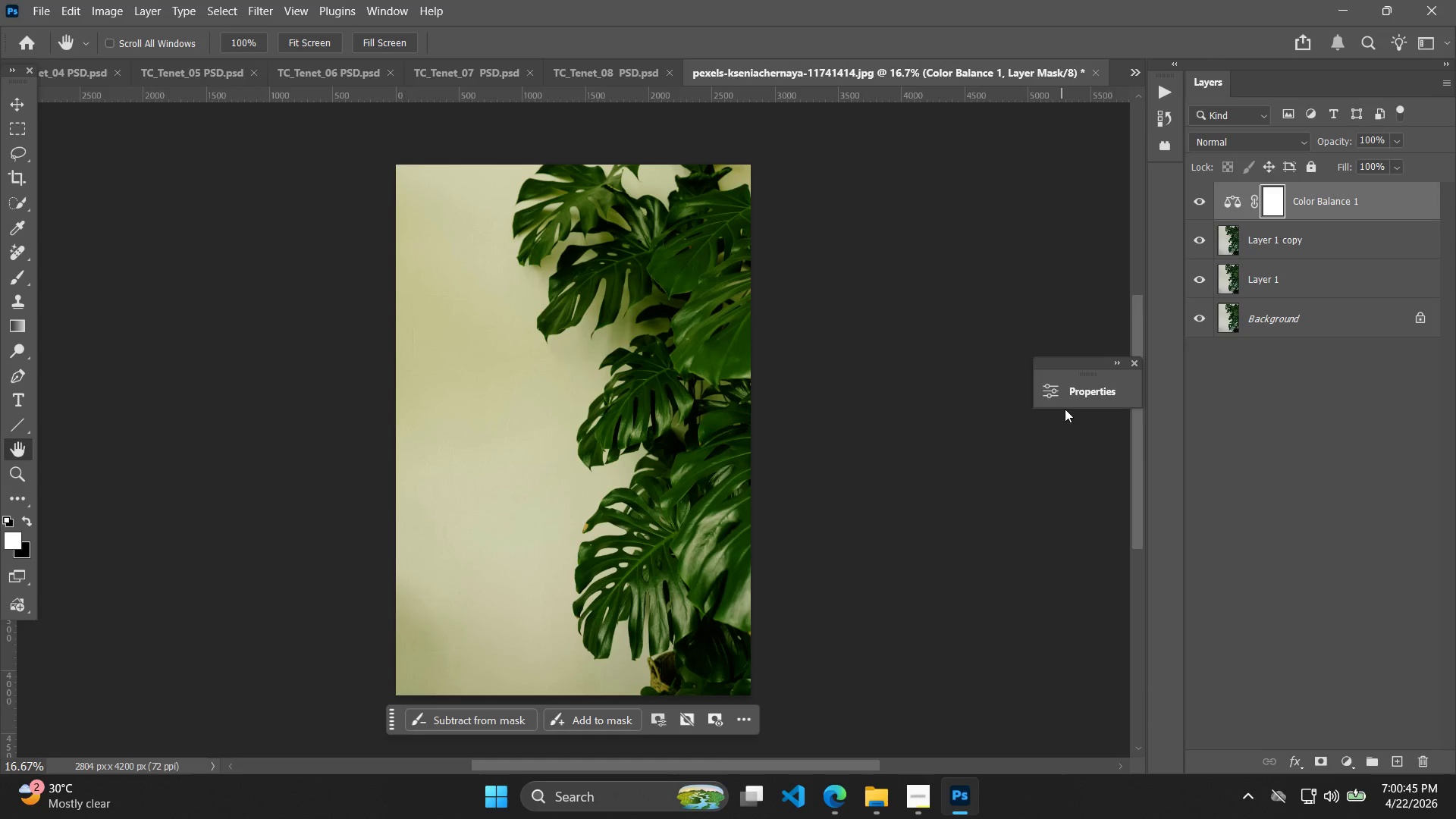 
left_click_drag(start_coordinate=[1354, 767], to_coordinate=[1354, 763])
 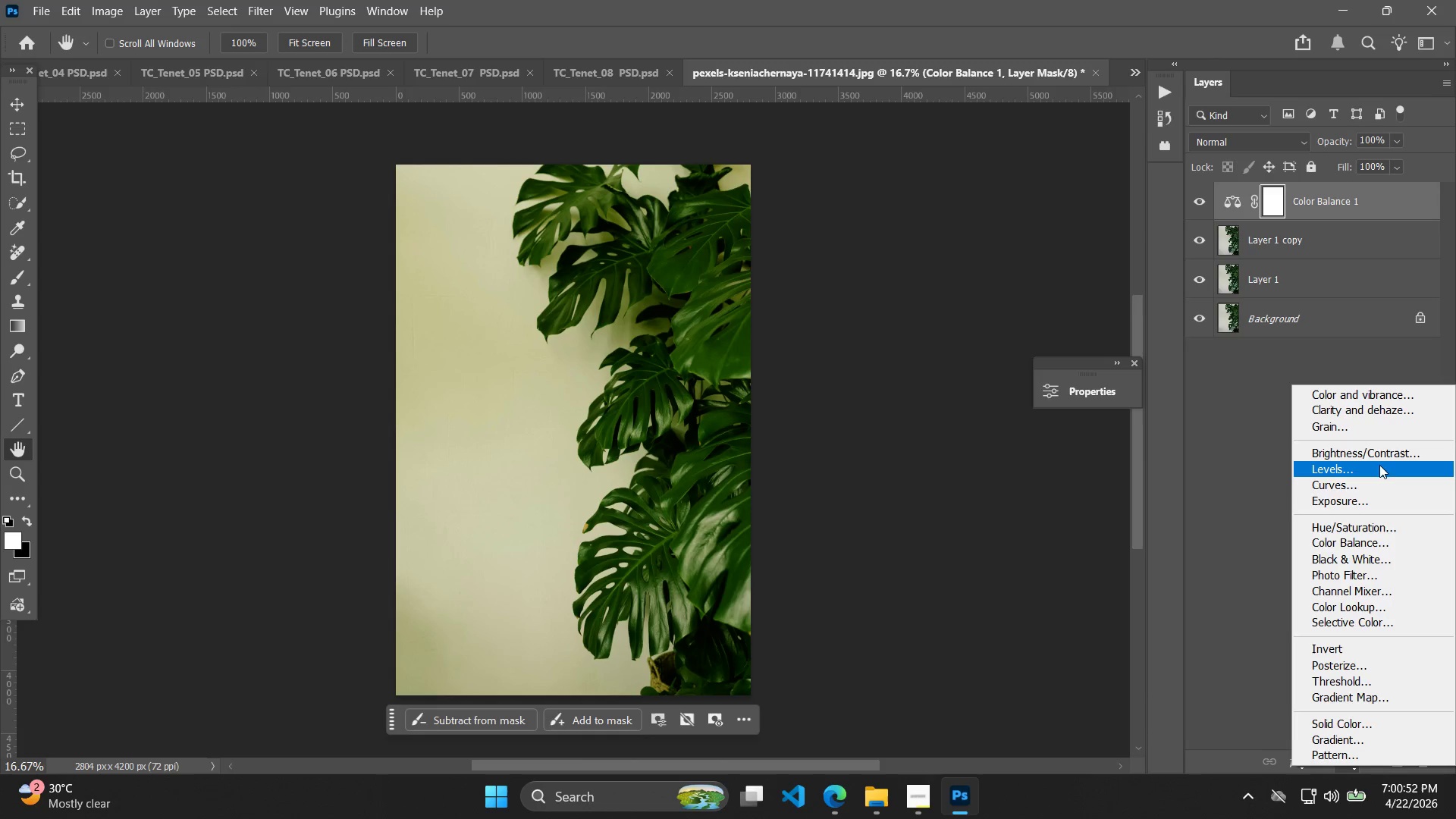 
left_click([1369, 488])
 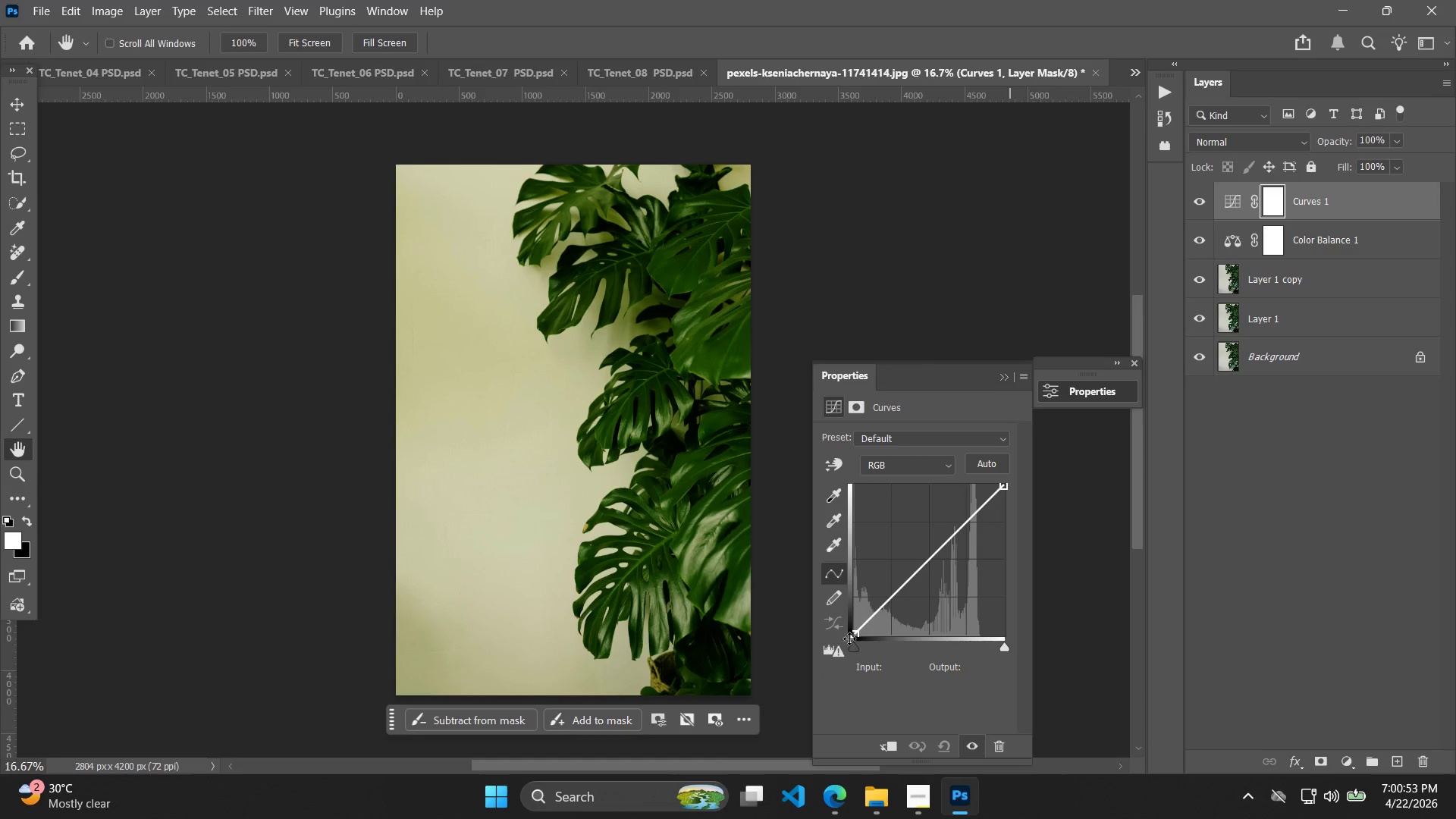 
left_click_drag(start_coordinate=[858, 645], to_coordinate=[864, 644])
 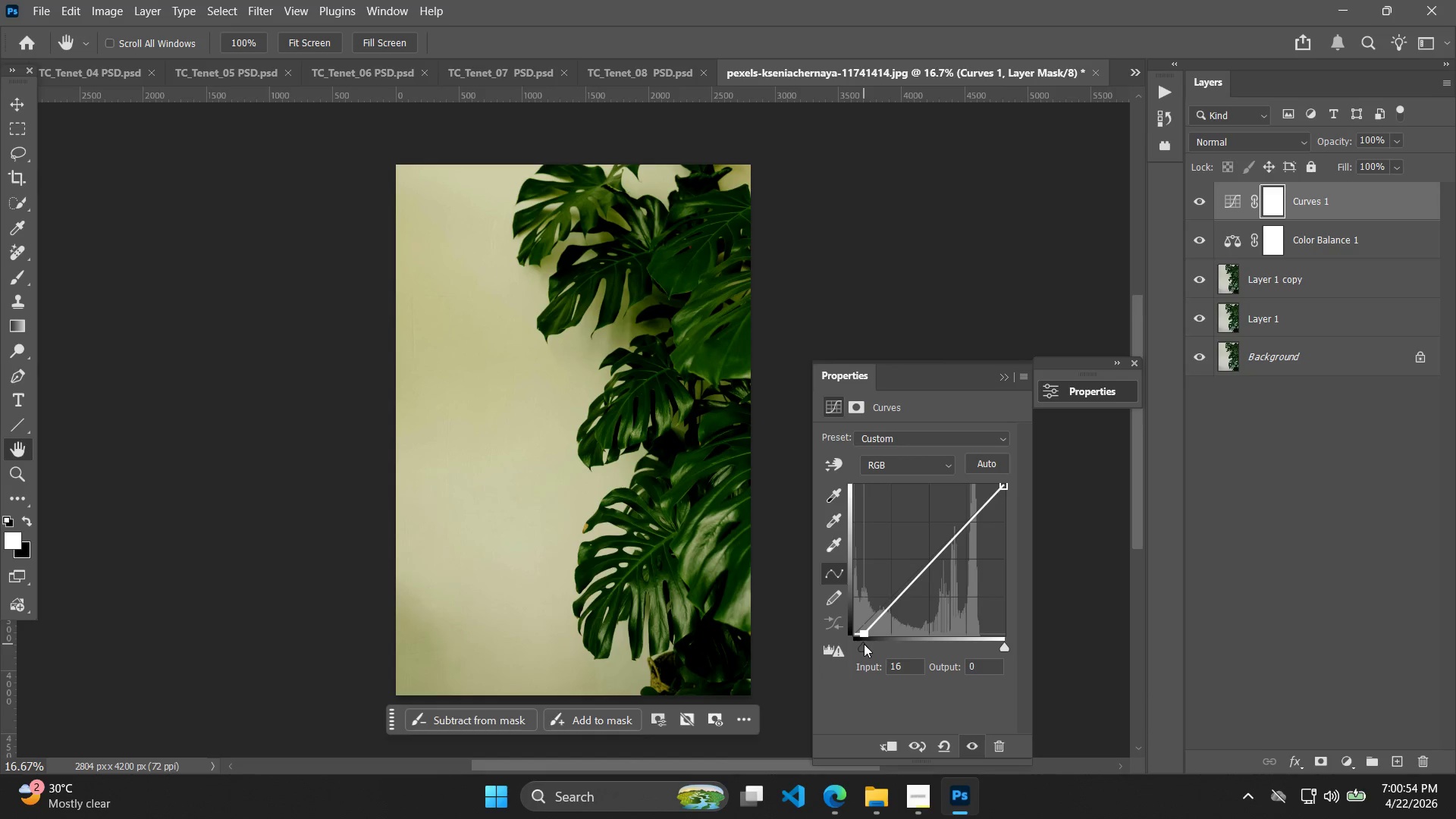 
left_click_drag(start_coordinate=[861, 643], to_coordinate=[867, 642])
 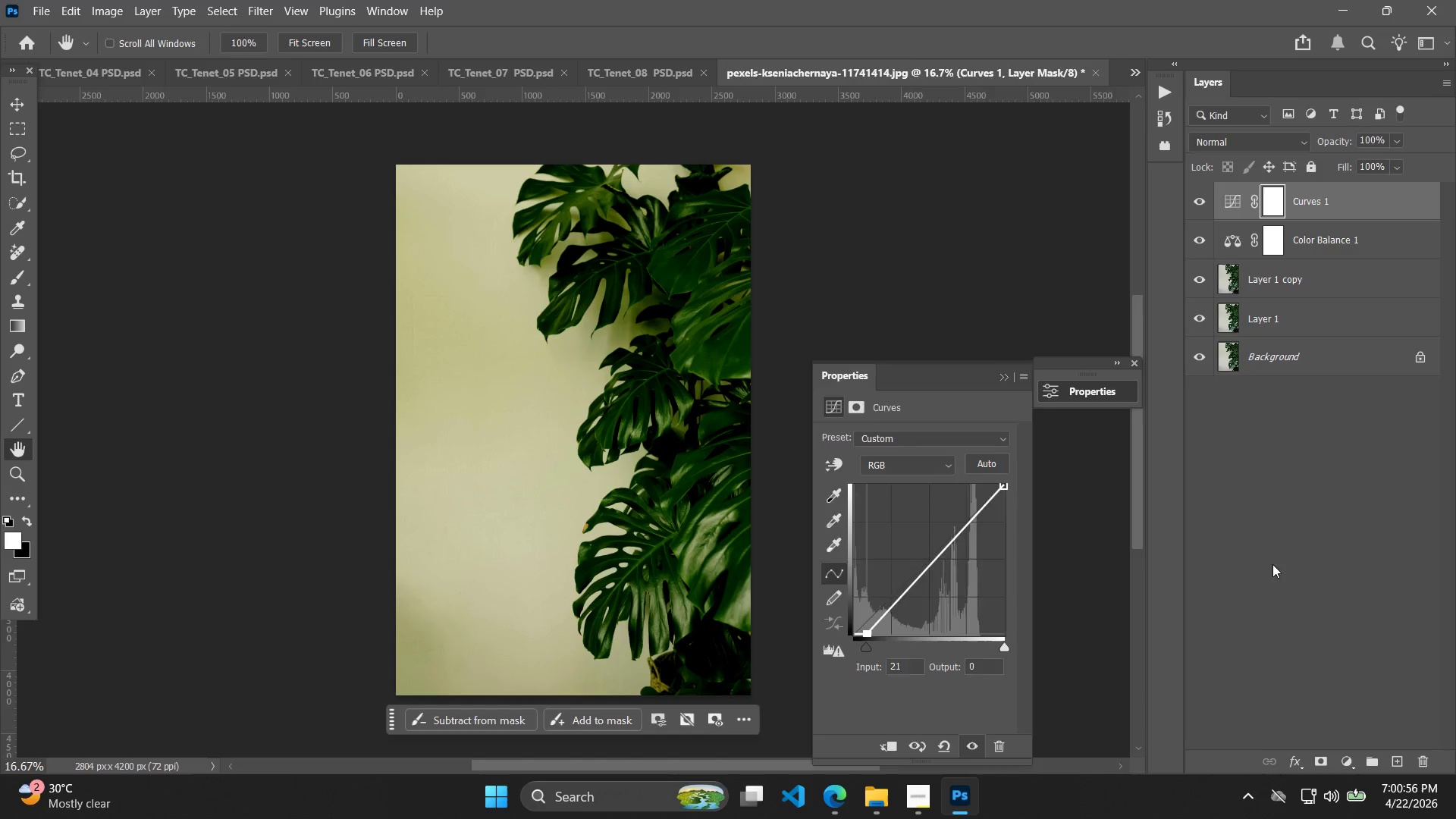 
left_click([1298, 561])
 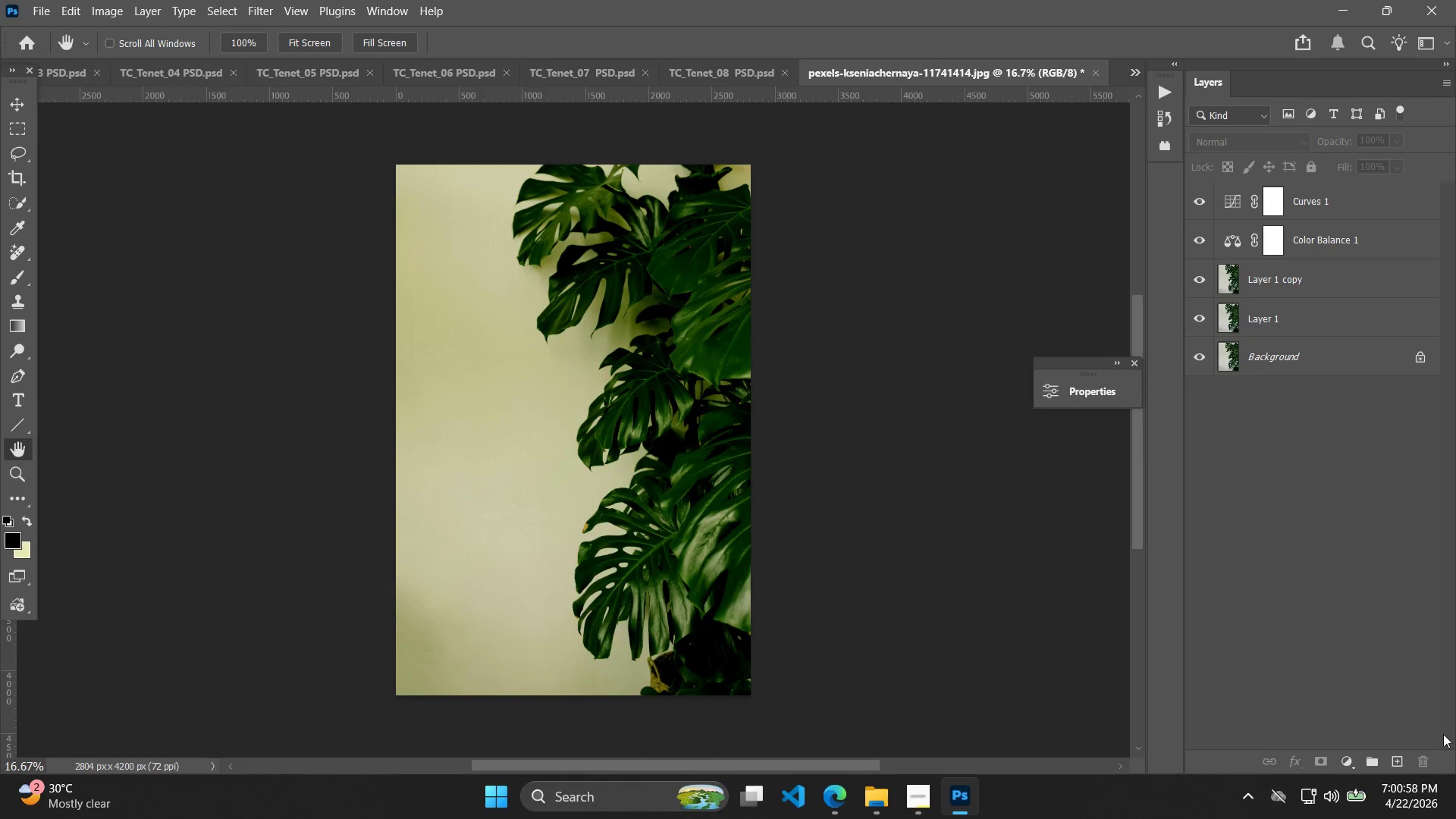 
left_click([1294, 277])
 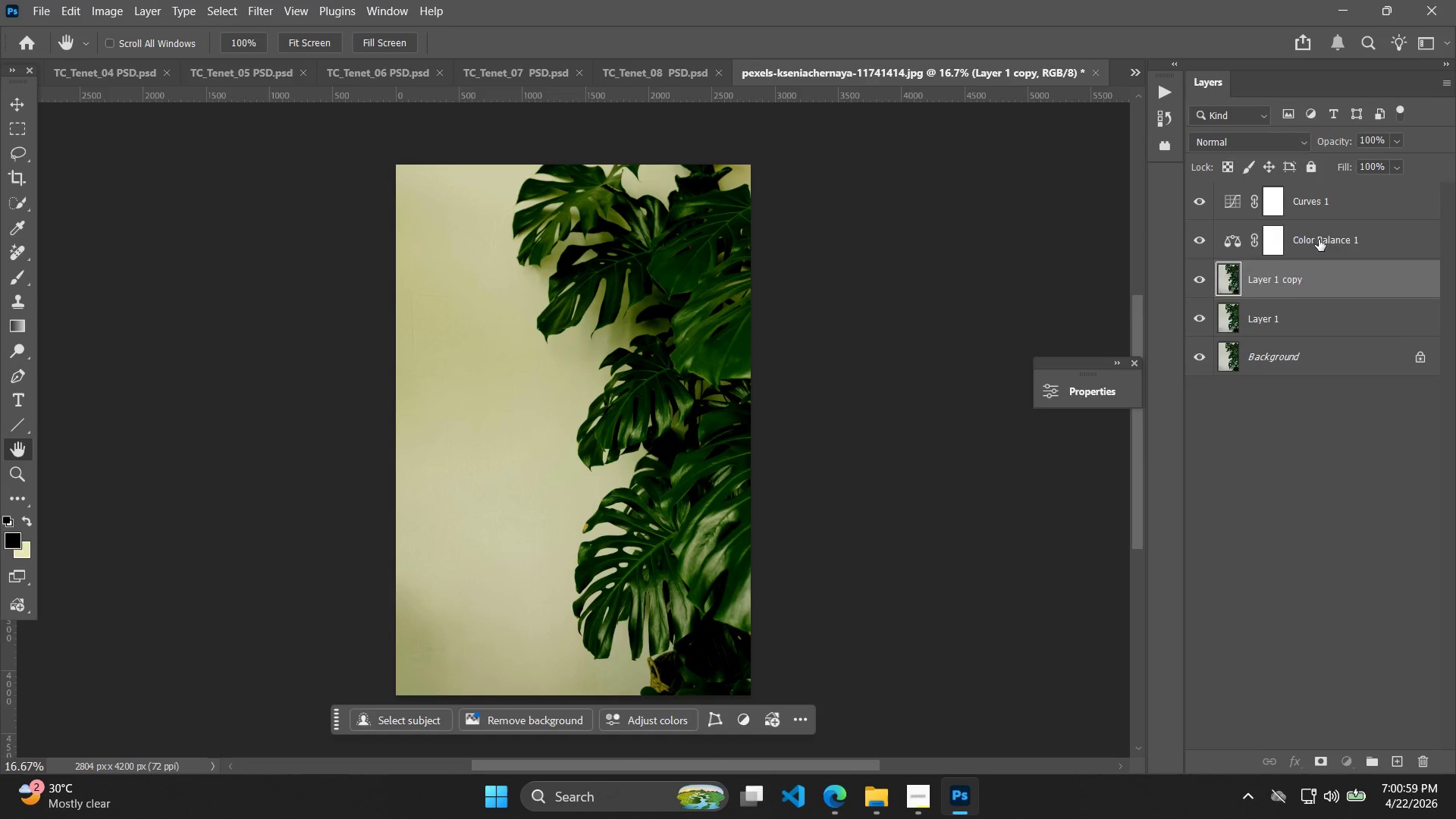 
hold_key(key=ShiftLeft, duration=0.39)
double_click([1338, 207])
 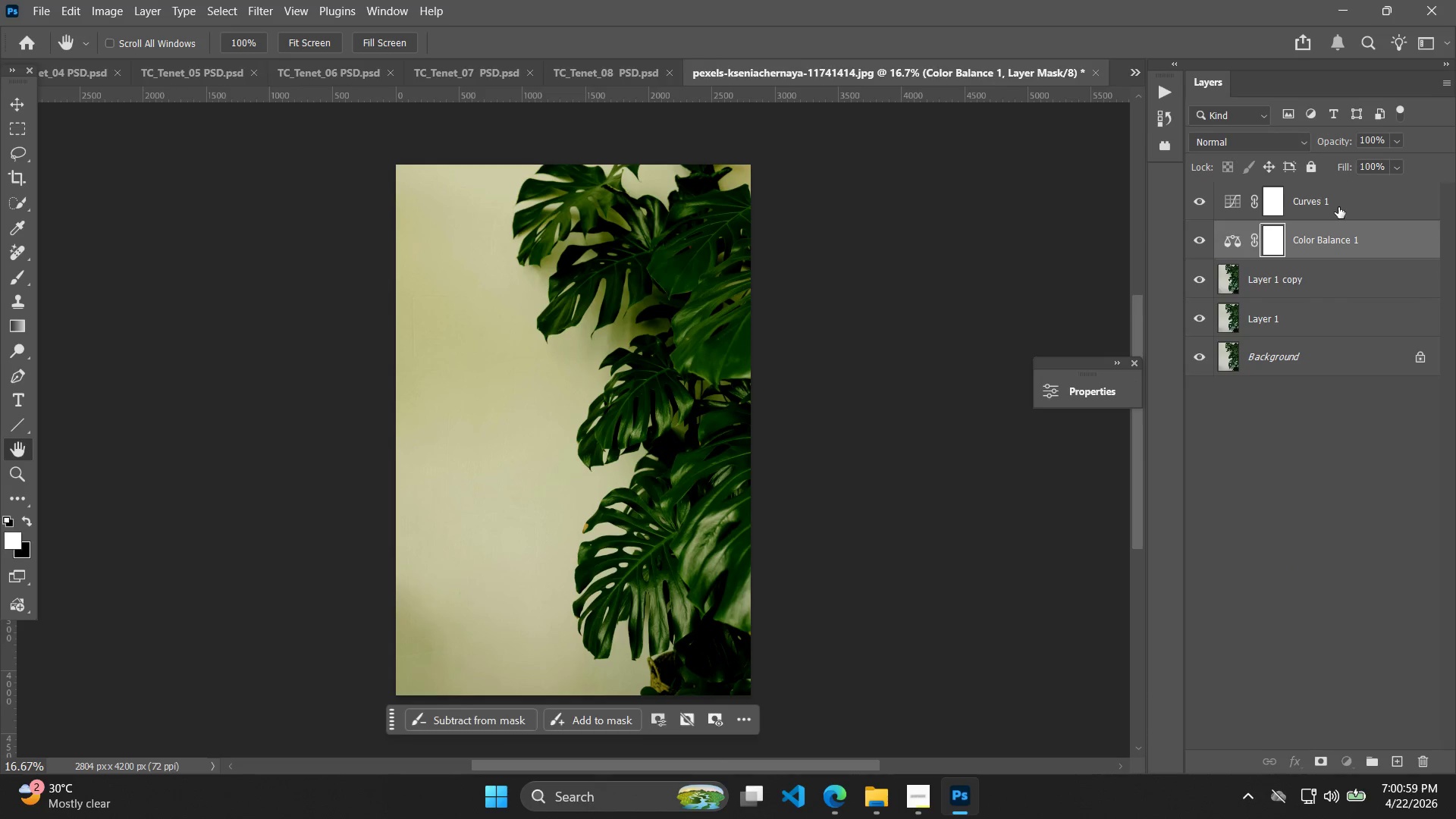 
right_click([1338, 207])
 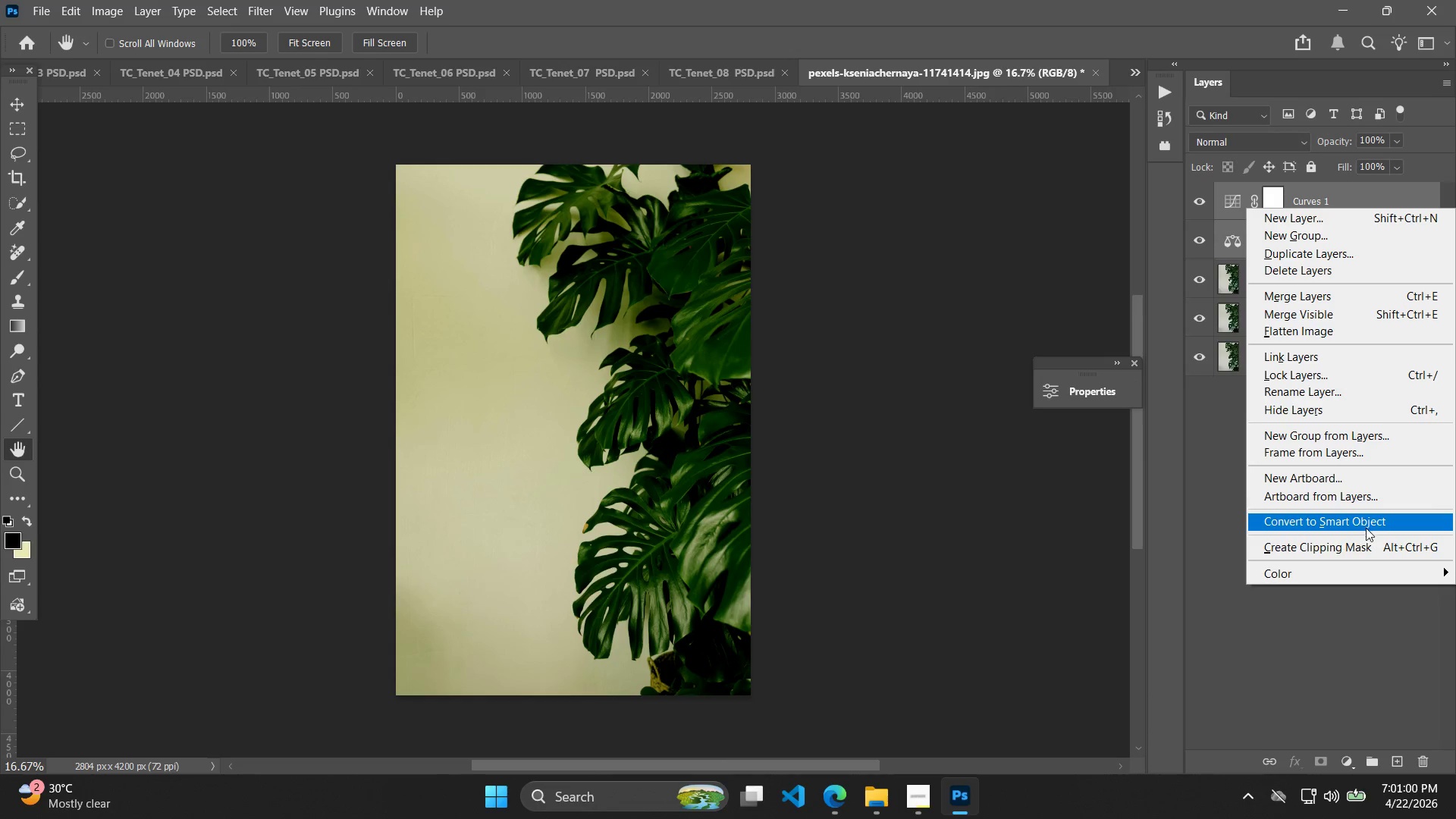 
left_click([1348, 544])
 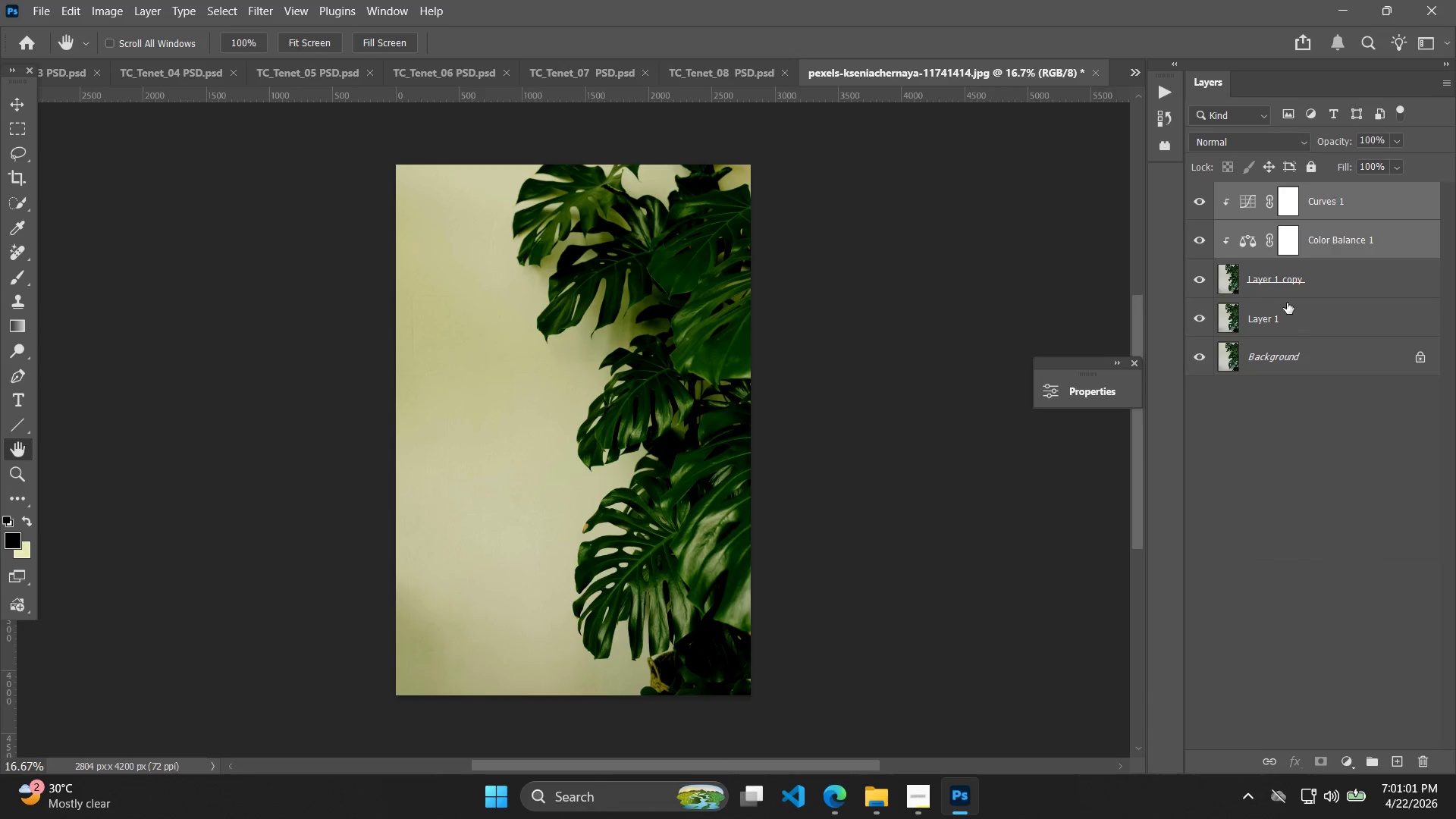 
left_click_drag(start_coordinate=[1281, 280], to_coordinate=[1280, 276])
 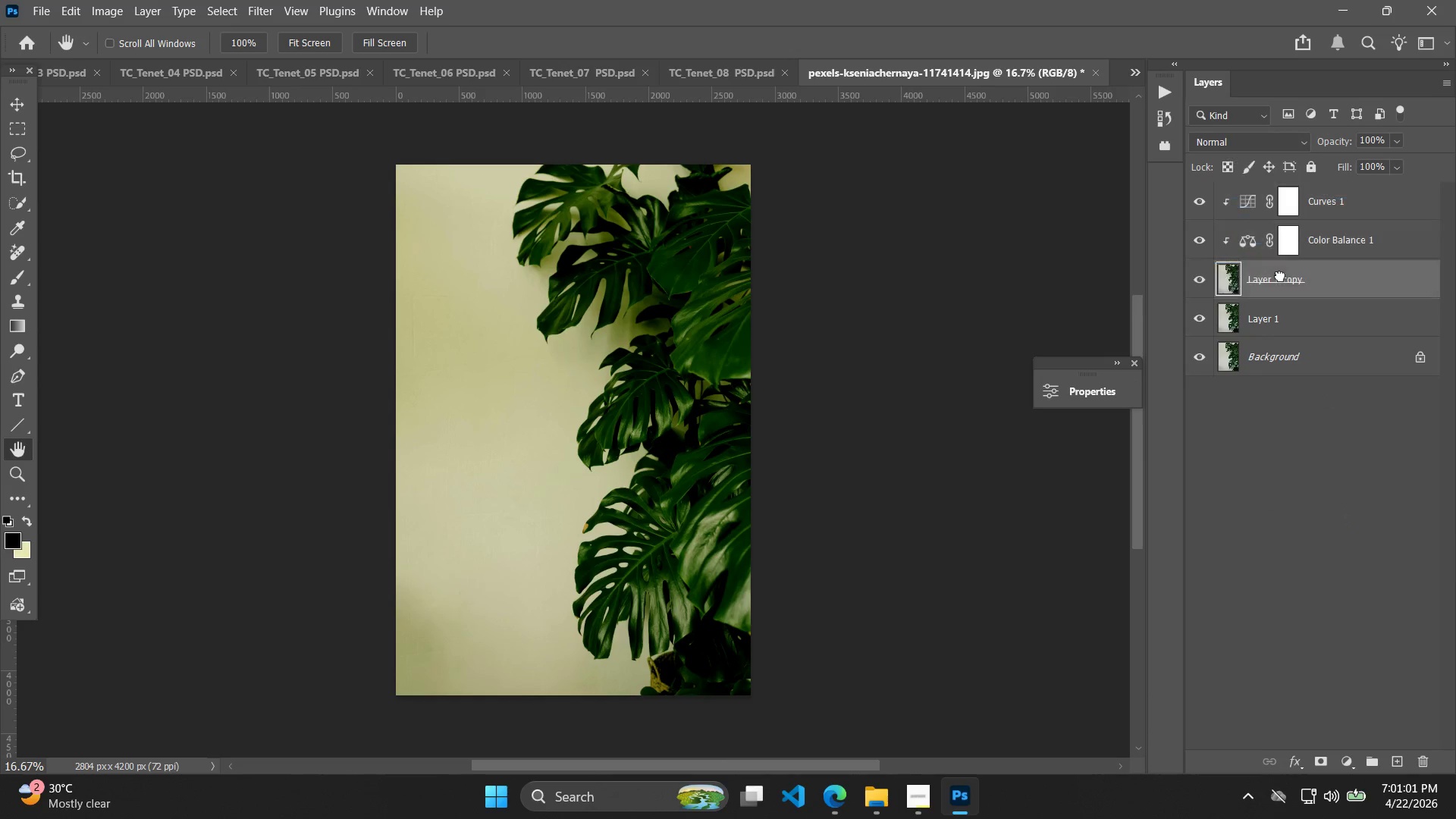 
right_click([1280, 276])
 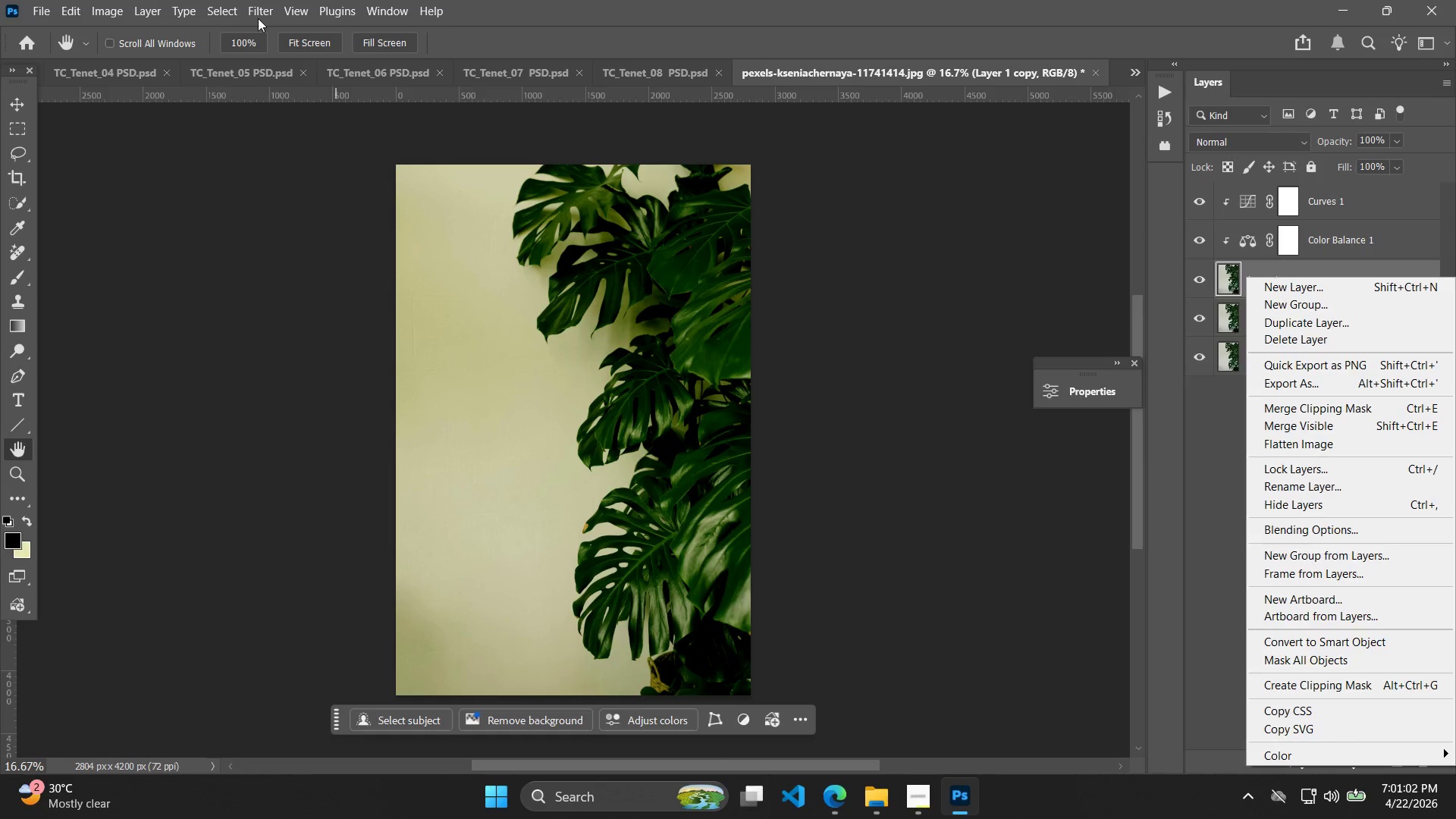 
double_click([257, 7])
 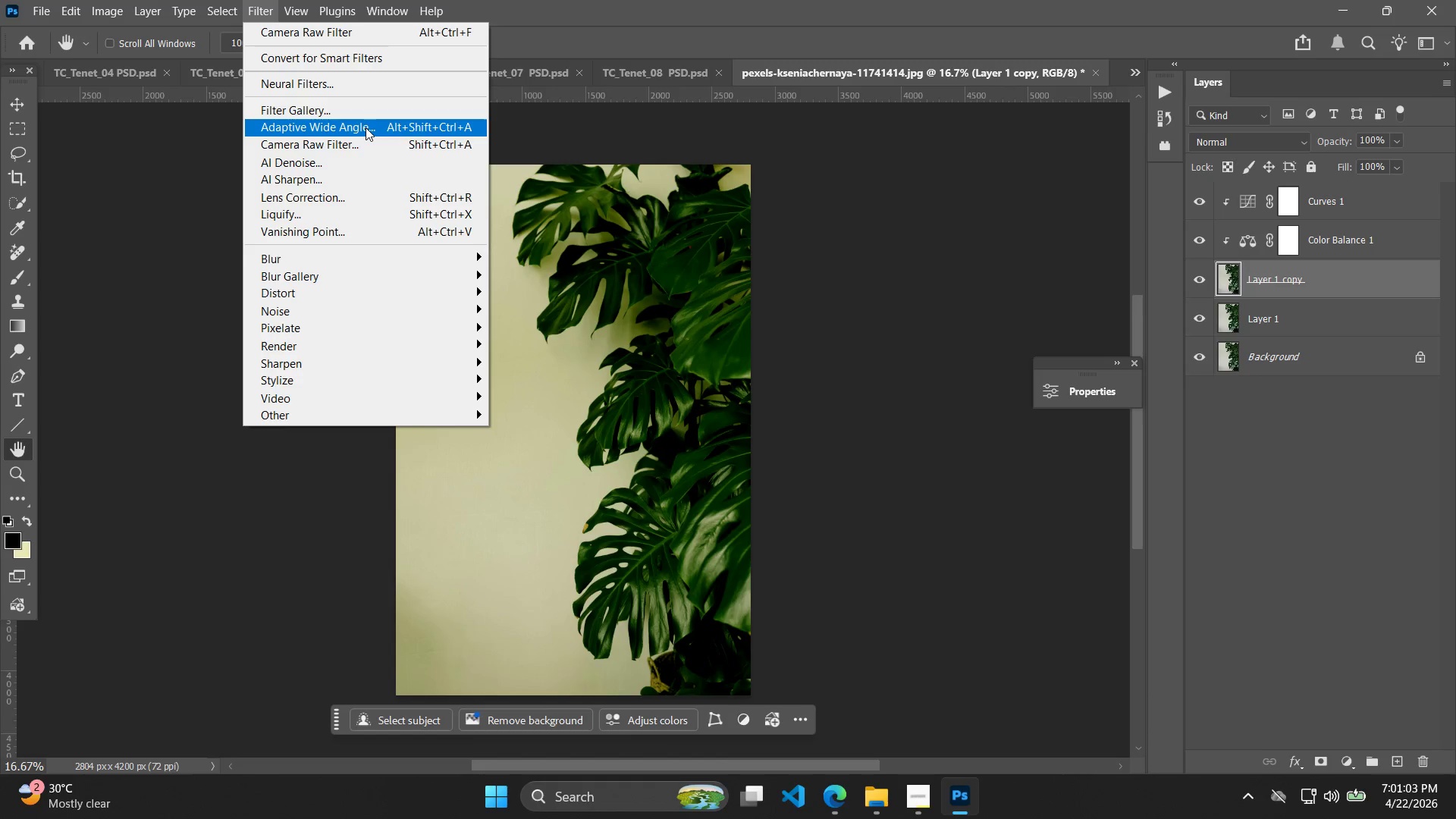 
left_click([362, 143])
 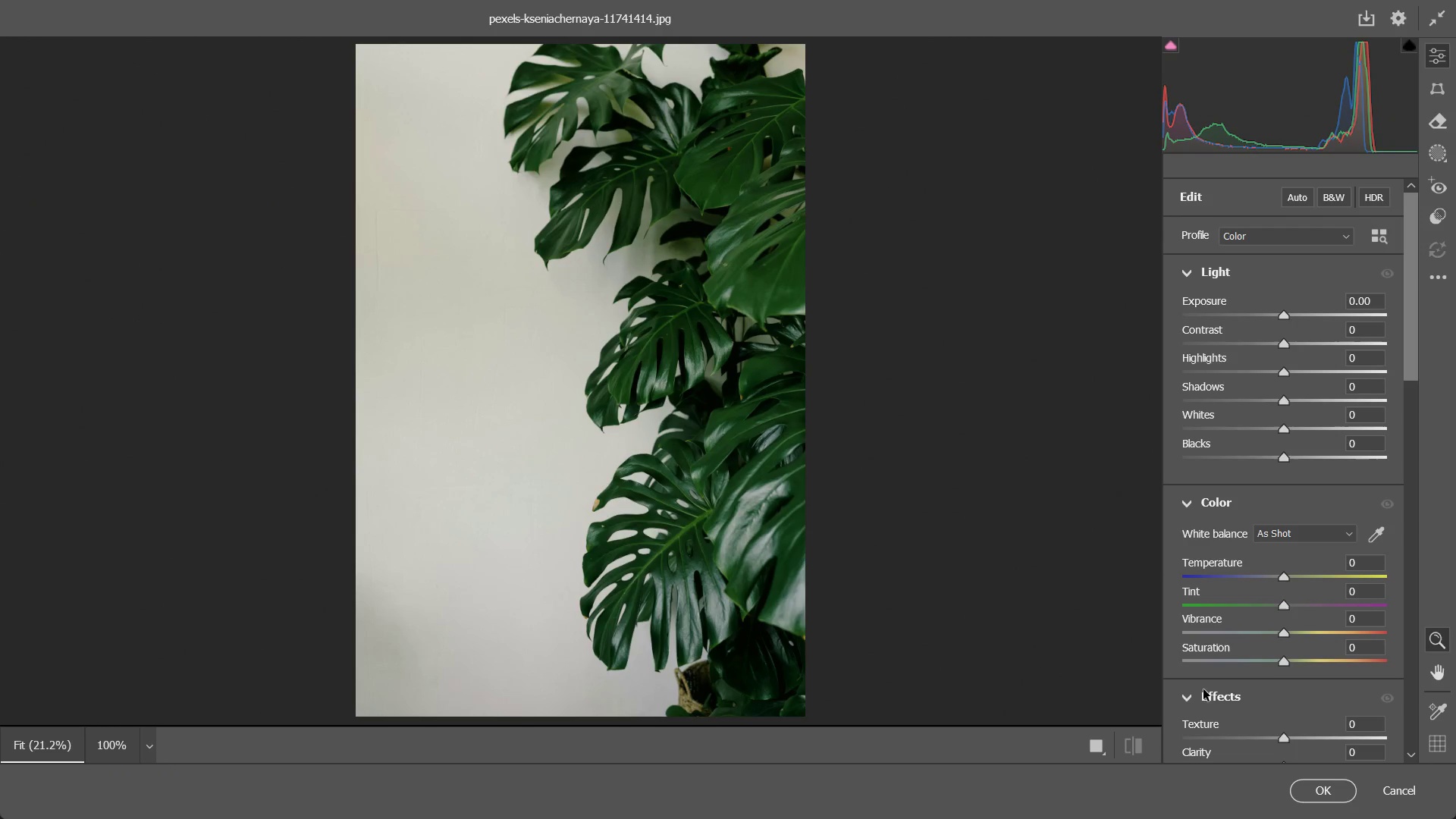 
scroll: coordinate [1260, 698], scroll_direction: down, amount: 3.0
 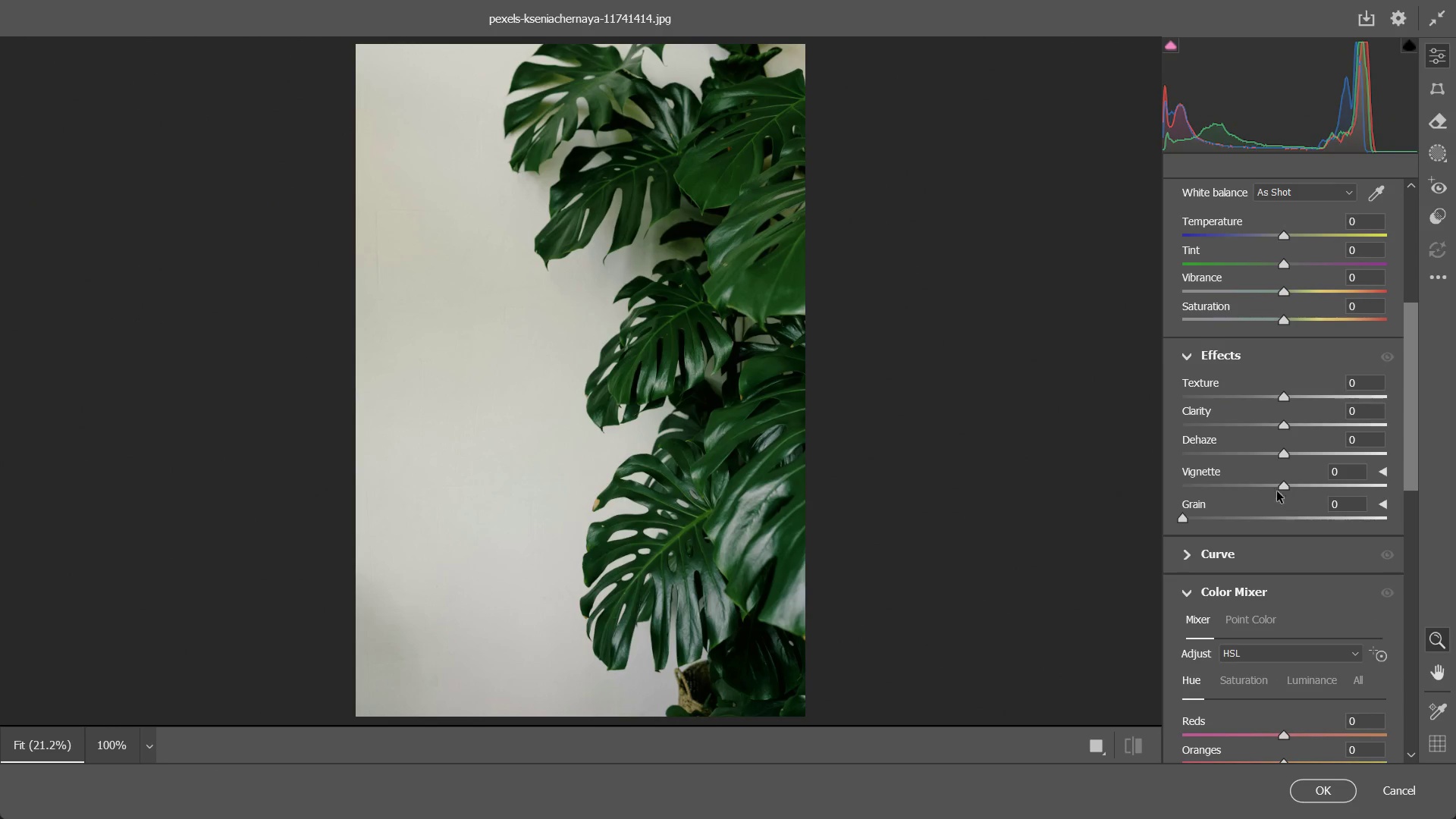 
left_click_drag(start_coordinate=[1285, 485], to_coordinate=[1241, 494])
 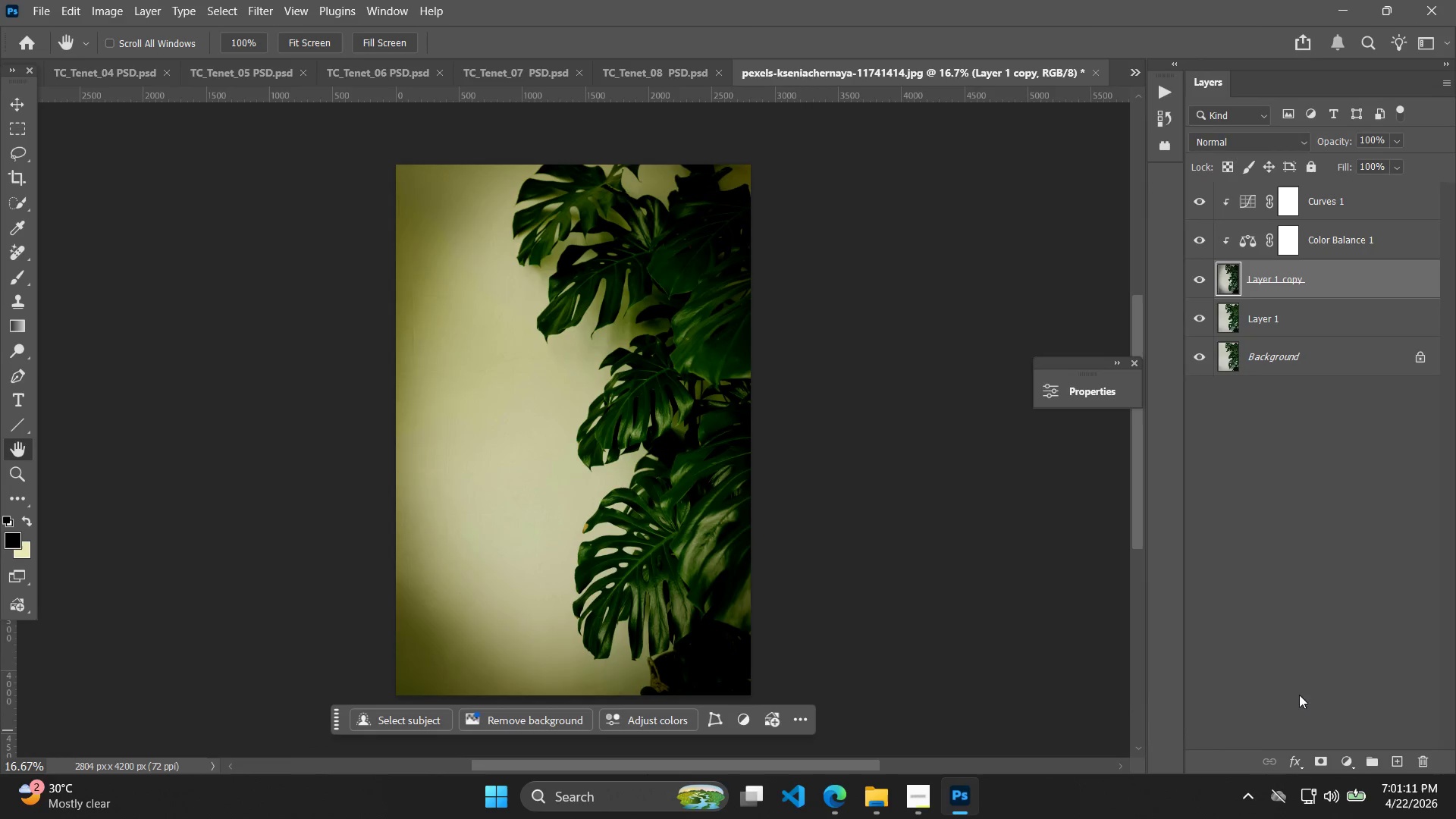 
hold_key(key=AltLeft, duration=0.39)
 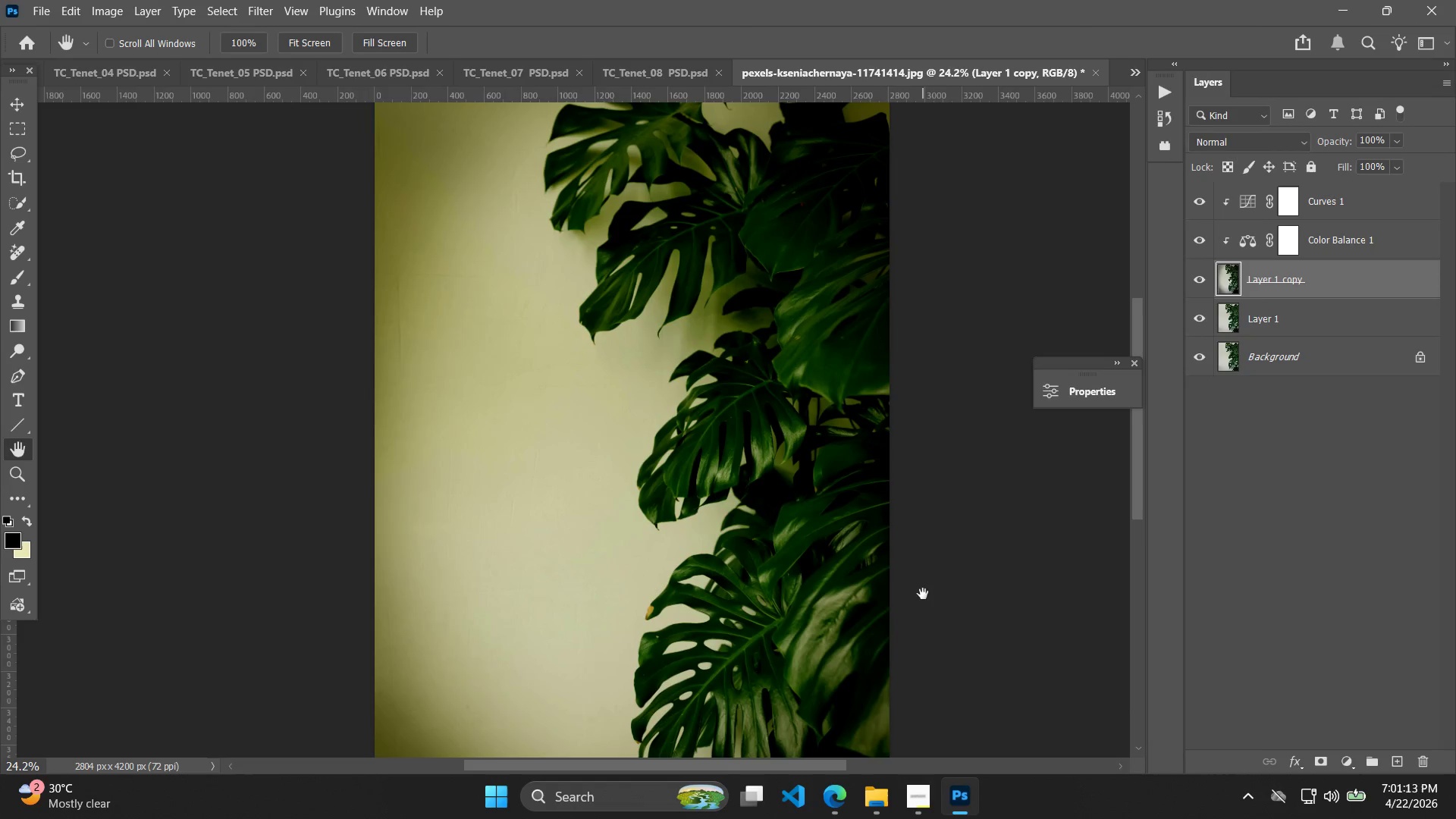 
hold_key(key=Space, duration=0.56)
 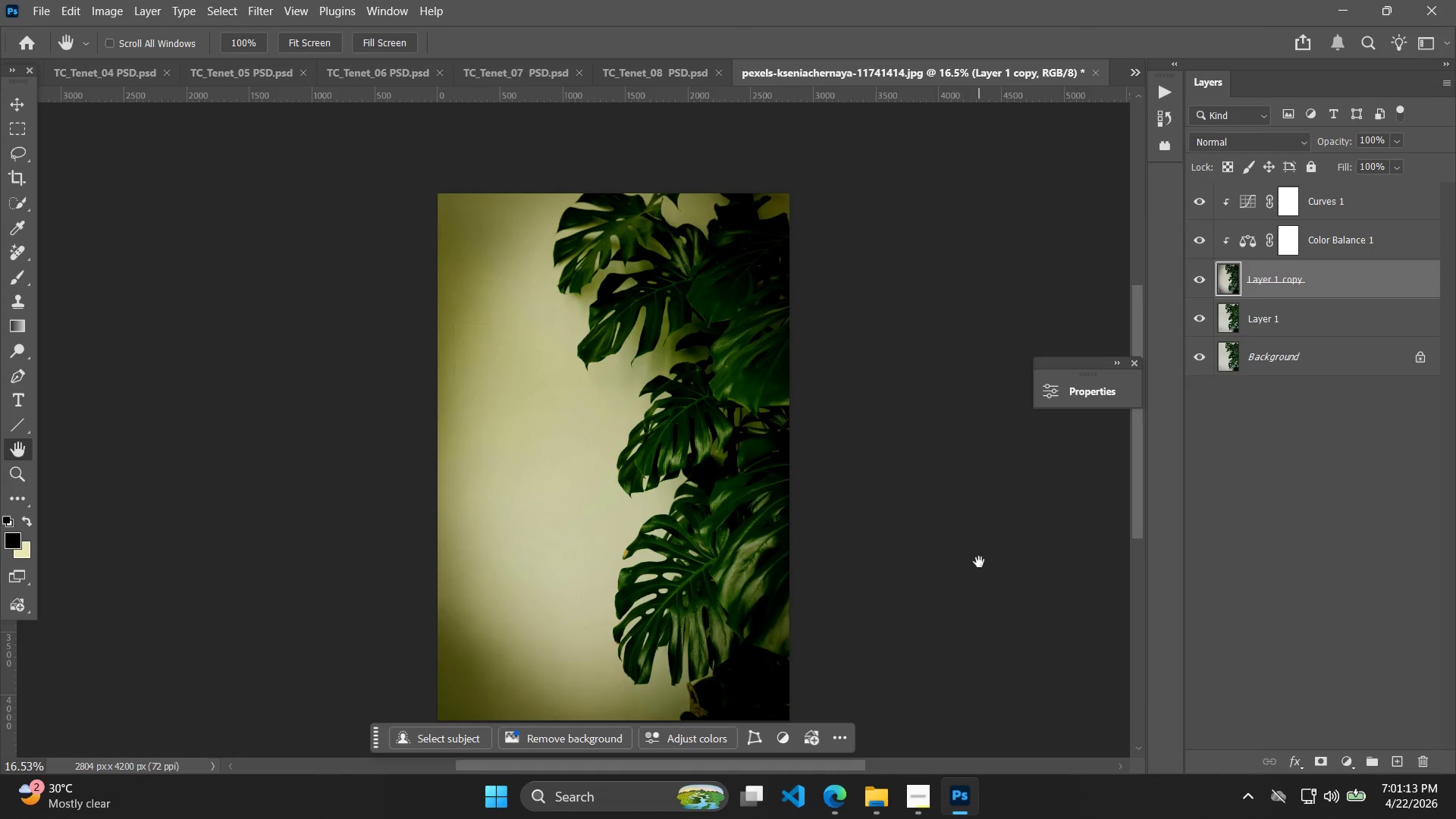 
left_click_drag(start_coordinate=[864, 554], to_coordinate=[923, 594])
 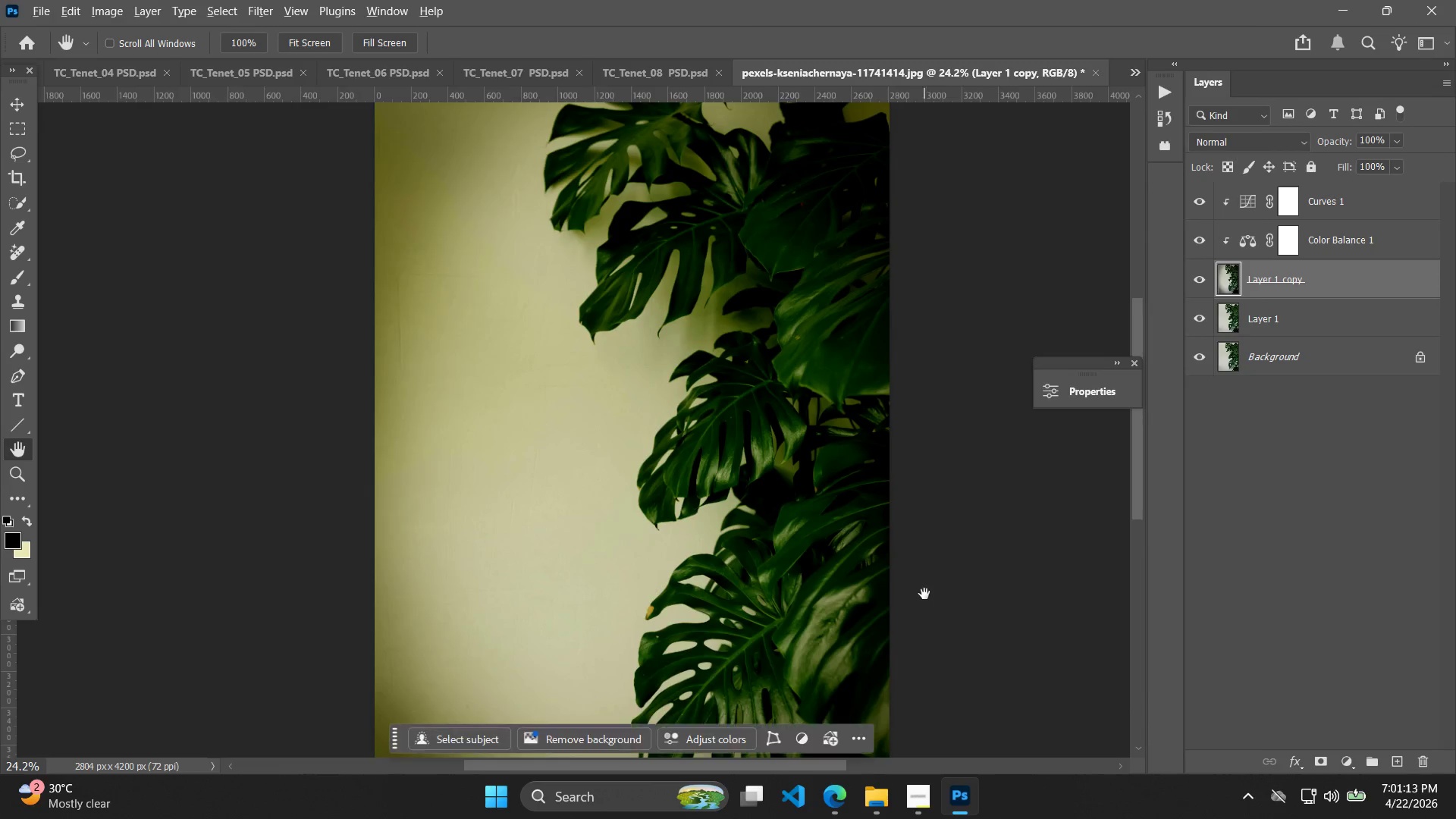 
scroll: coordinate [867, 591], scroll_direction: up, amount: 4.0
 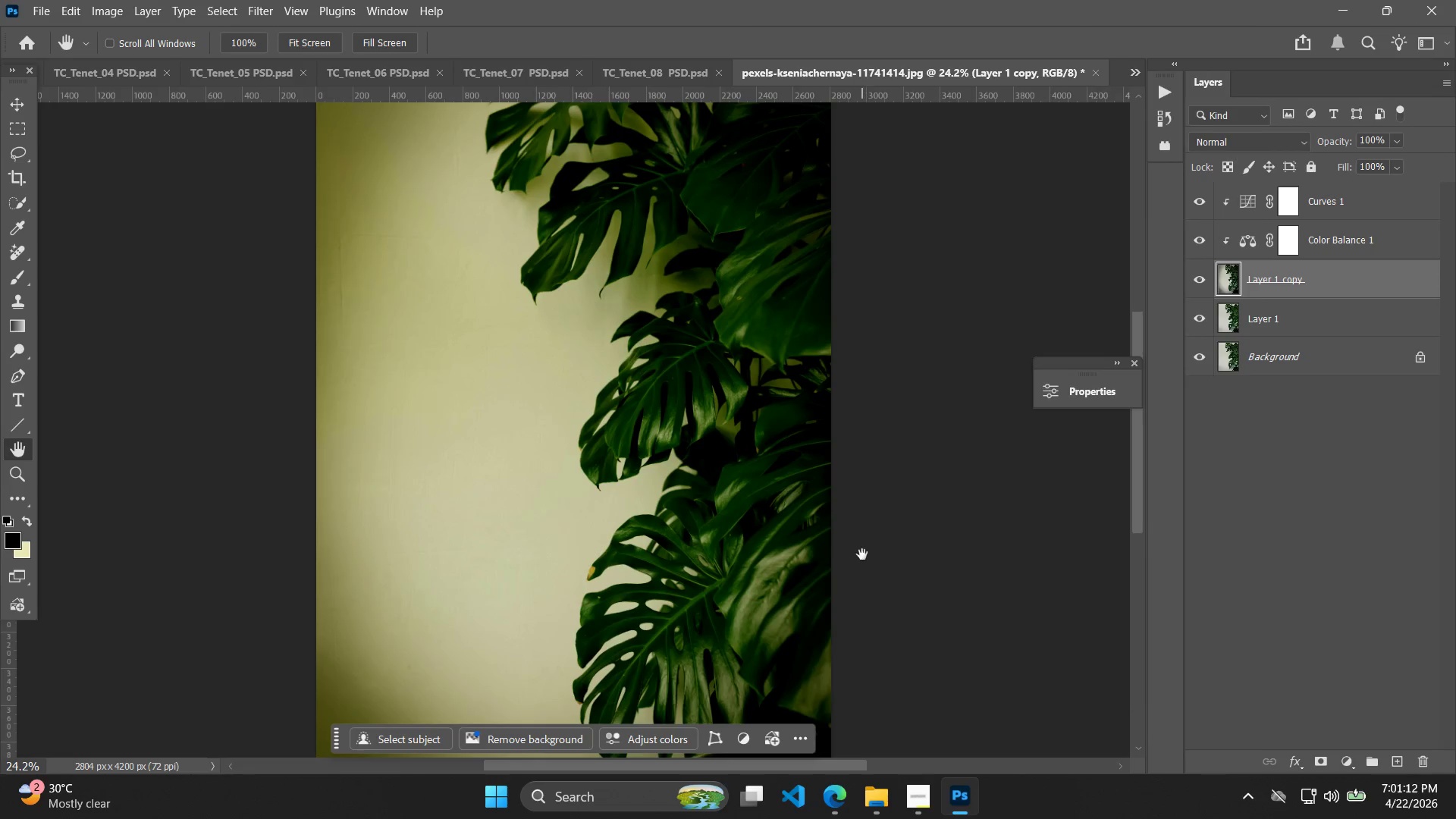 
hold_key(key=AltLeft, duration=0.33)
scroll: coordinate [924, 594], scroll_direction: down, amount: 4.0
 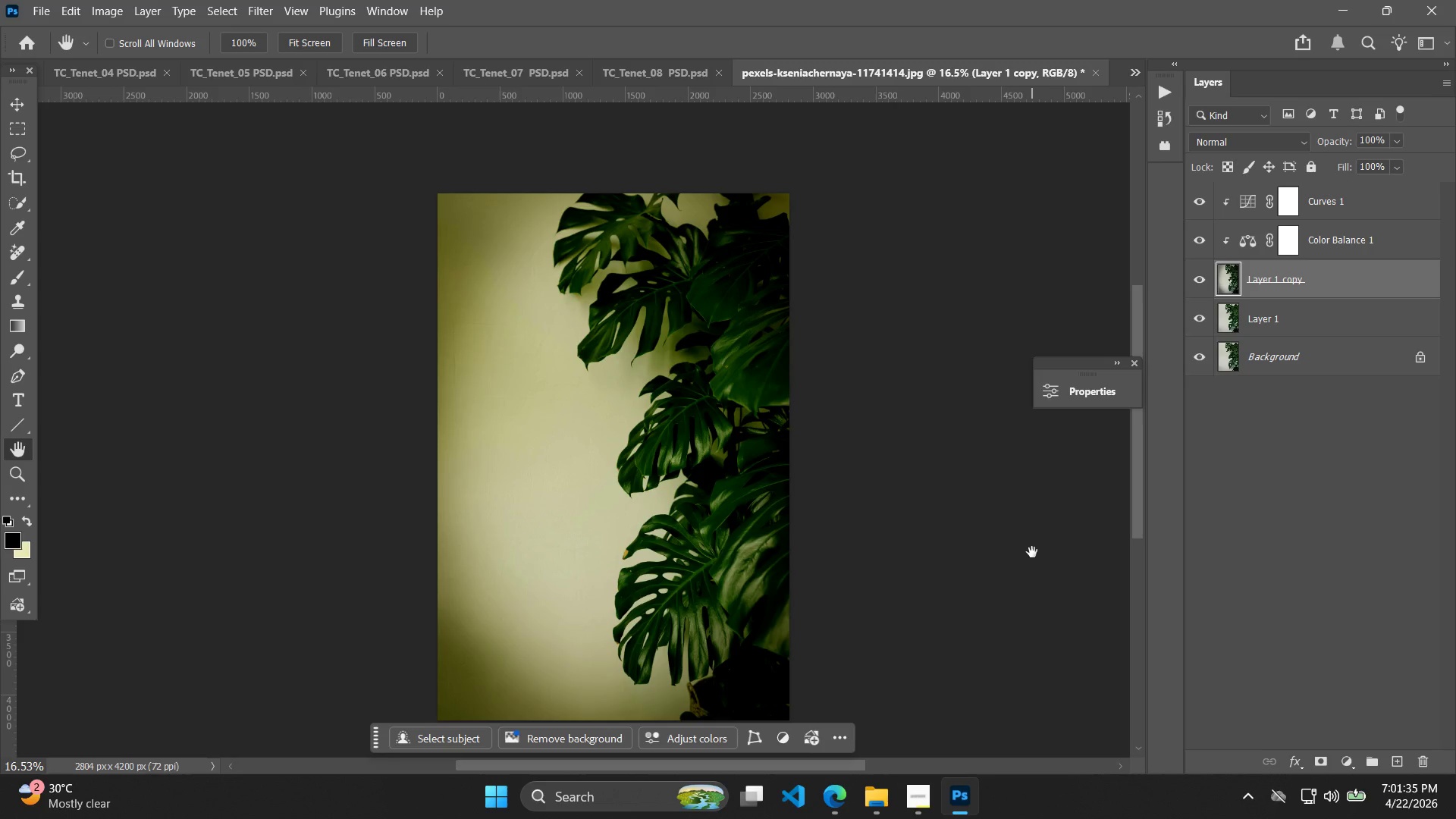 
wait(26.56)
 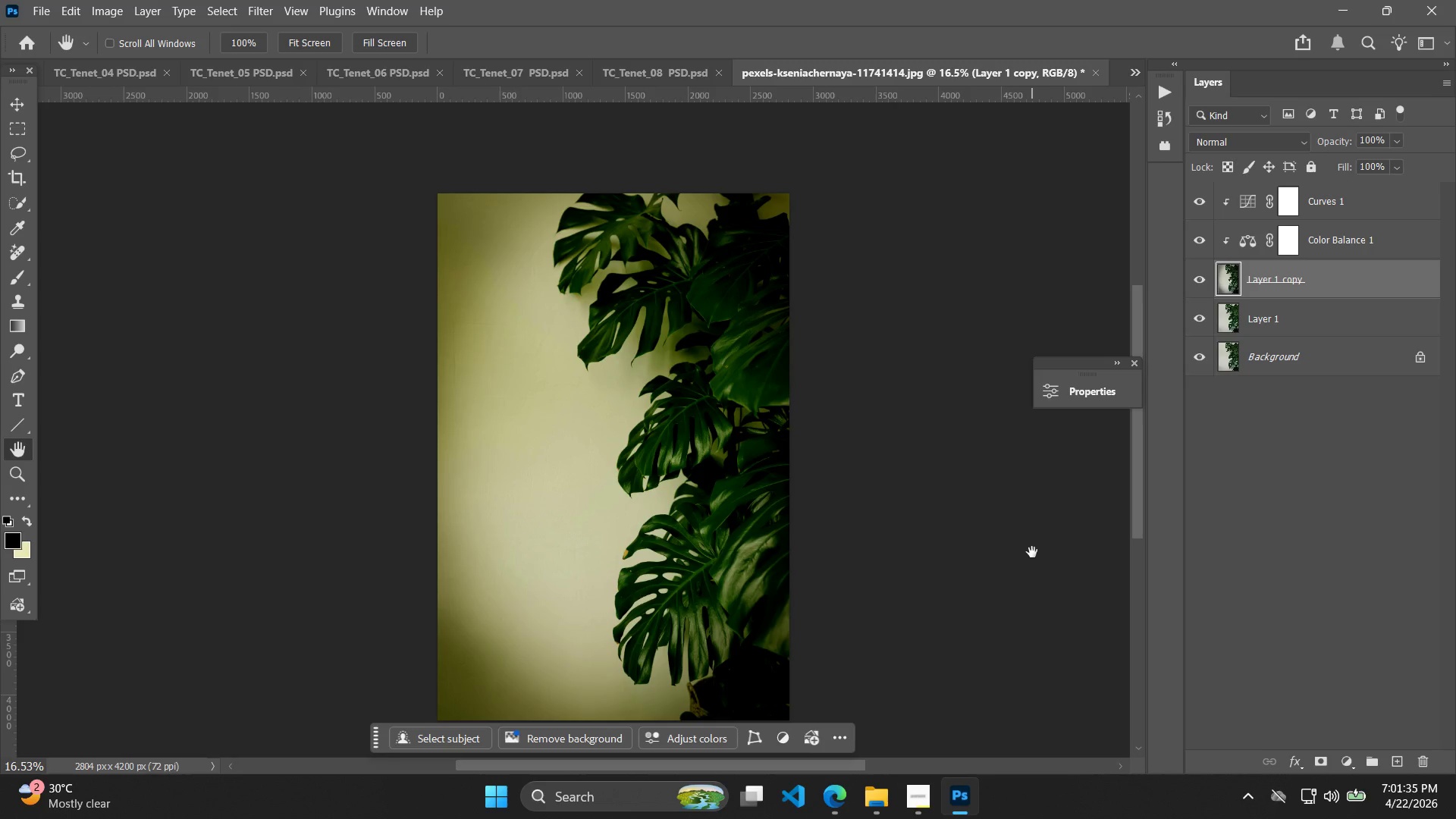 
key(T)
 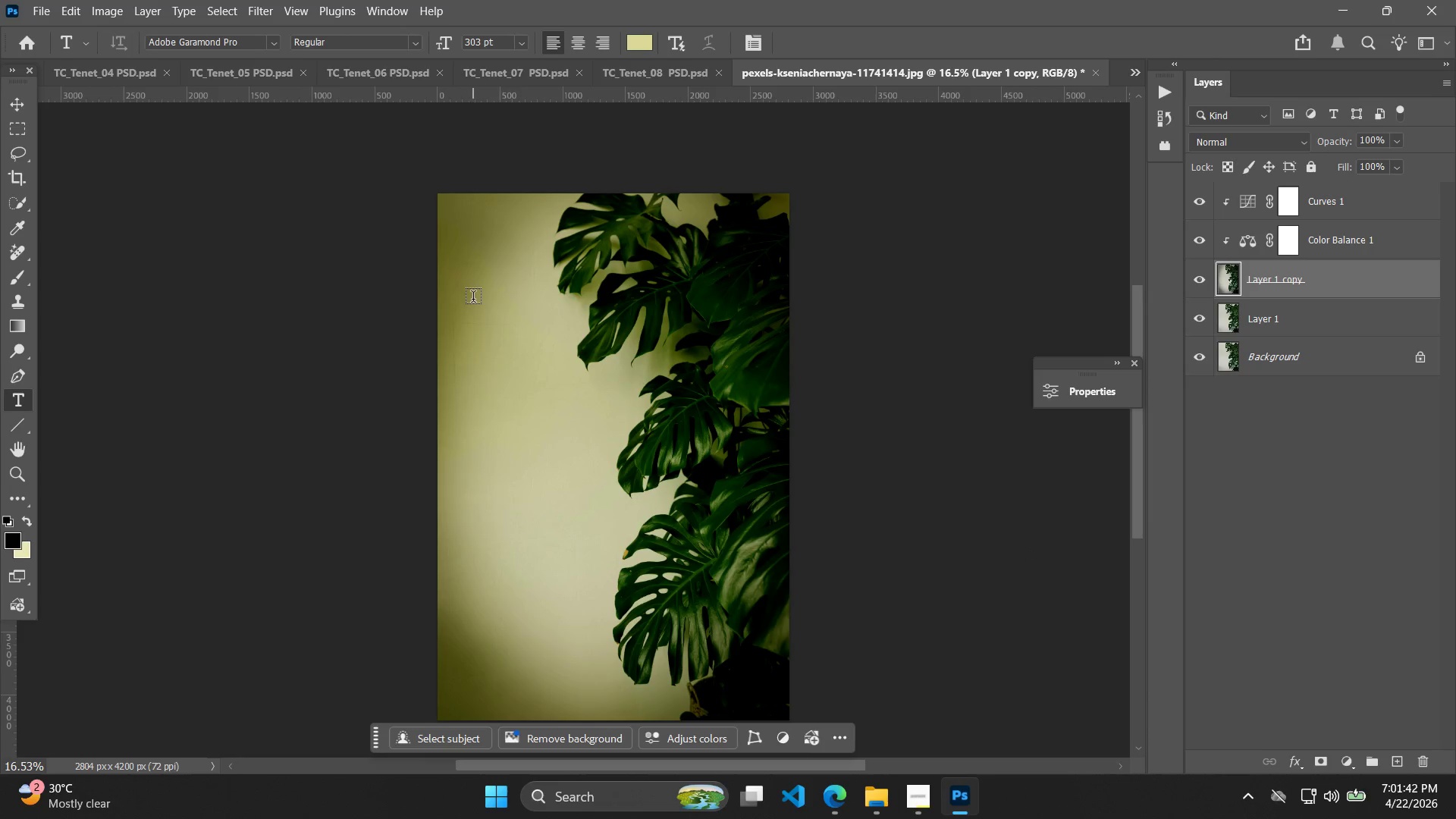 
left_click_drag(start_coordinate=[482, 295], to_coordinate=[568, 349])
 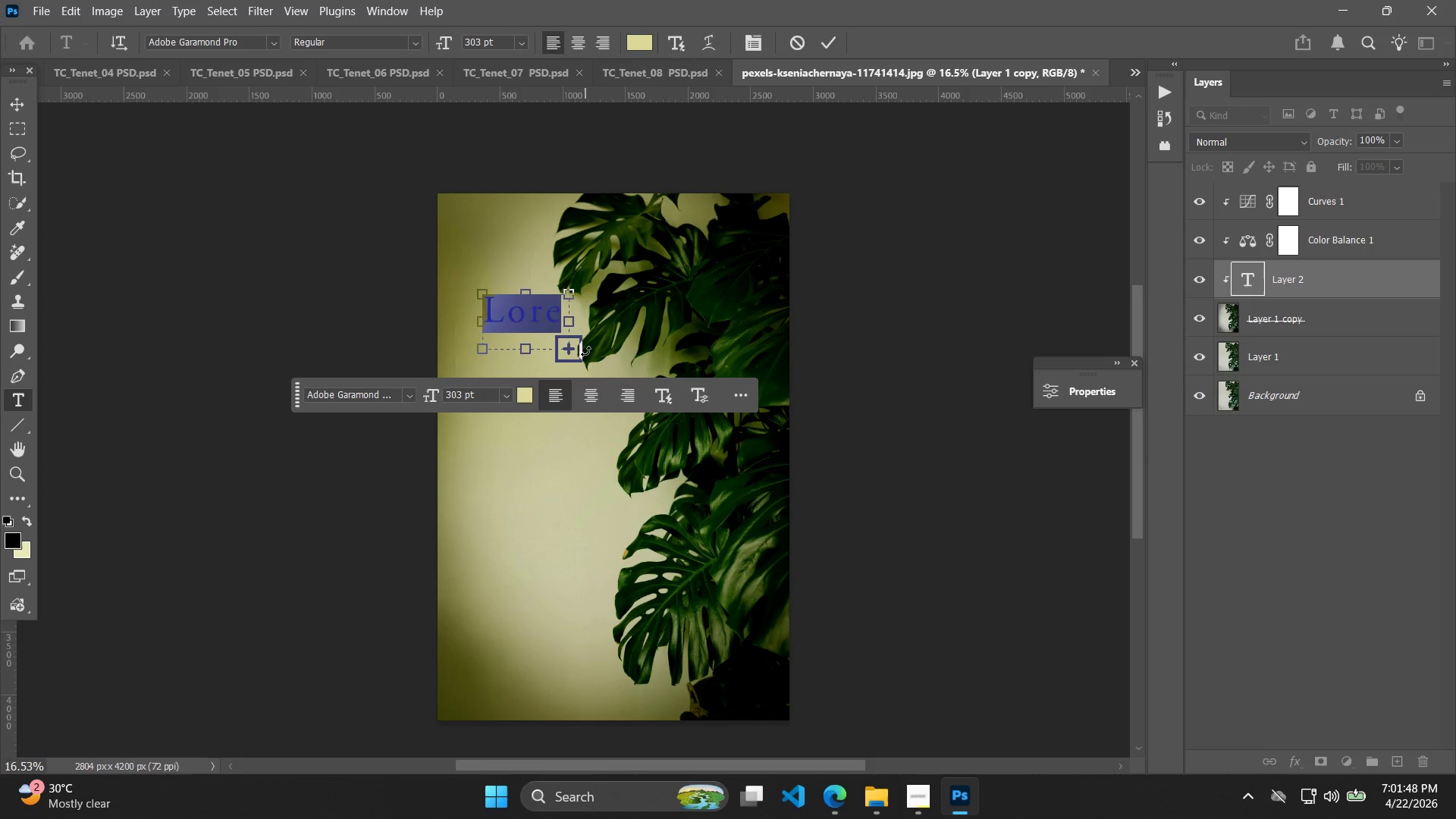 
type(BE)
 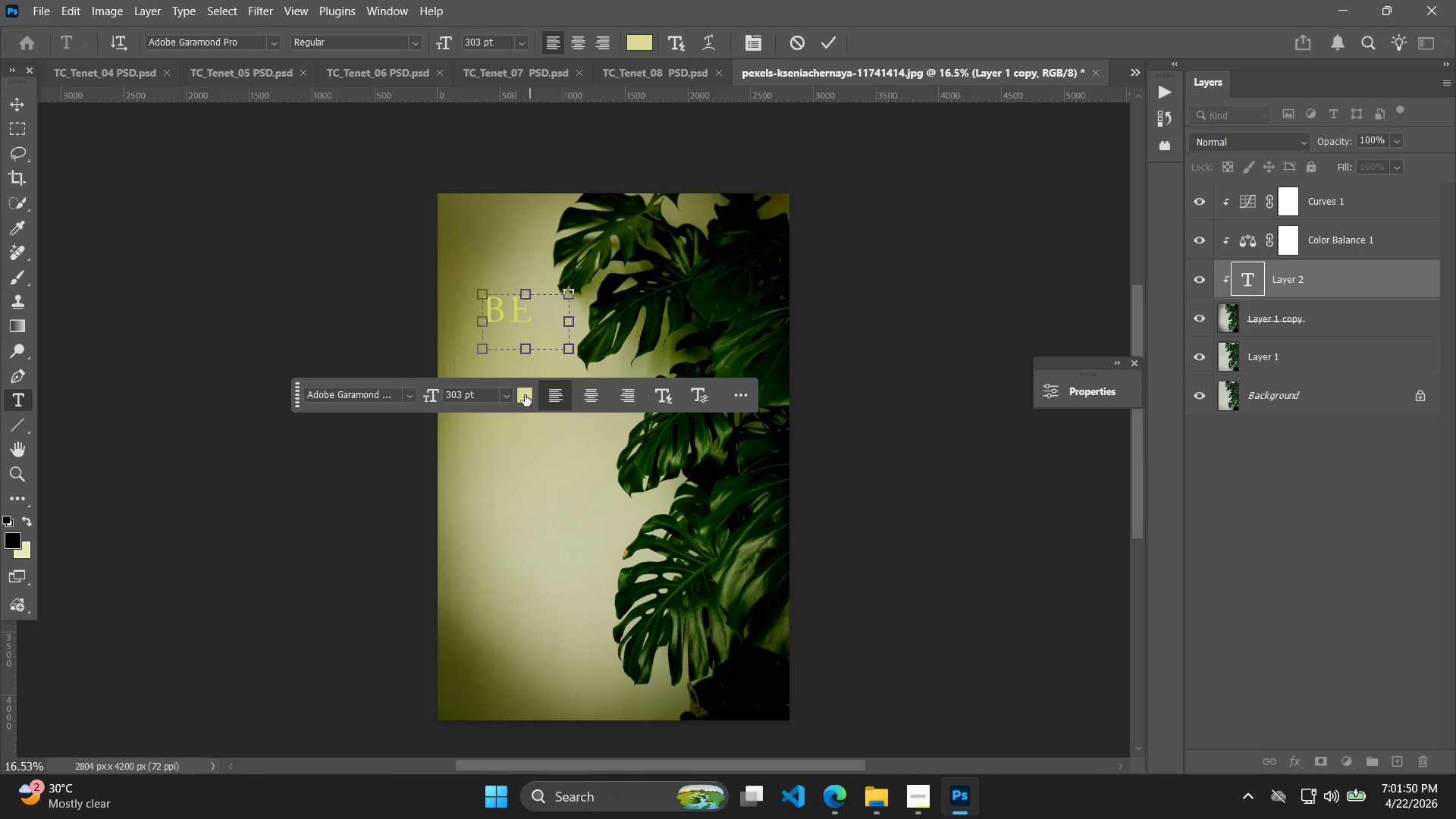 
key(Backspace)
 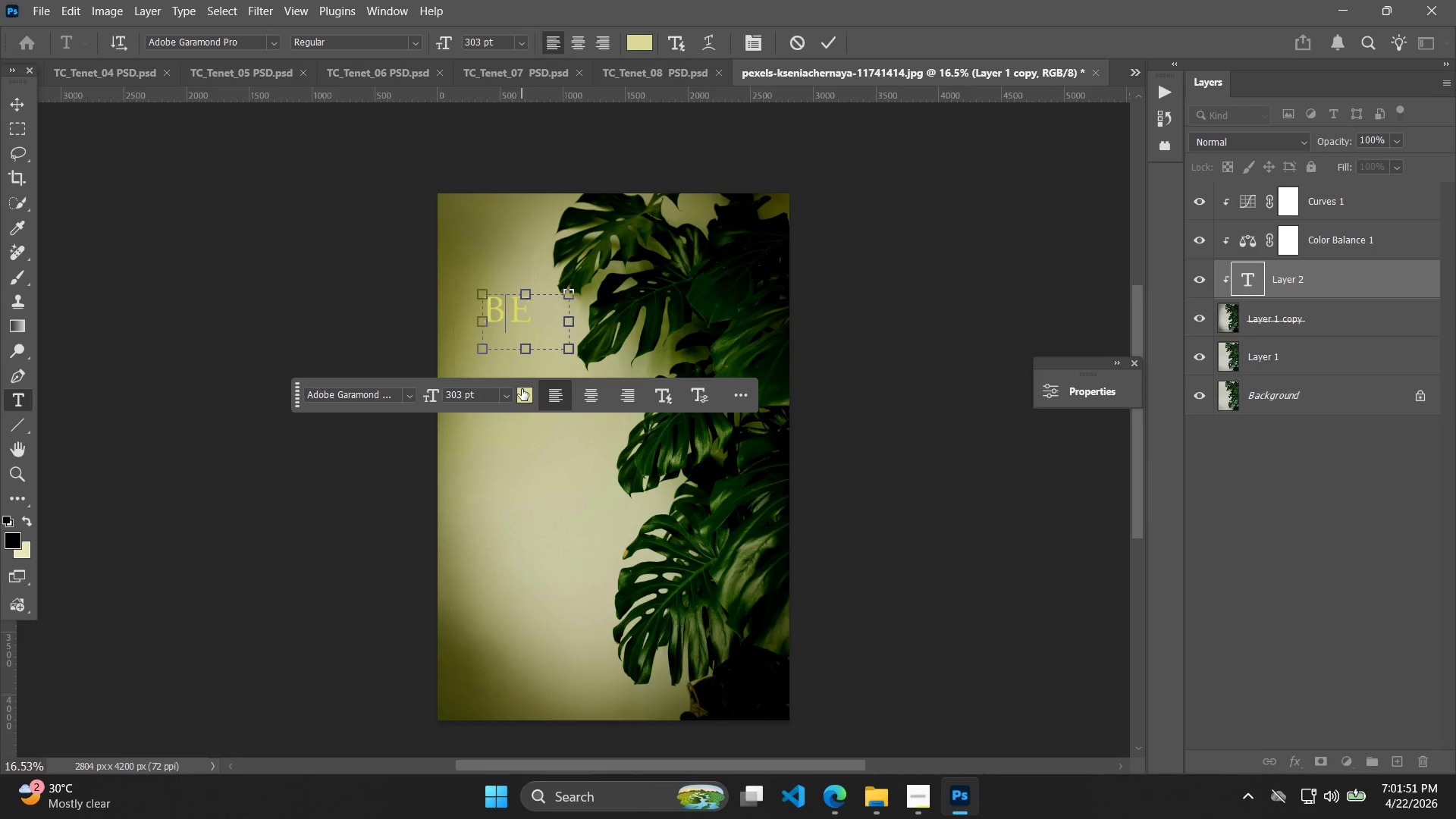 
key(E)
 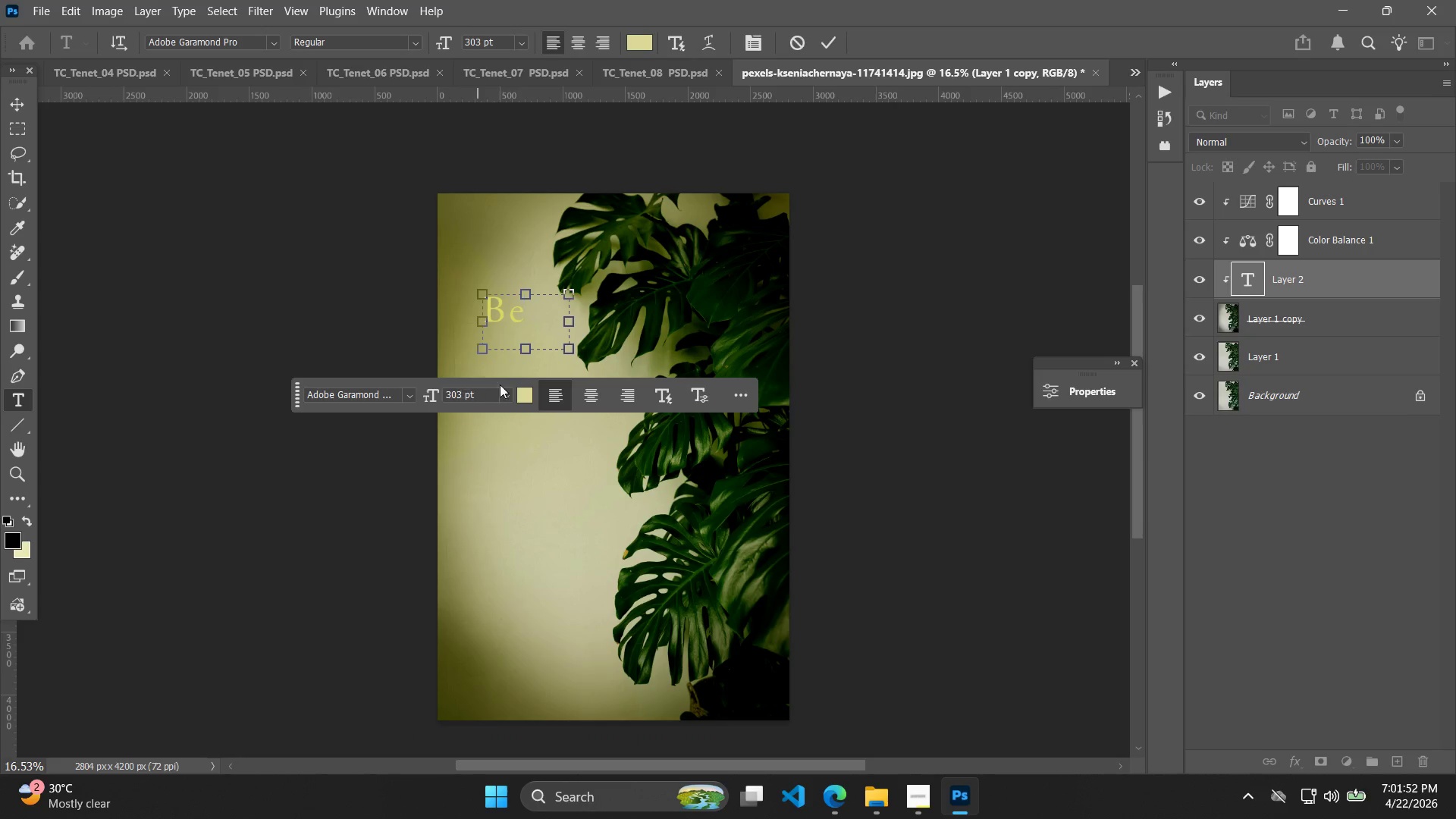 
left_click([528, 397])
 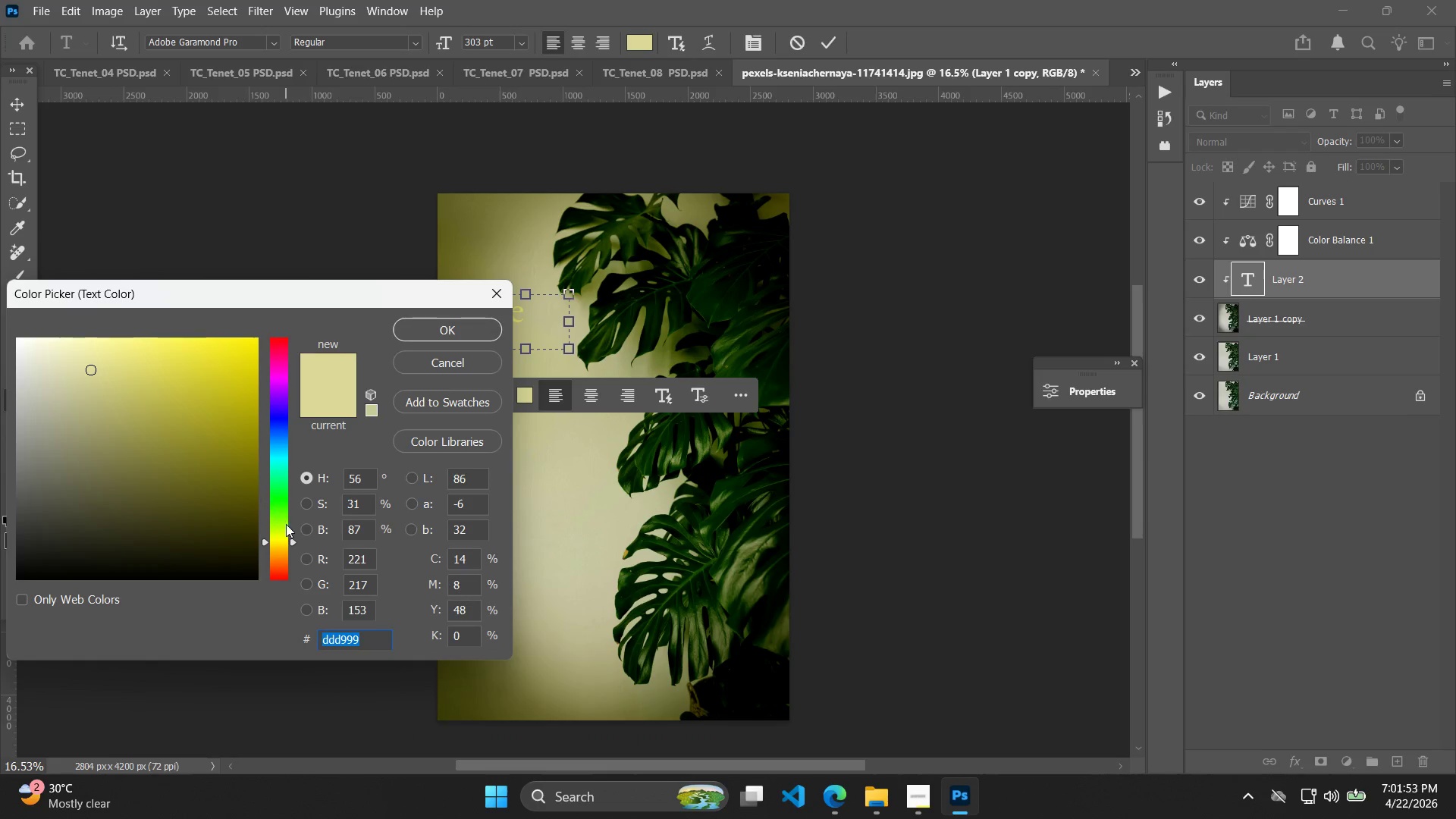 
double_click([280, 497])
 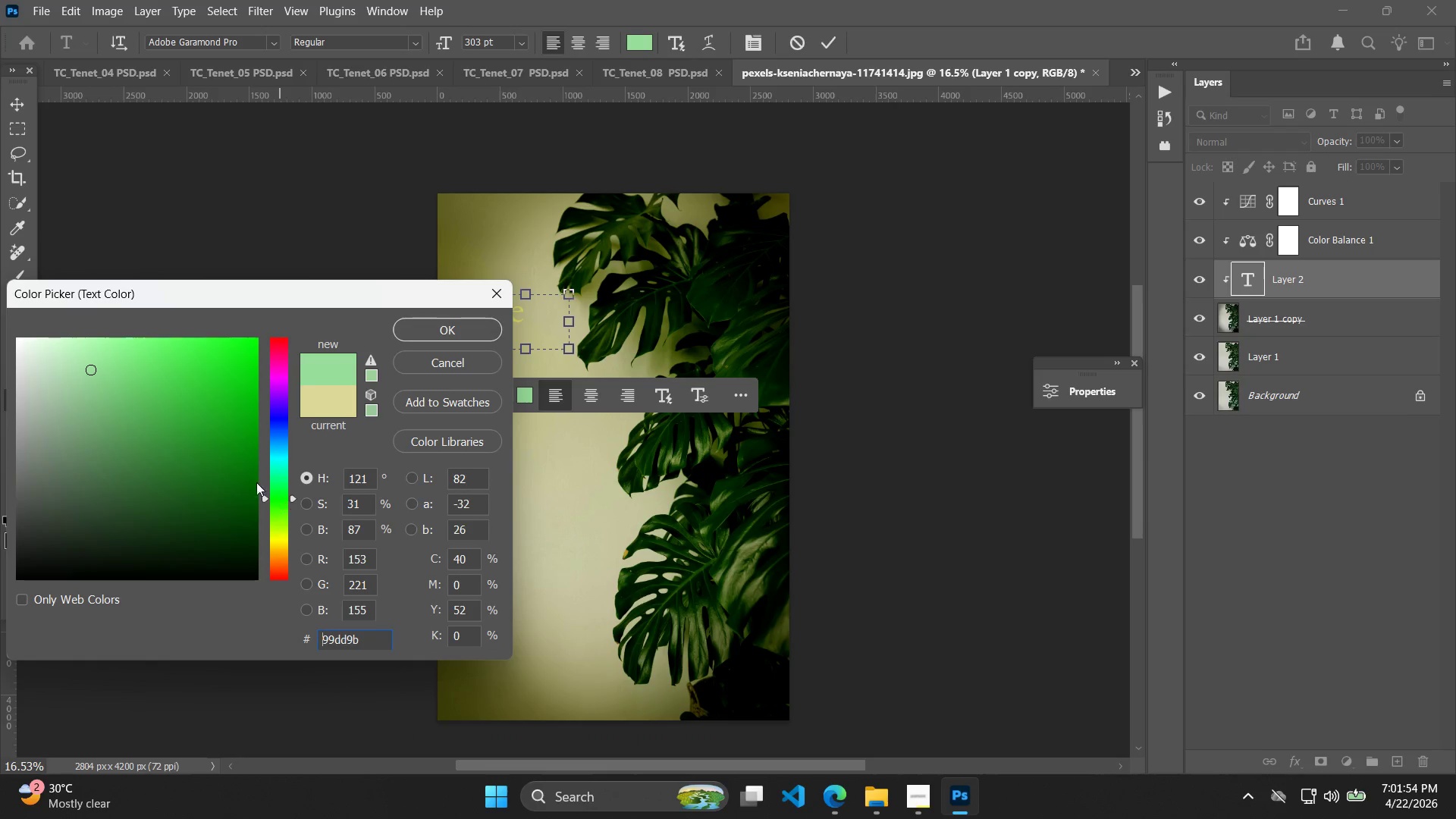 
left_click_drag(start_coordinate=[213, 456], to_coordinate=[244, 516])
 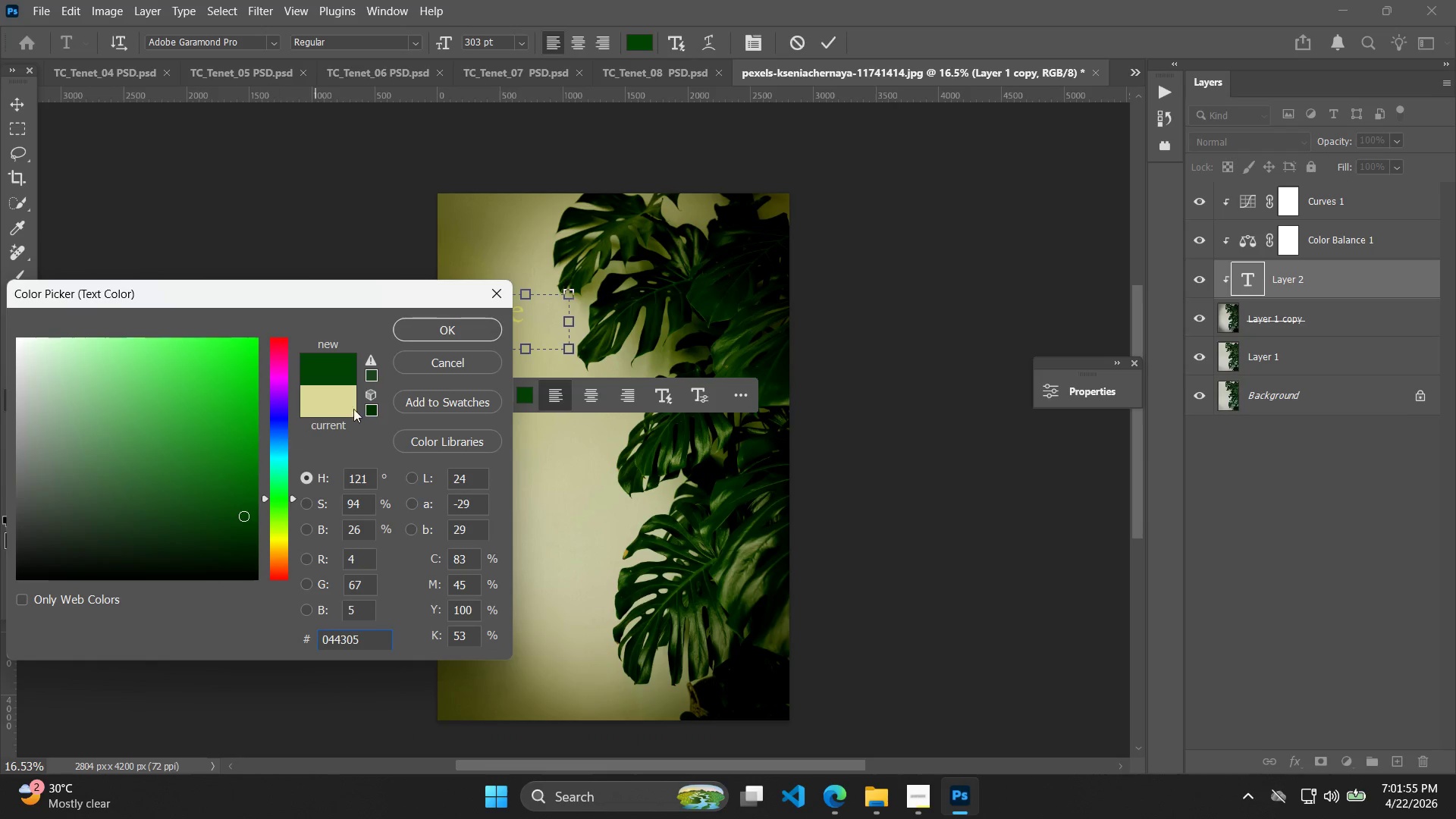 
left_click([452, 319])
 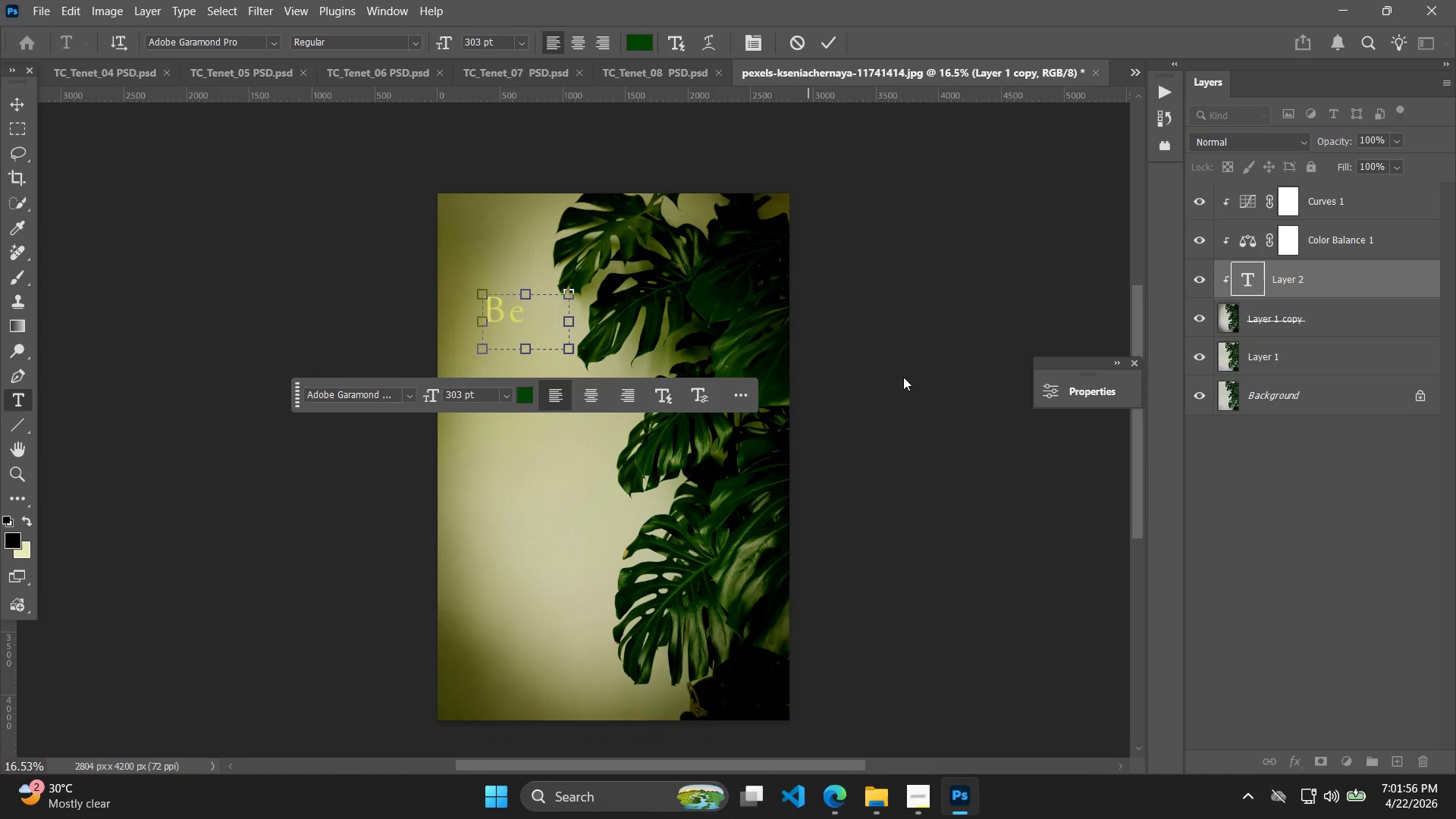 
left_click([1059, 391])
 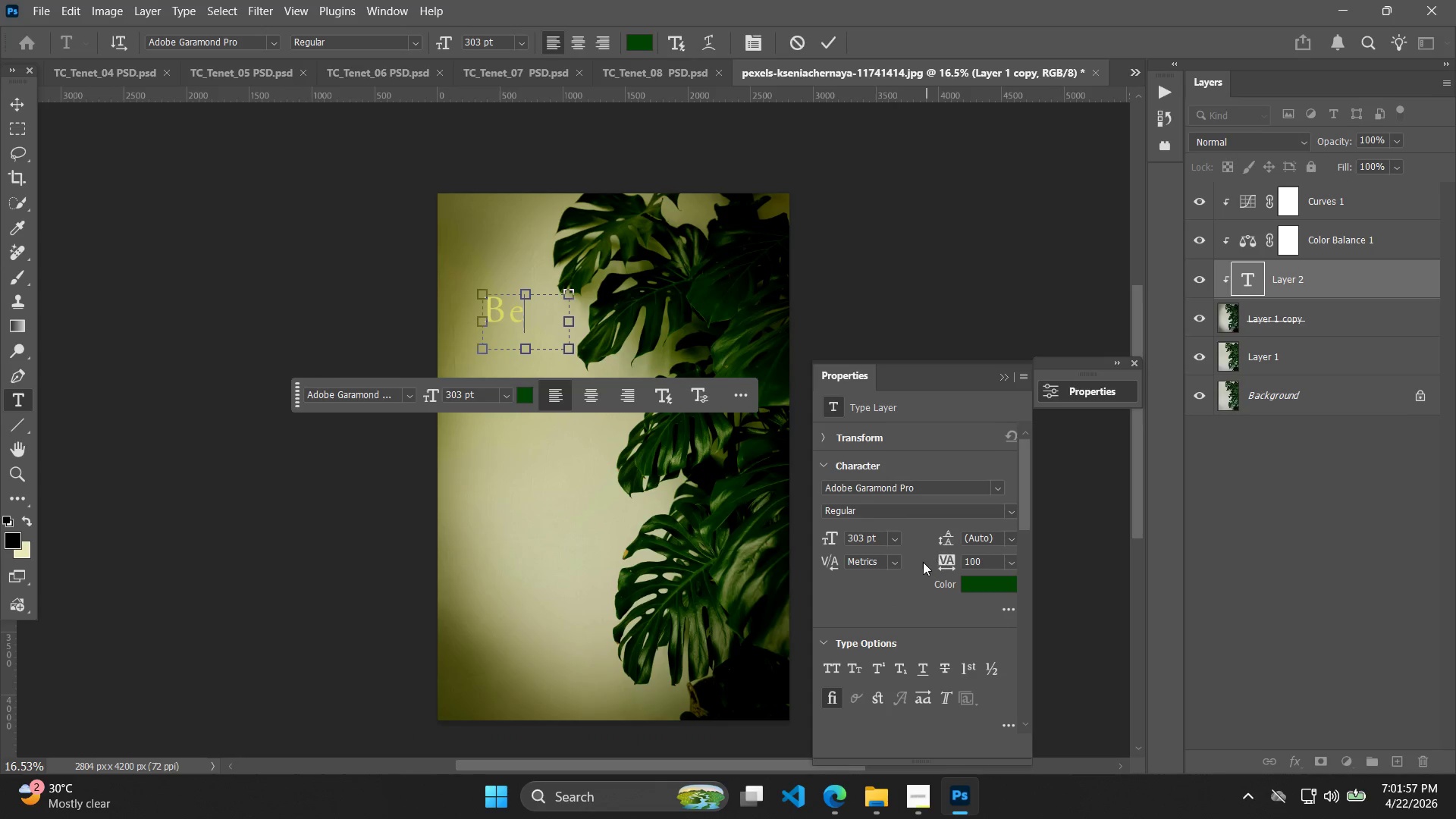 
left_click([981, 577])
 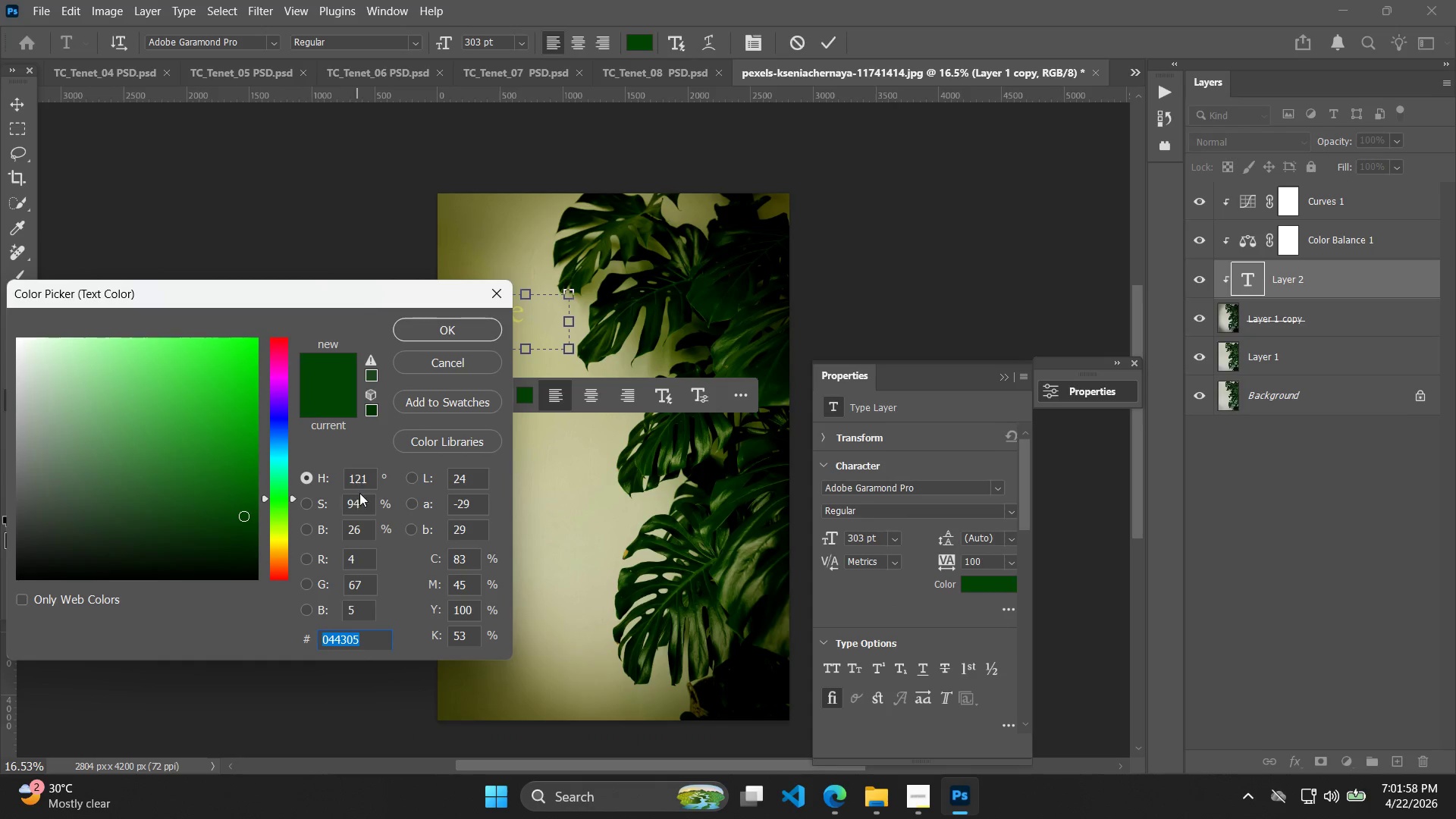 
key(Control+C)
 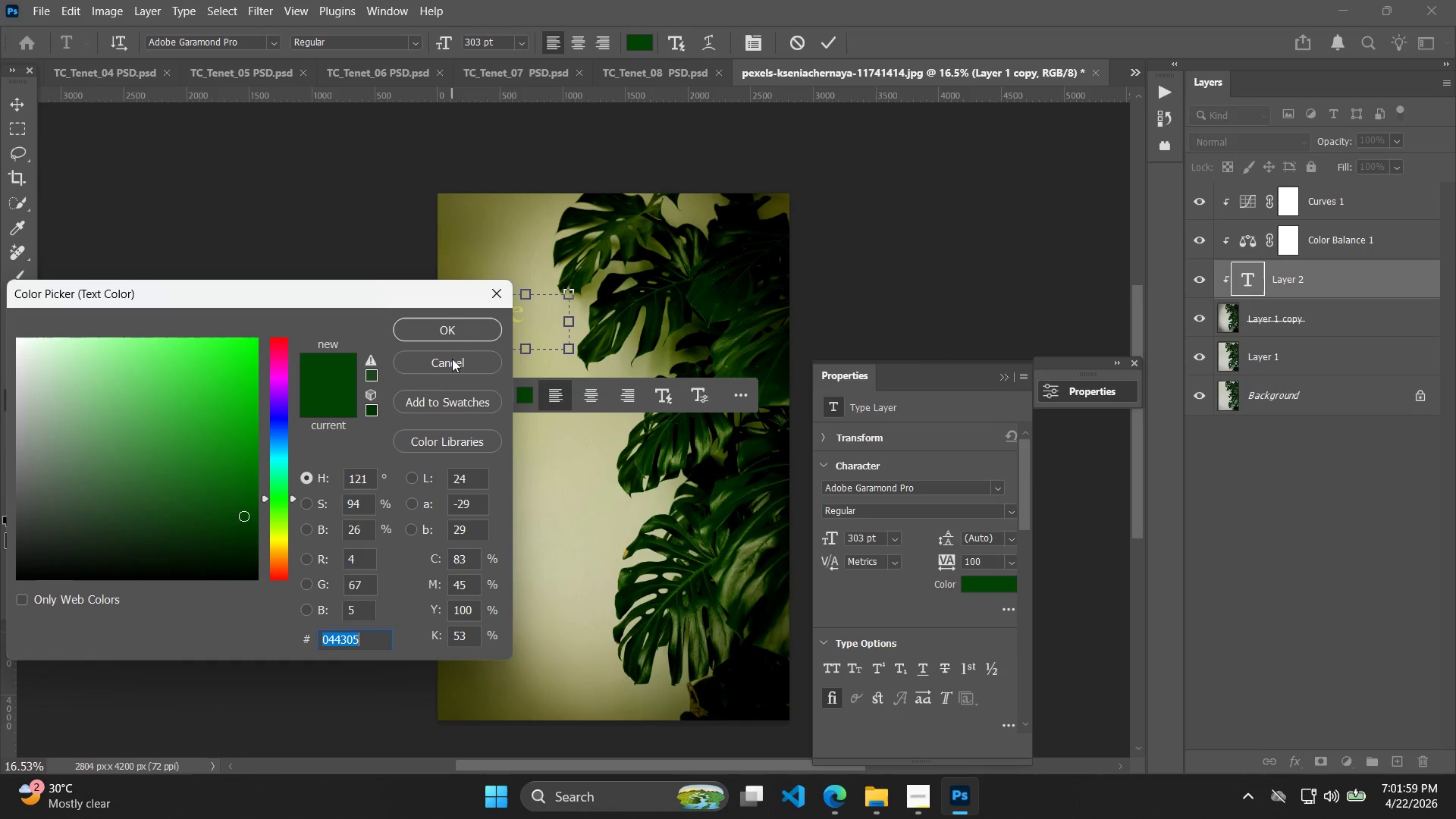 
left_click([455, 332])
 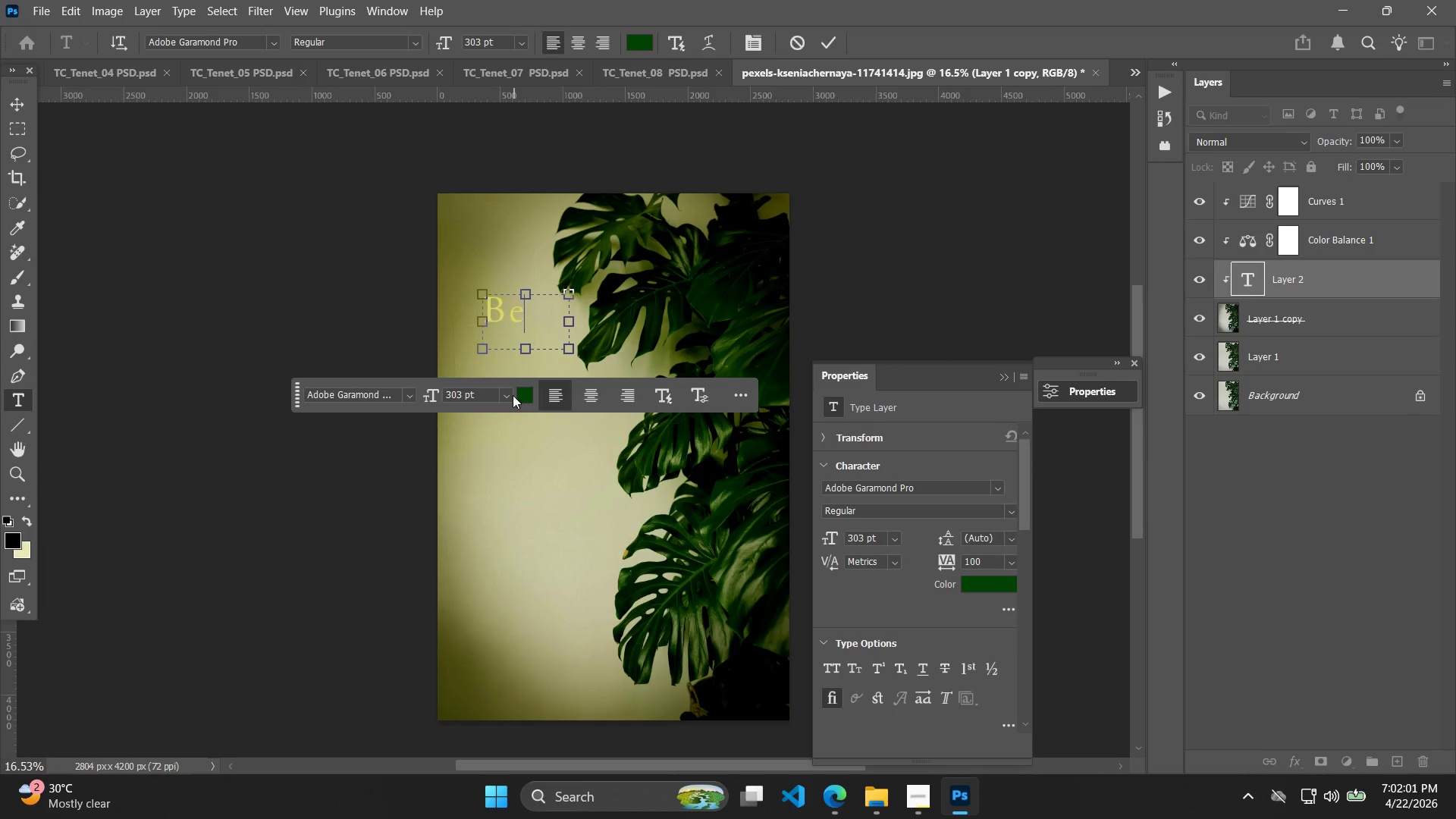 
left_click_drag(start_coordinate=[533, 315], to_coordinate=[441, 313])
 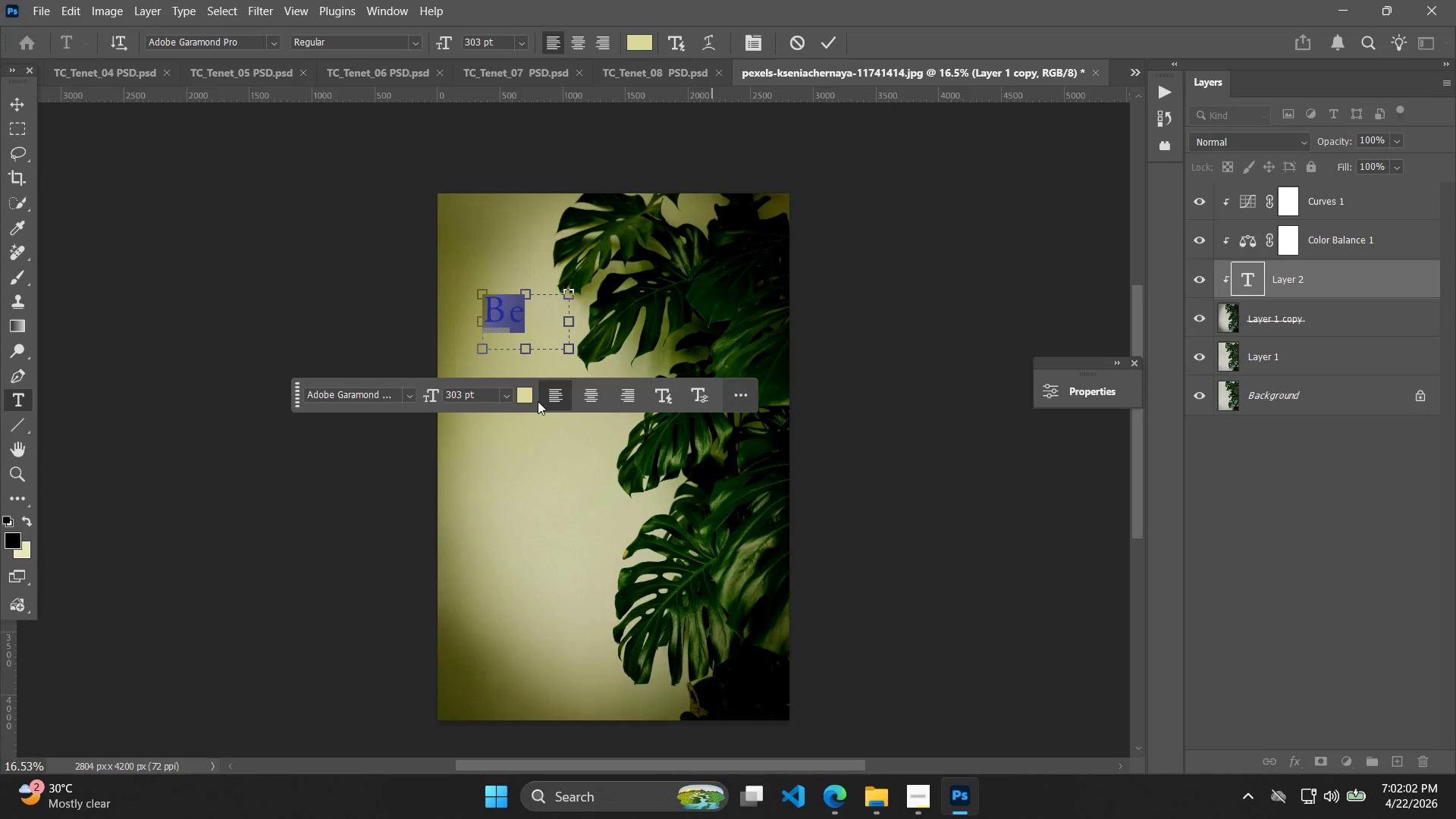 
left_click([529, 388])
 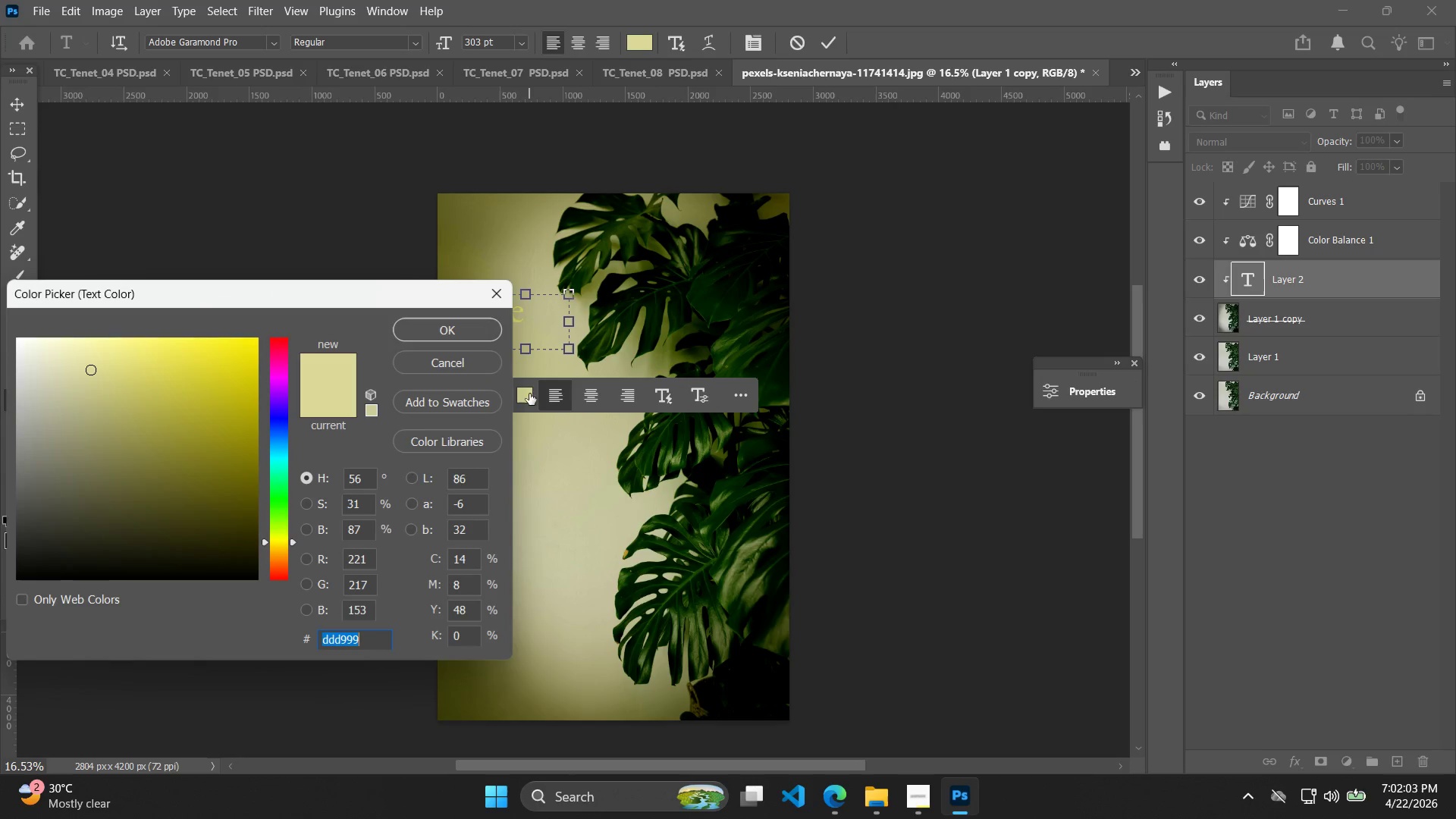 
key(Control+ControlLeft)
 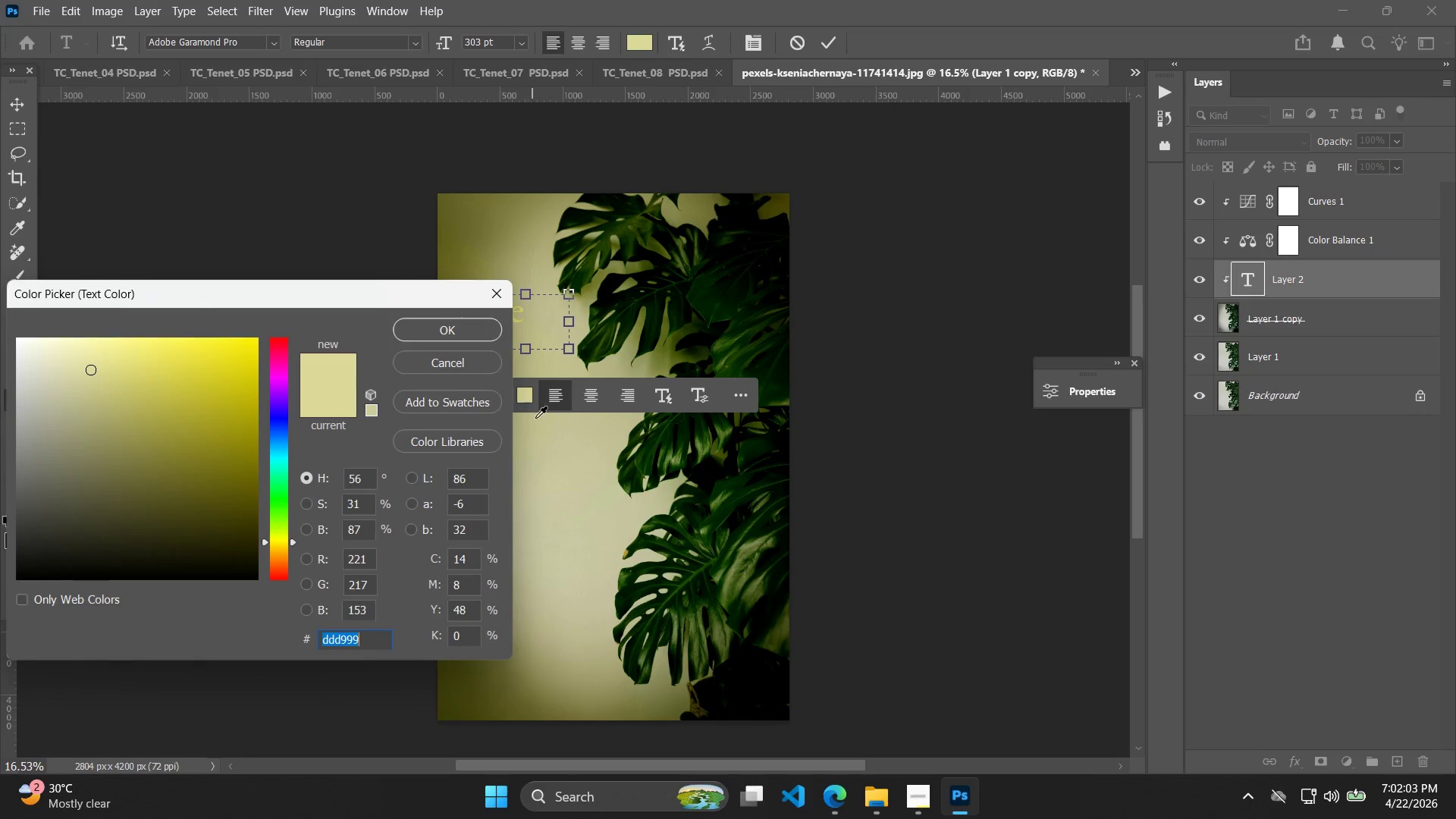 
key(Control+V)
 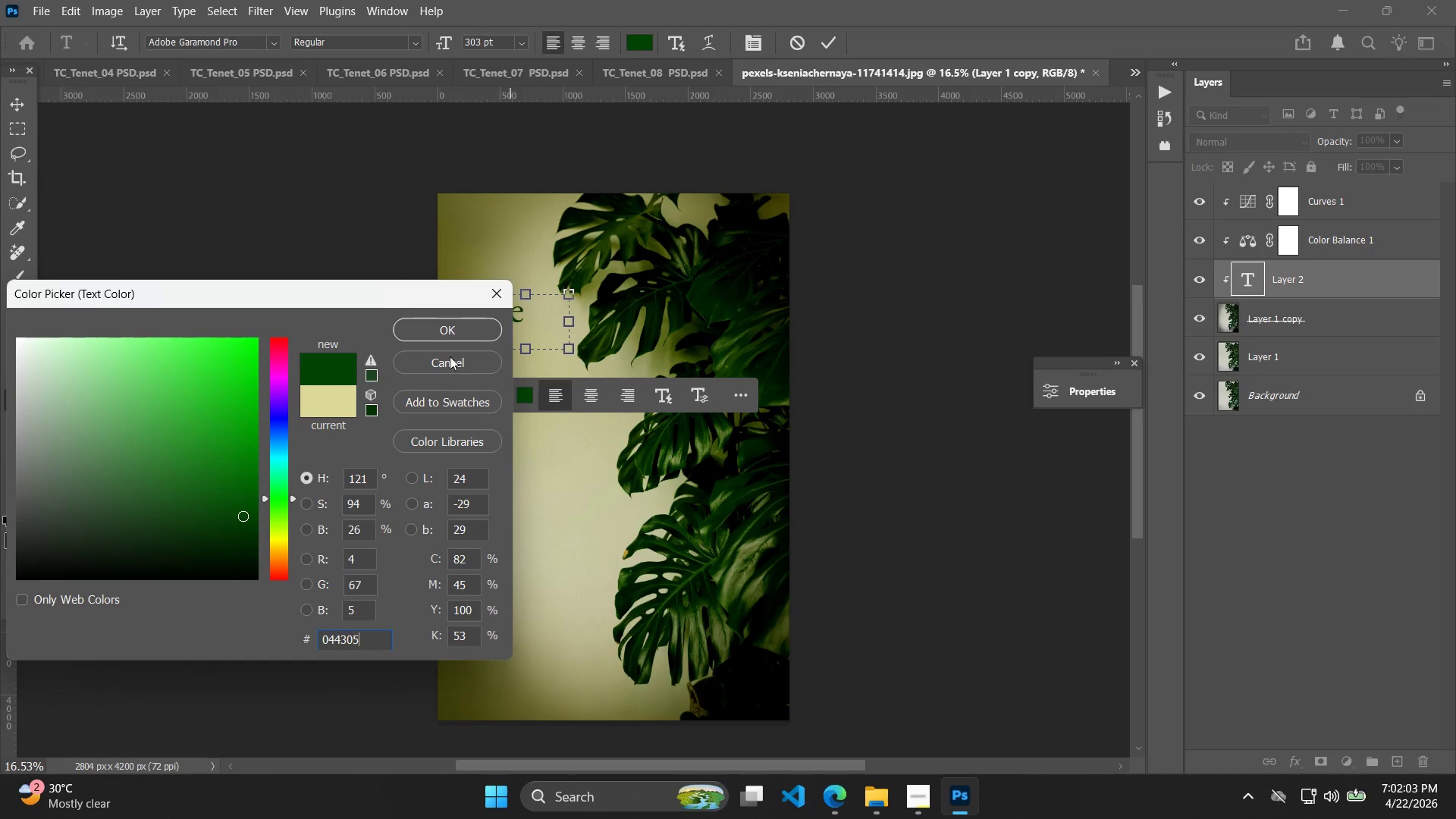 
left_click([458, 334])
 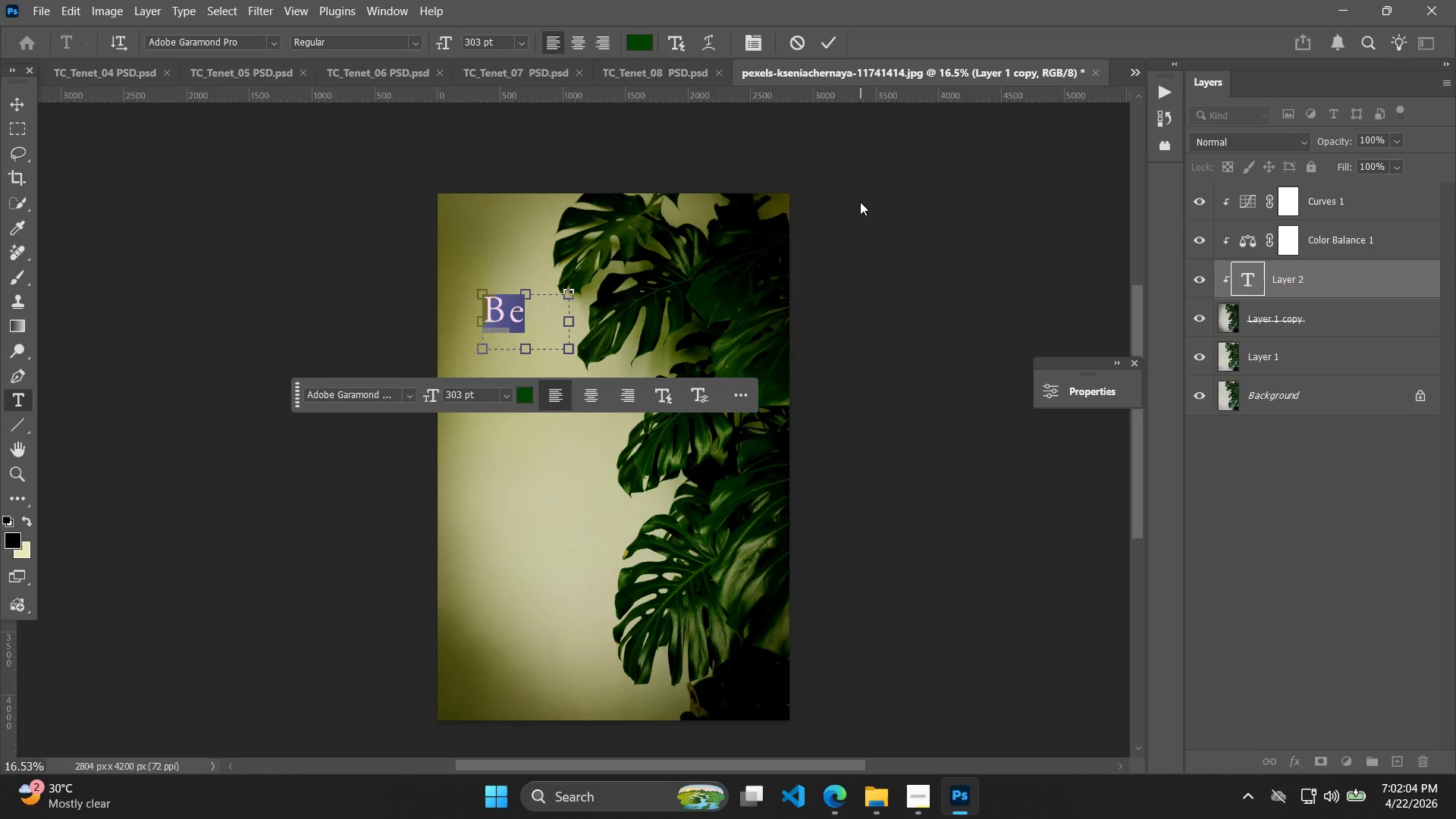 
left_click([839, 45])
 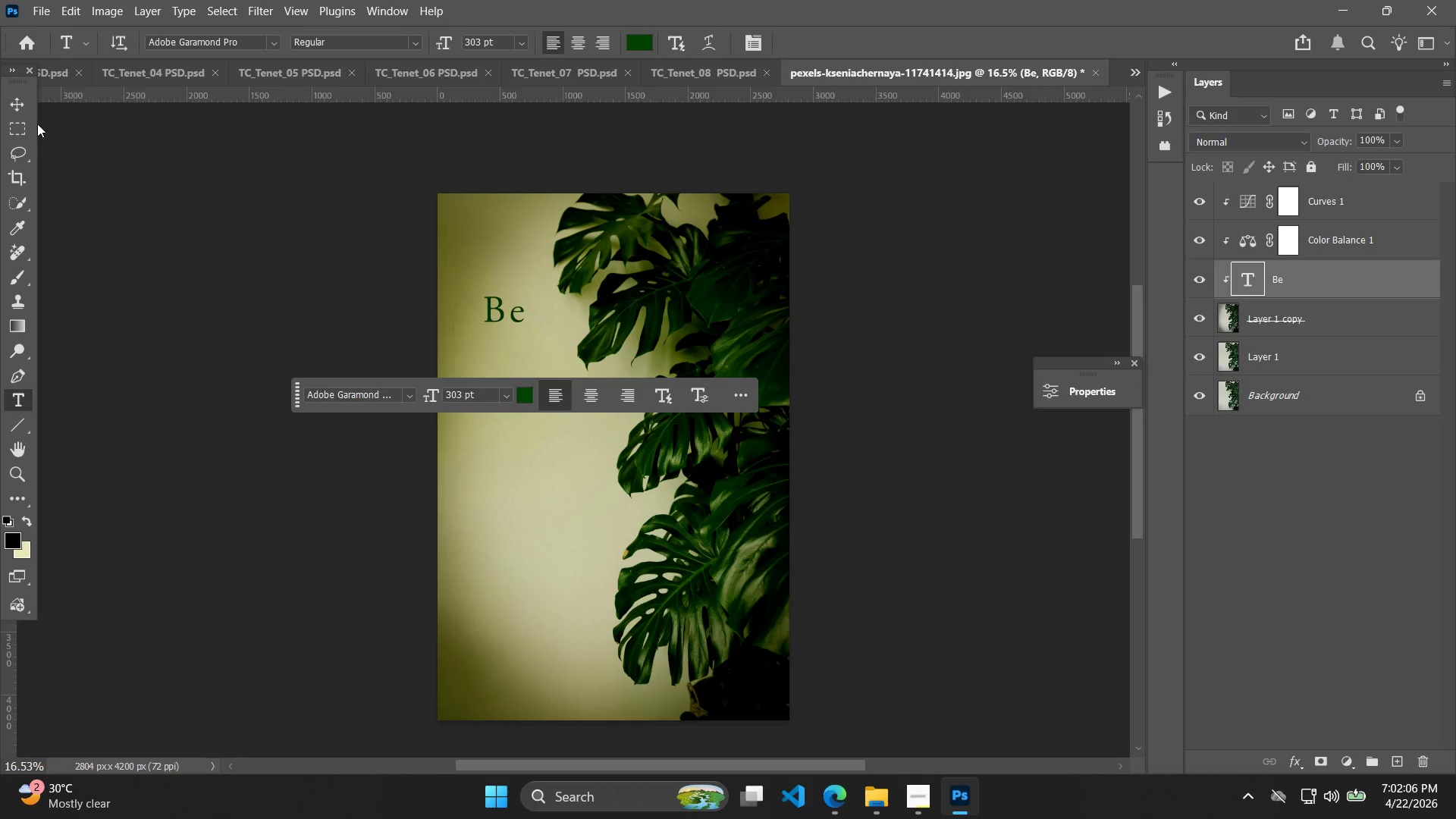 
left_click([21, 99])
 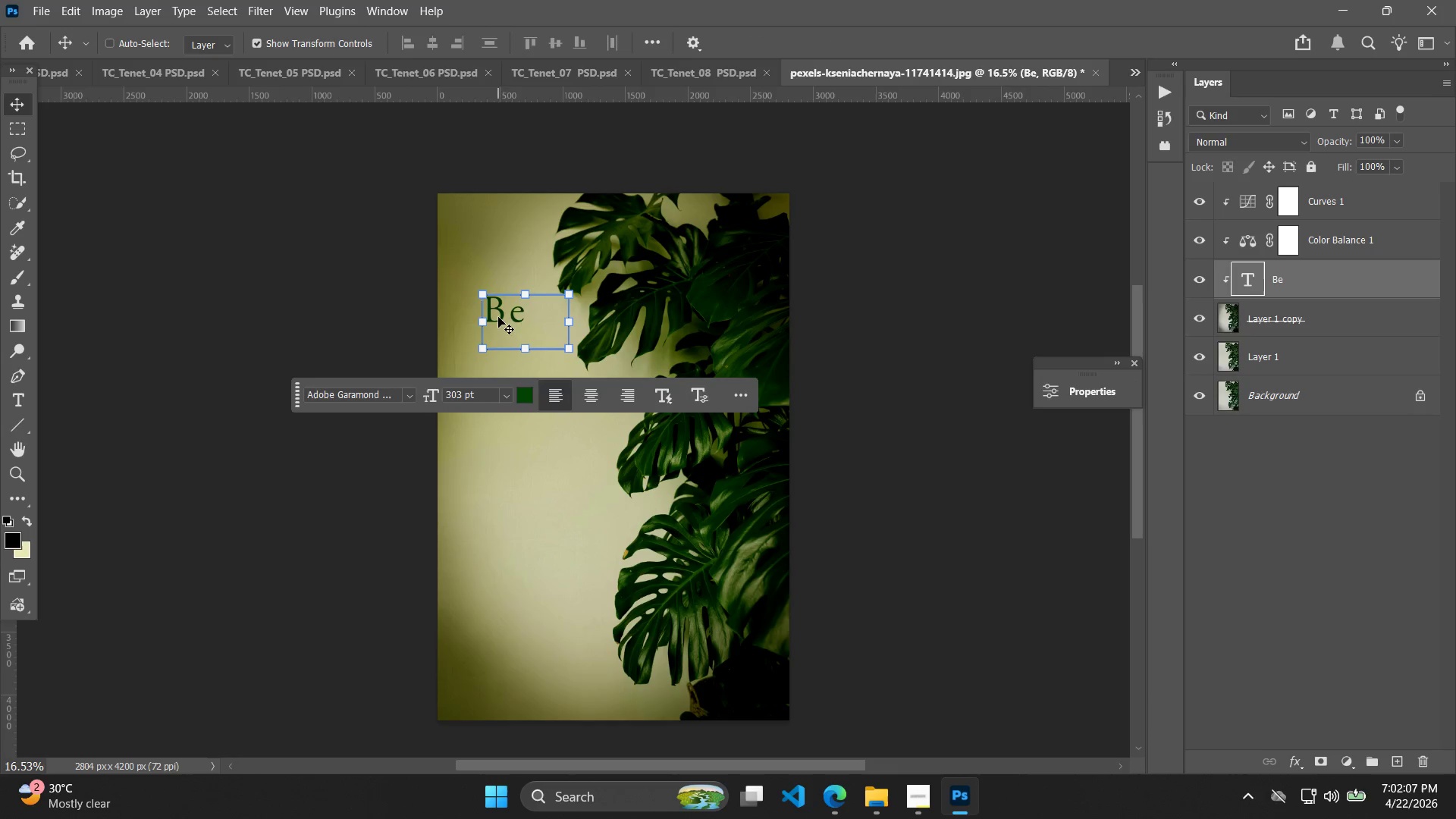 
left_click_drag(start_coordinate=[513, 320], to_coordinate=[529, 337])
 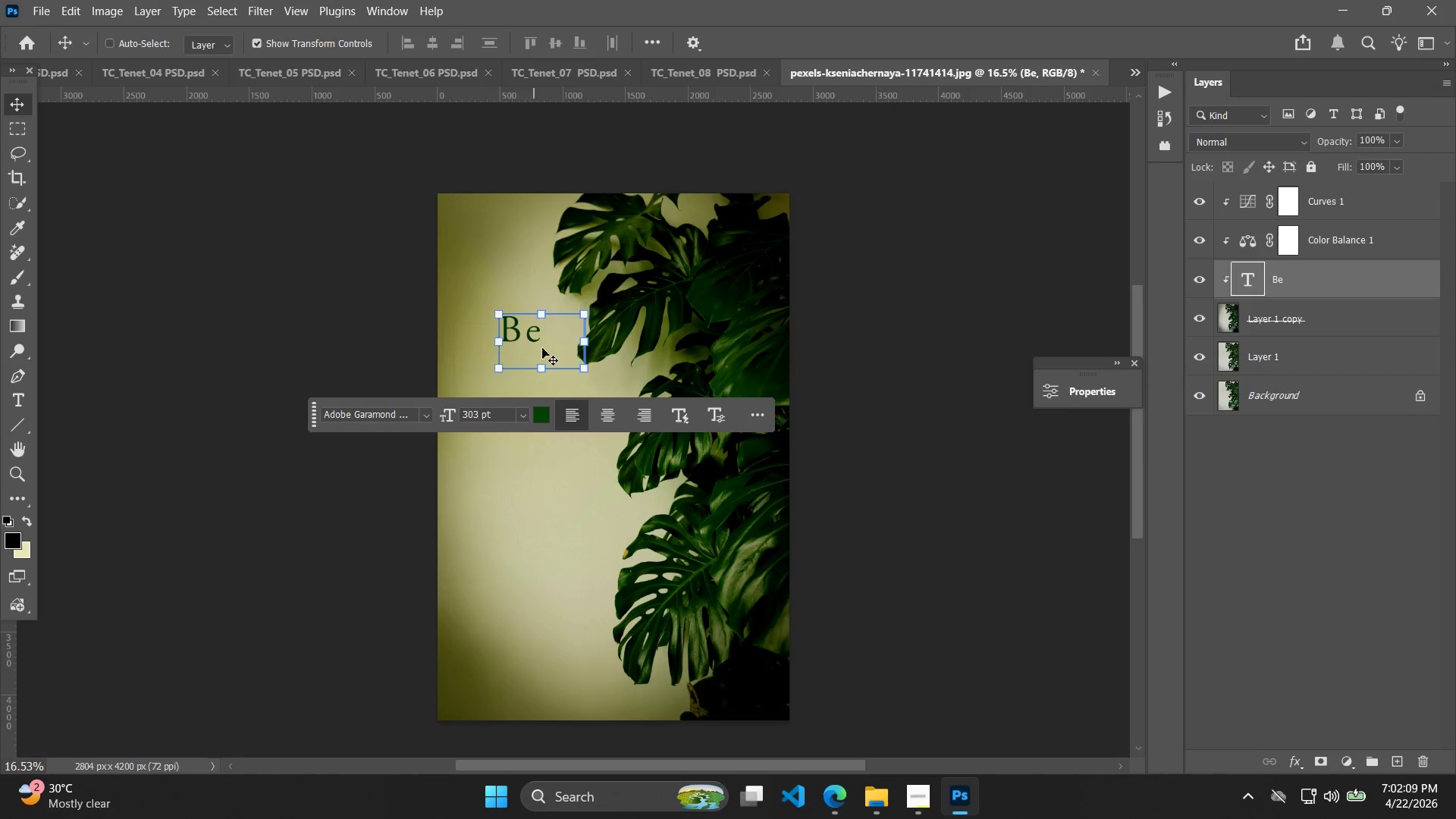 
key(Control+C)
 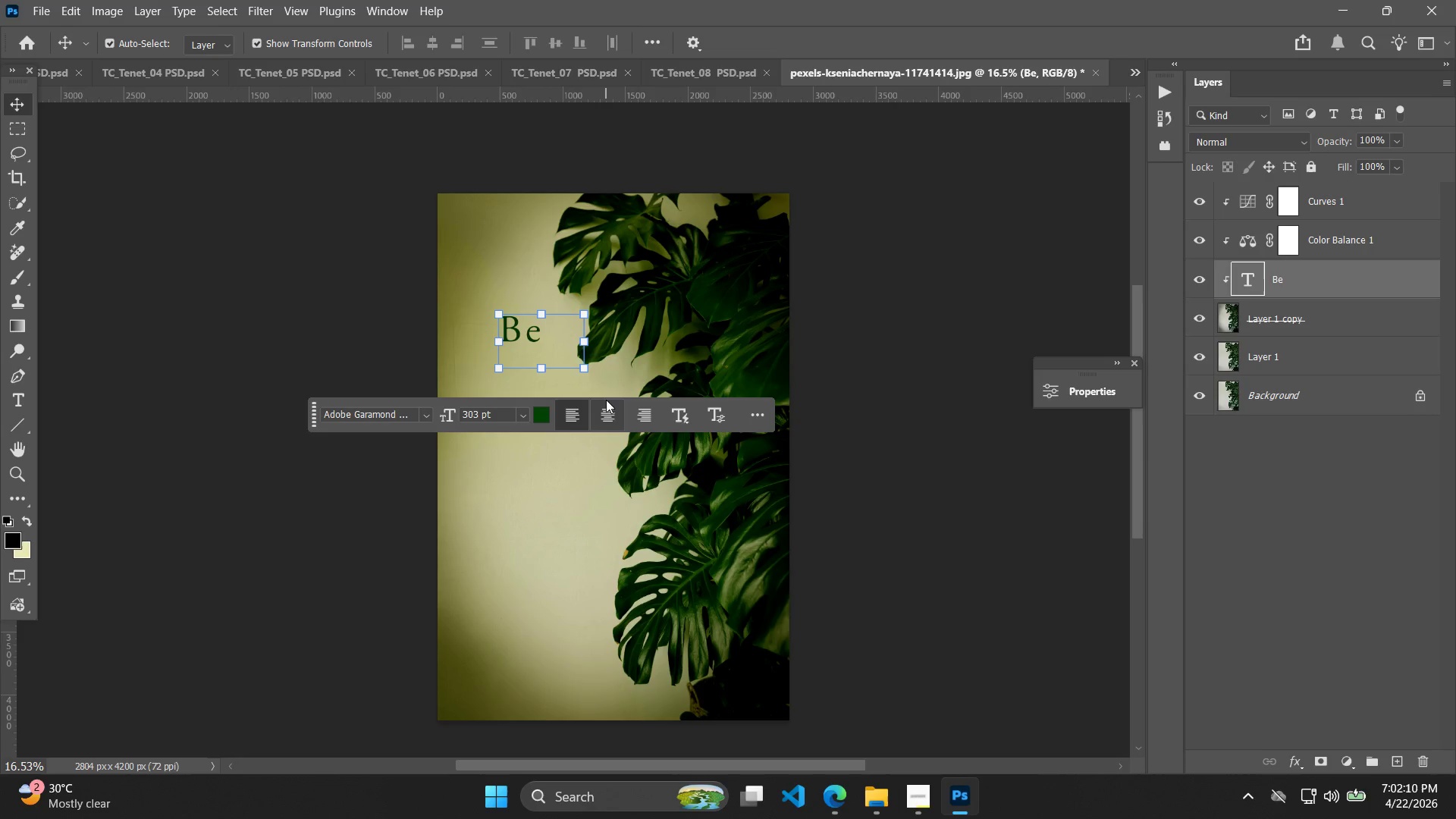 
key(Control+V)
 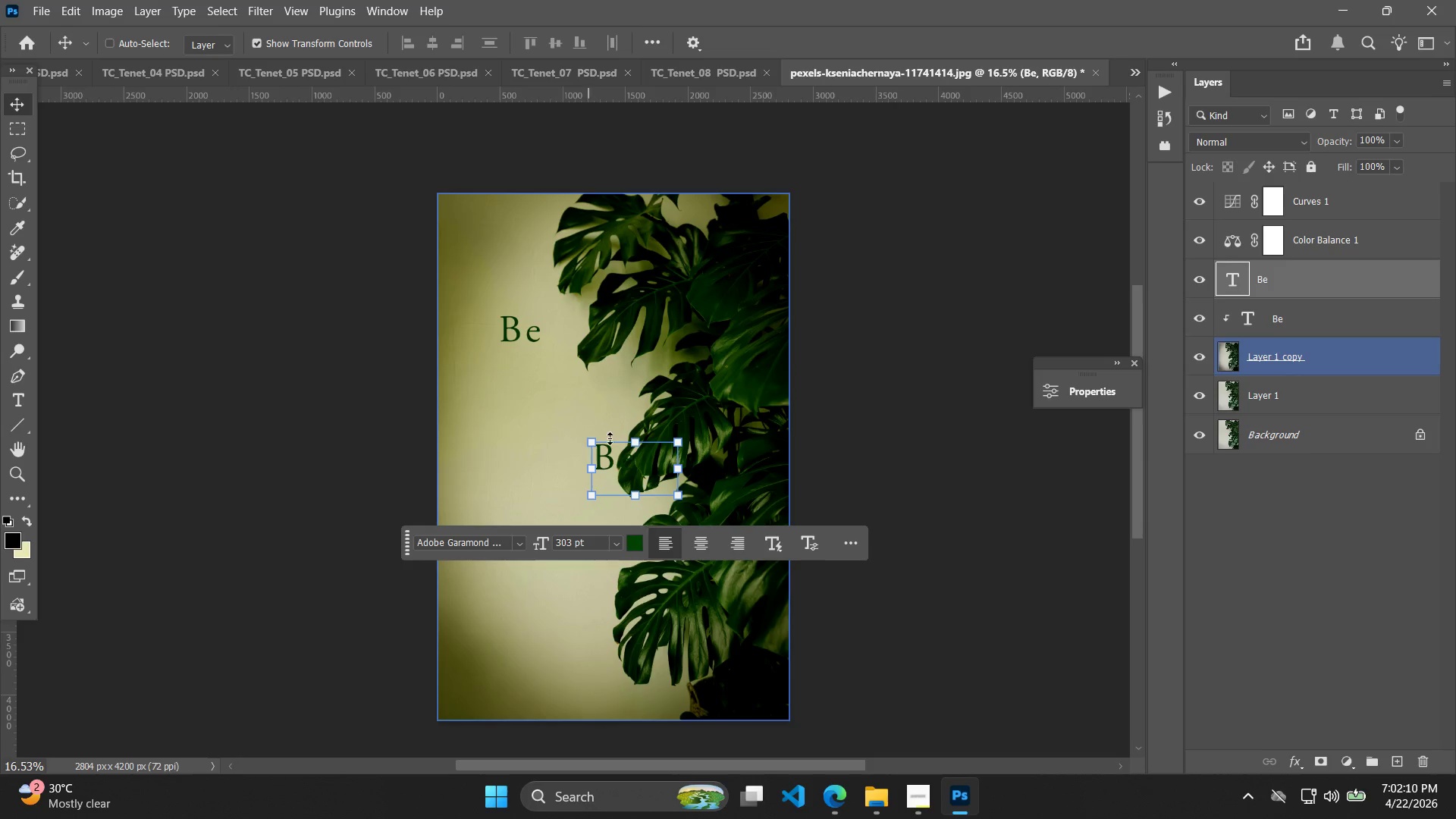 
left_click_drag(start_coordinate=[620, 461], to_coordinate=[507, 391])
 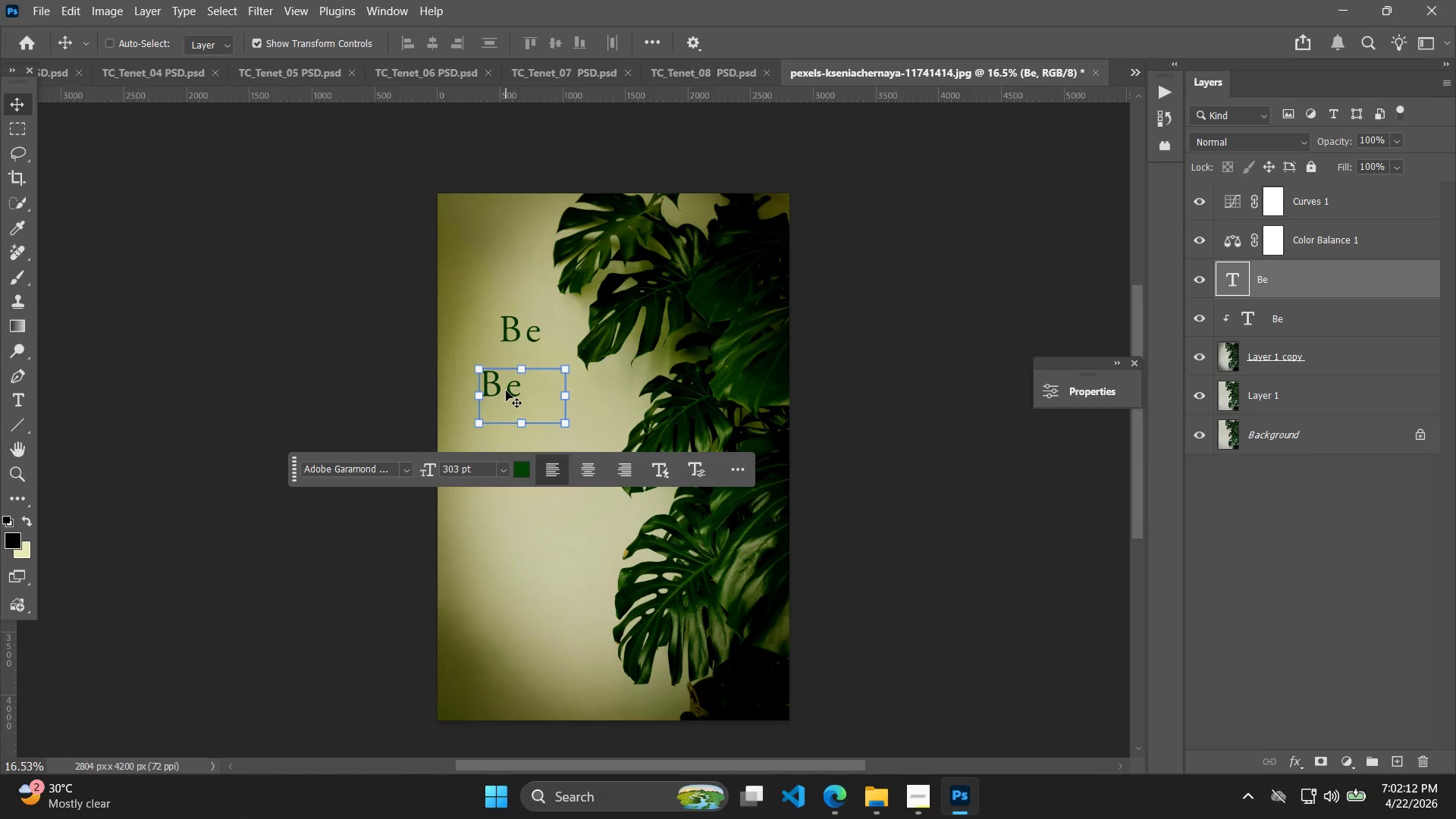 
double_click([506, 391])
 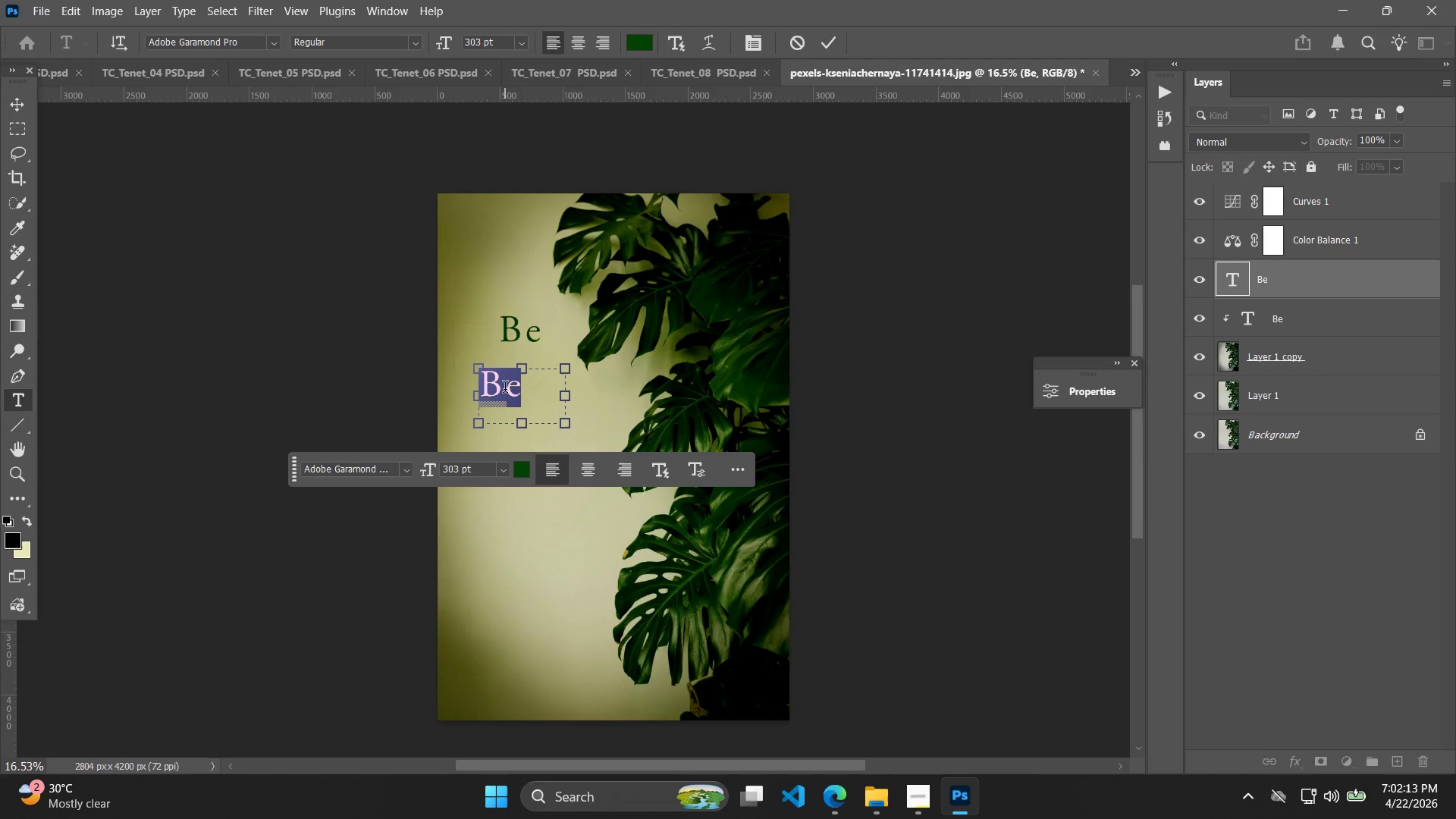 
type(wh)
key(Backspace)
key(Backspace)
type(WHer)
key(Backspace)
key(Backspace)
key(Backspace)
type(HERE)
 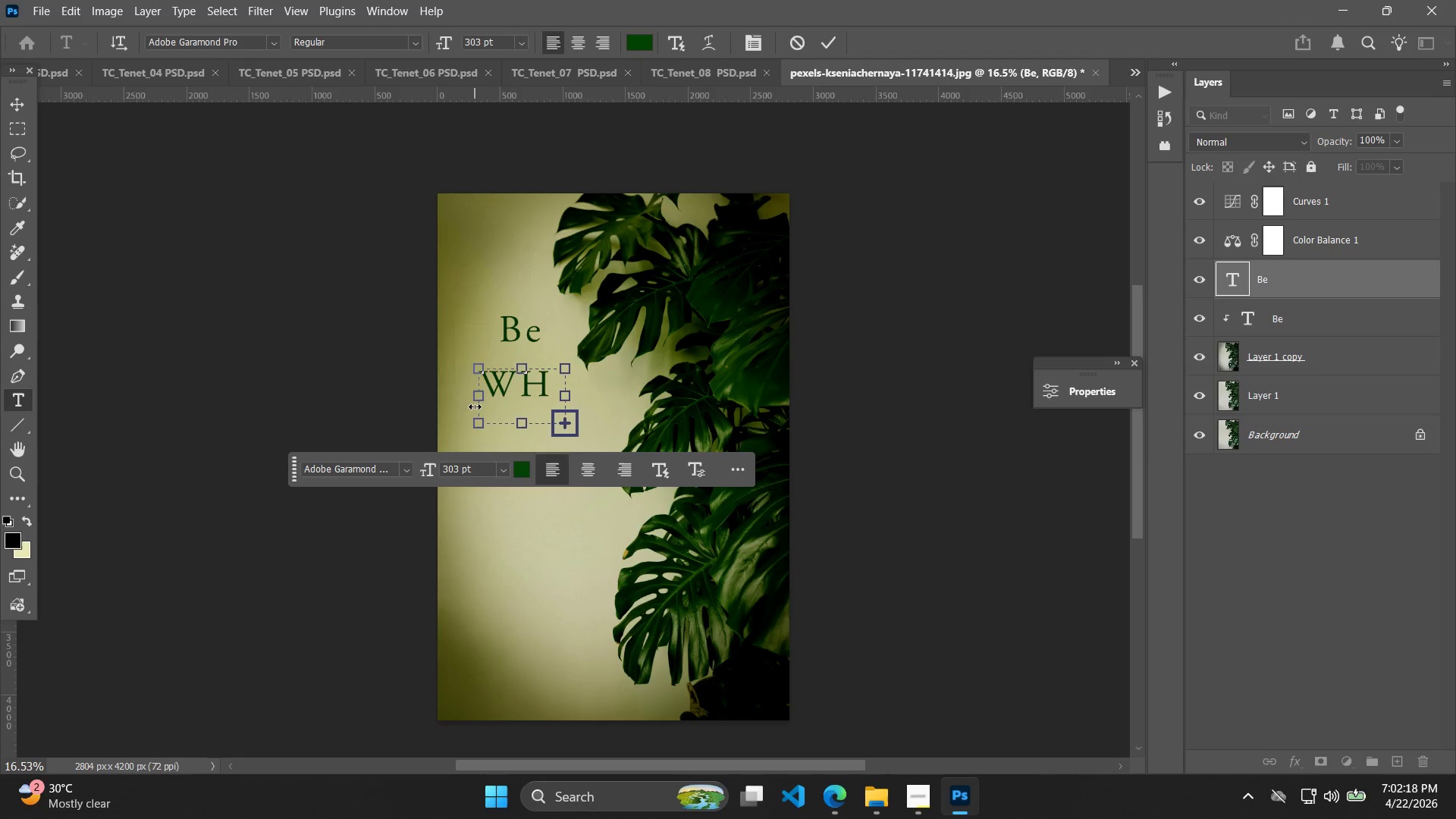 
left_click_drag(start_coordinate=[563, 425], to_coordinate=[686, 446])
 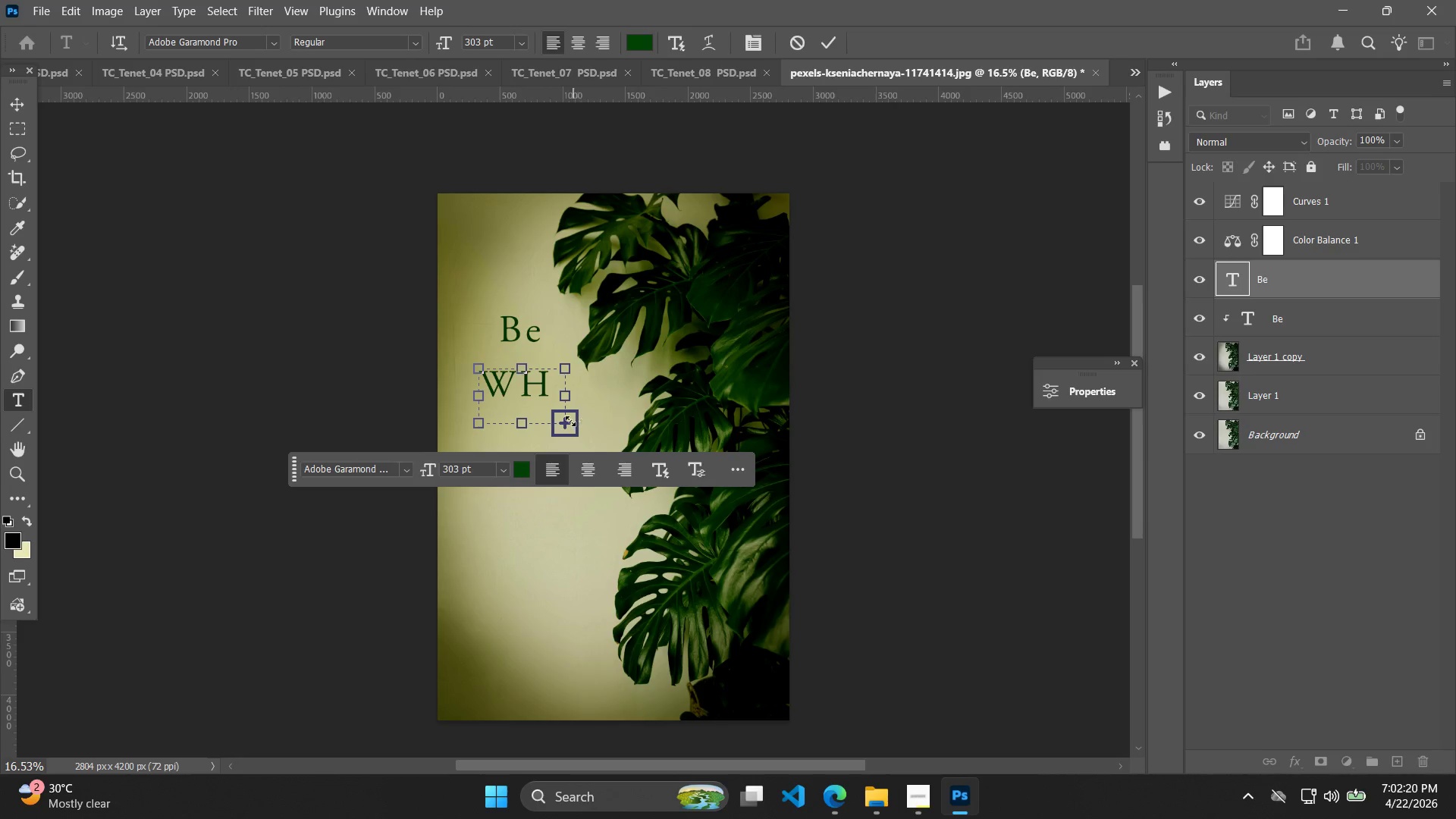 
left_click_drag(start_coordinate=[564, 421], to_coordinate=[689, 425])
 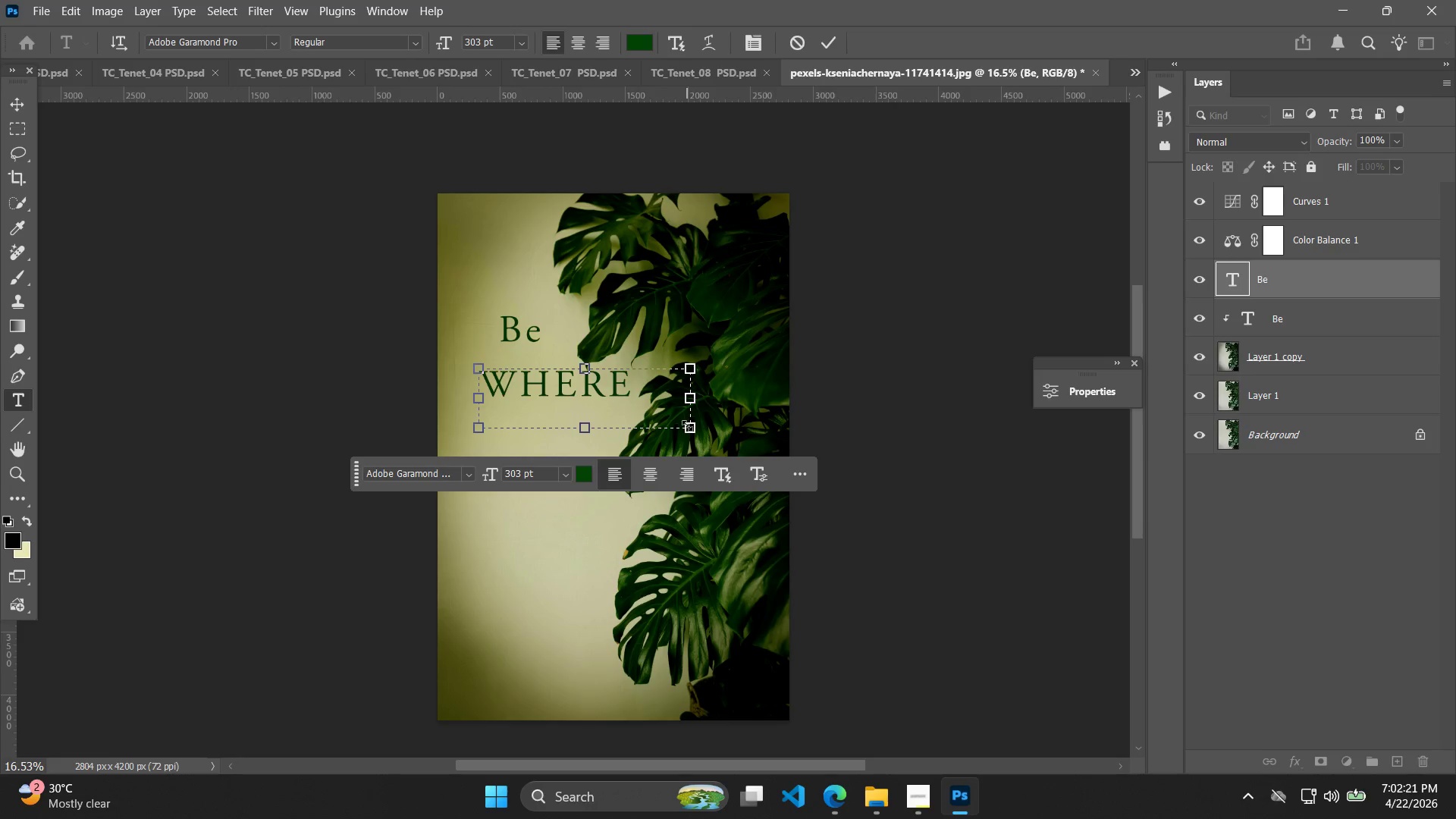 
key(Backspace)
key(Backspace)
key(Backspace)
key(Backspace)
type(here)
 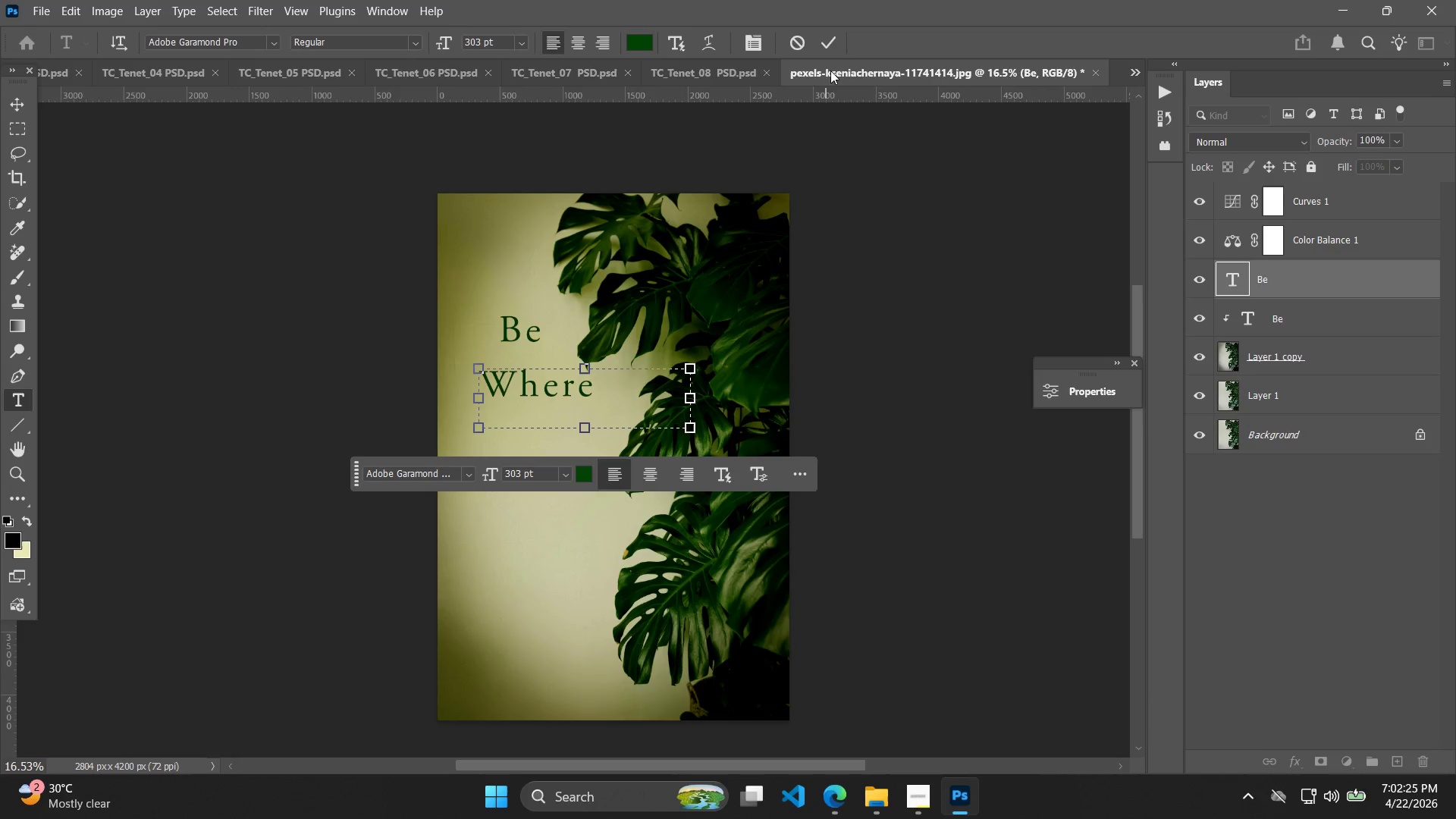 
left_click([836, 36])
 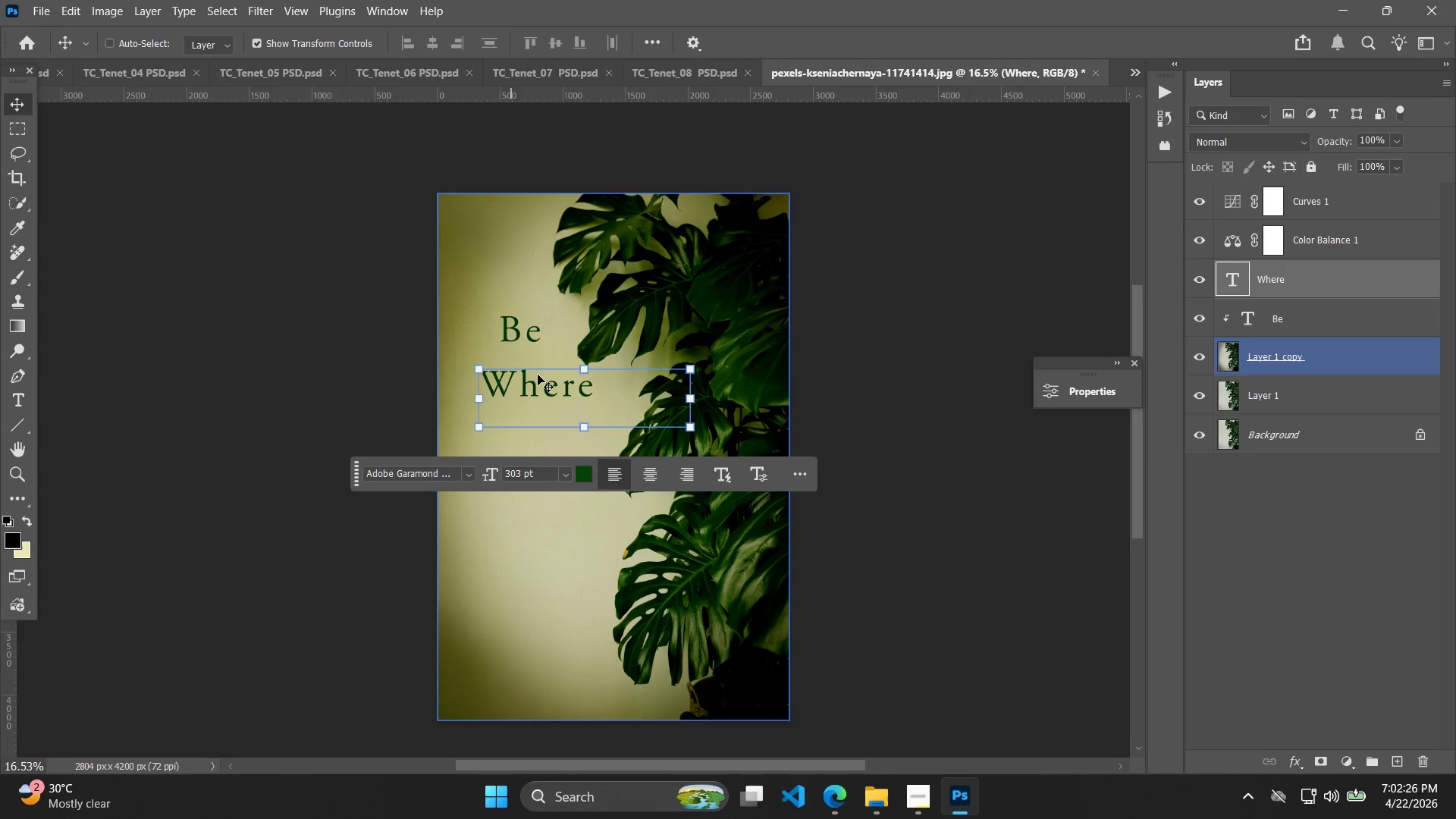 
left_click_drag(start_coordinate=[554, 388], to_coordinate=[539, 379])
 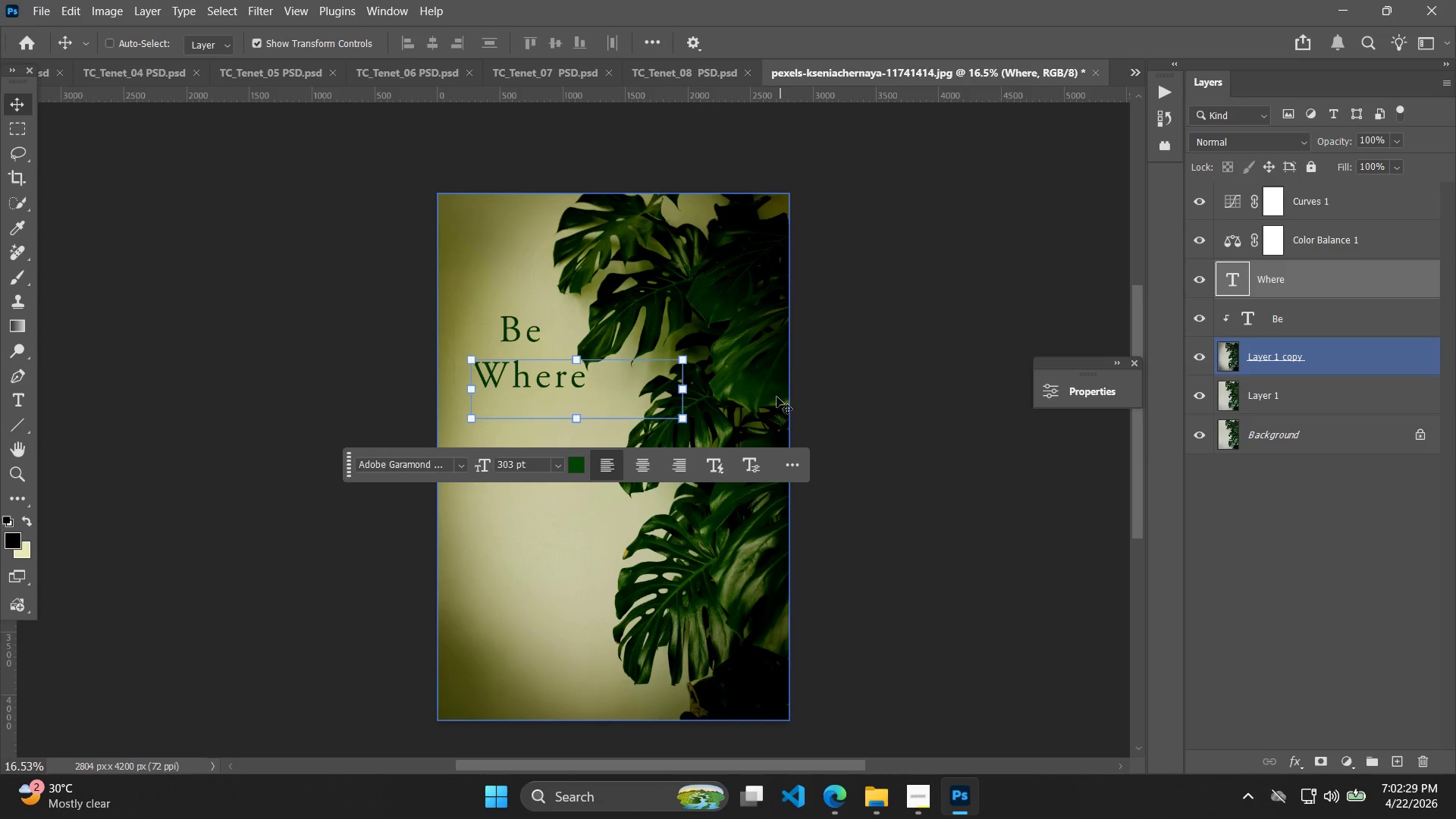 
key(Control+C)
 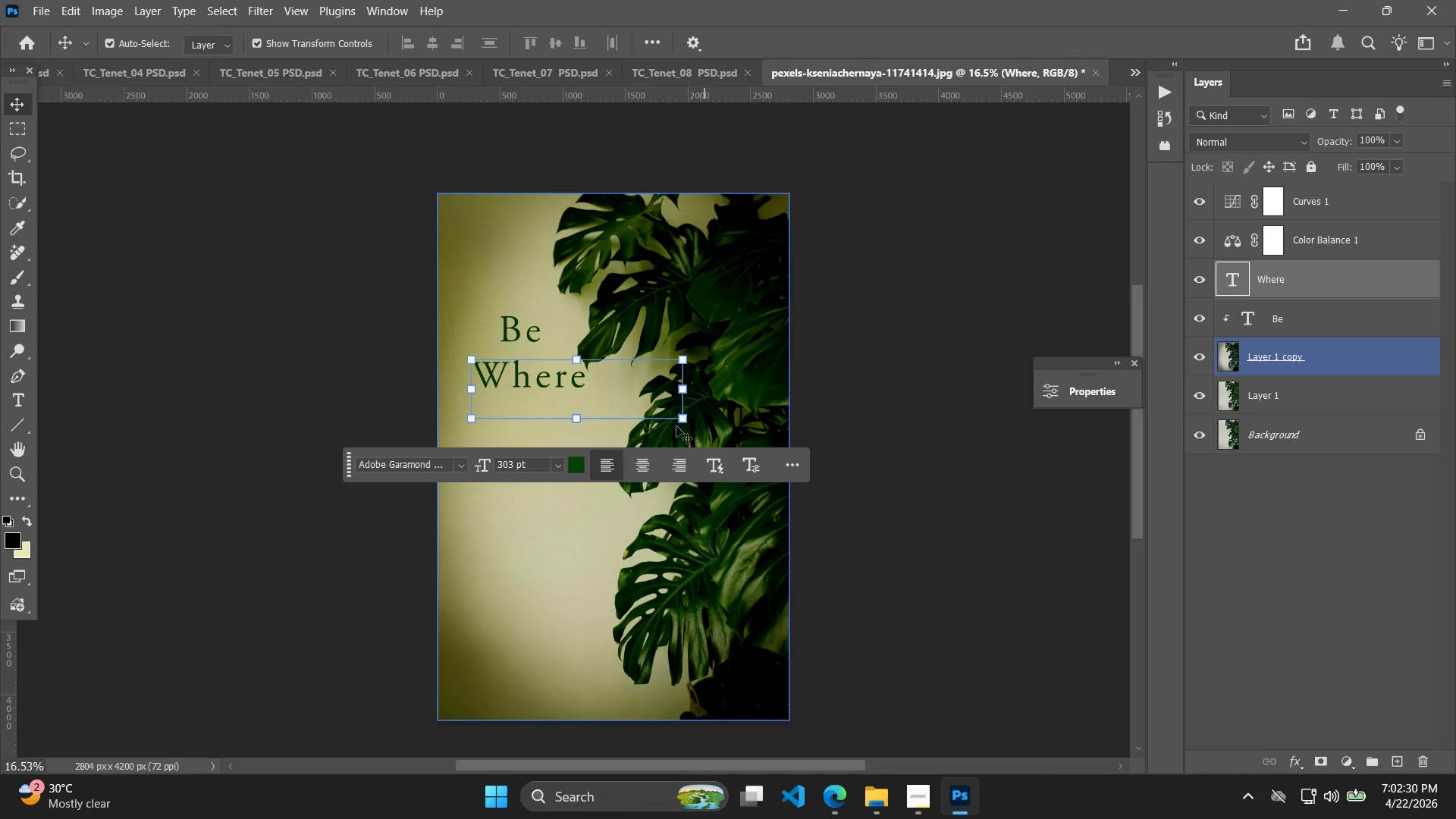 
key(Control+V)
 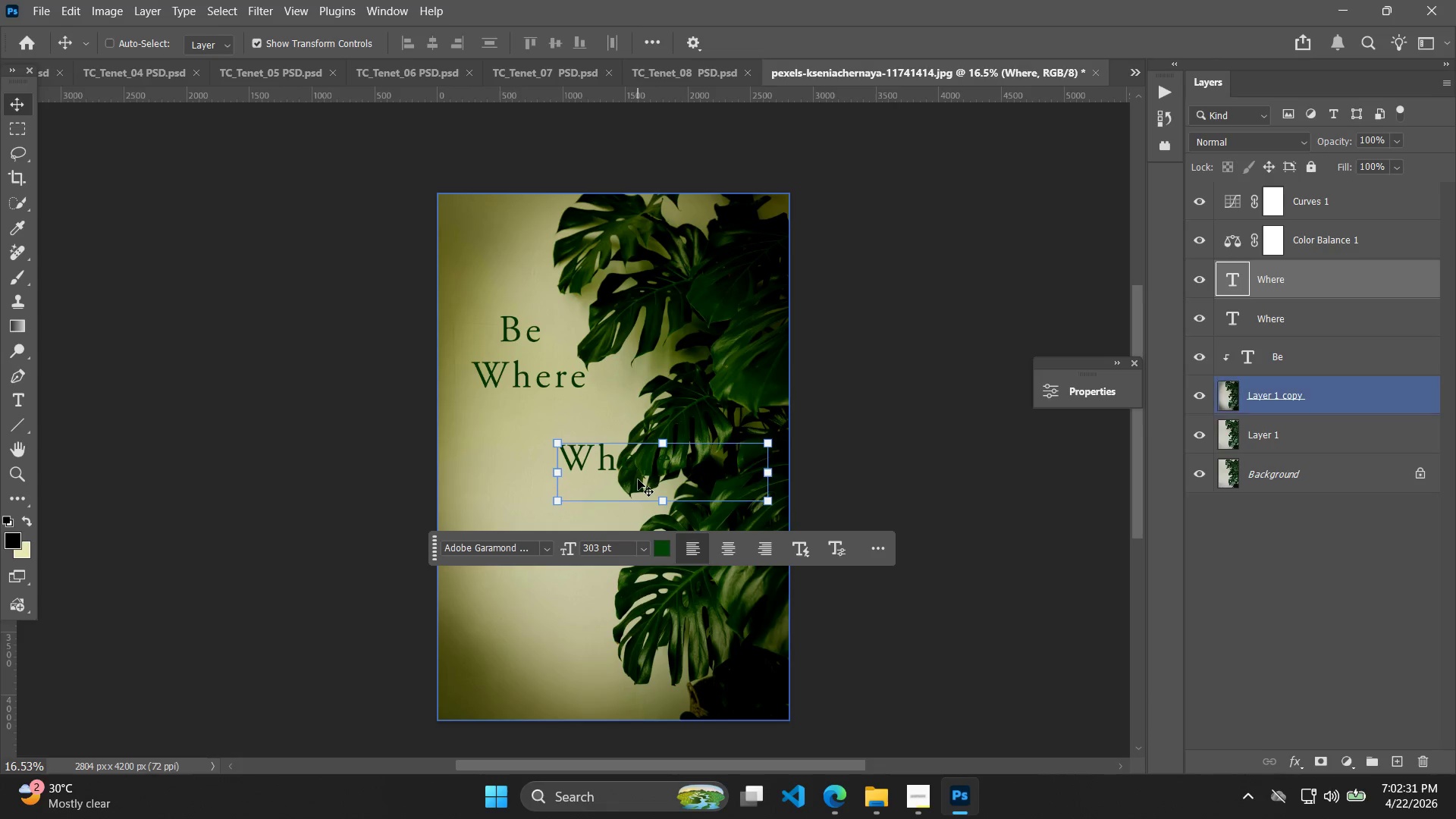 
left_click_drag(start_coordinate=[626, 467], to_coordinate=[540, 435])
 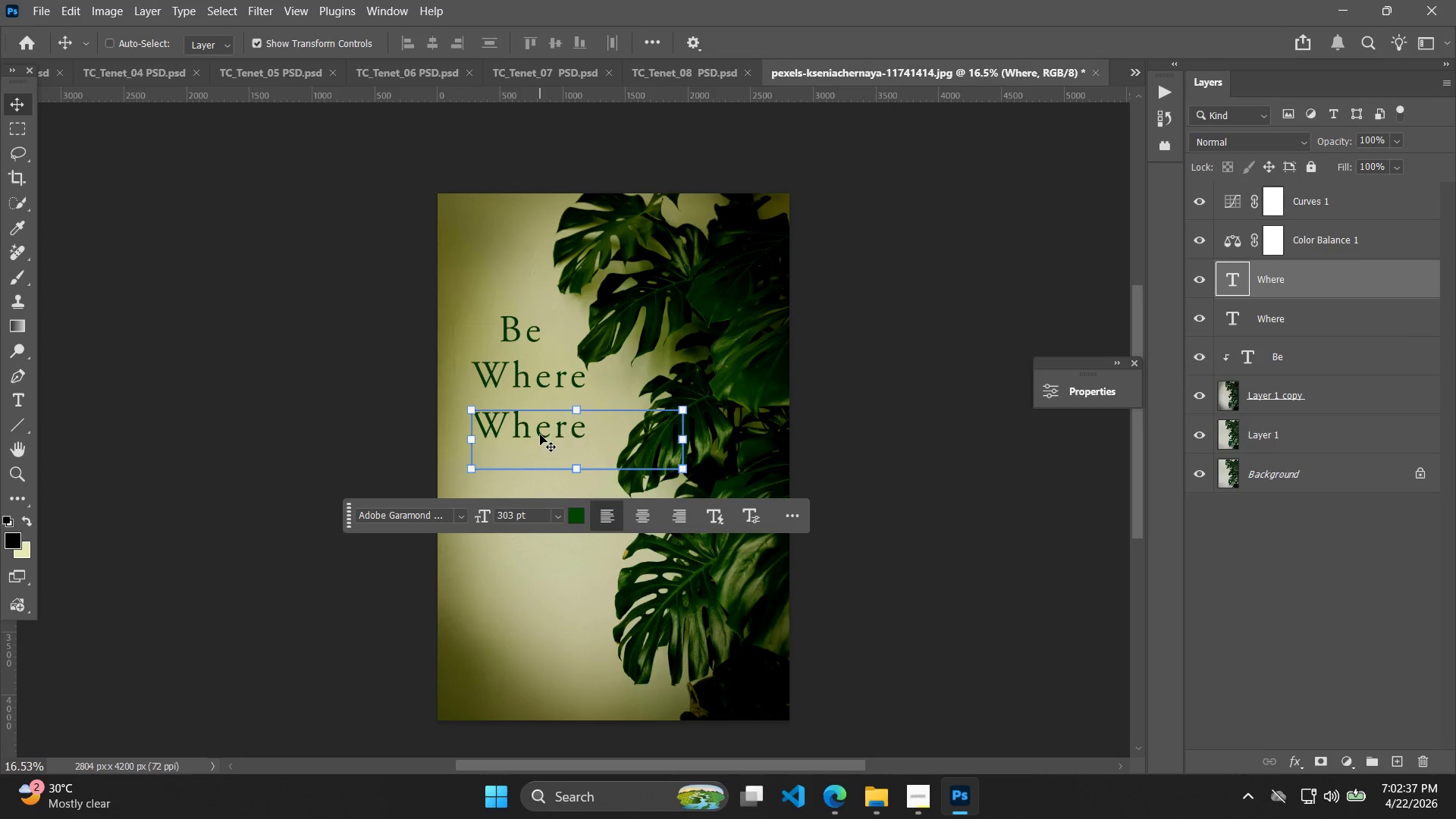 
double_click([540, 435])
 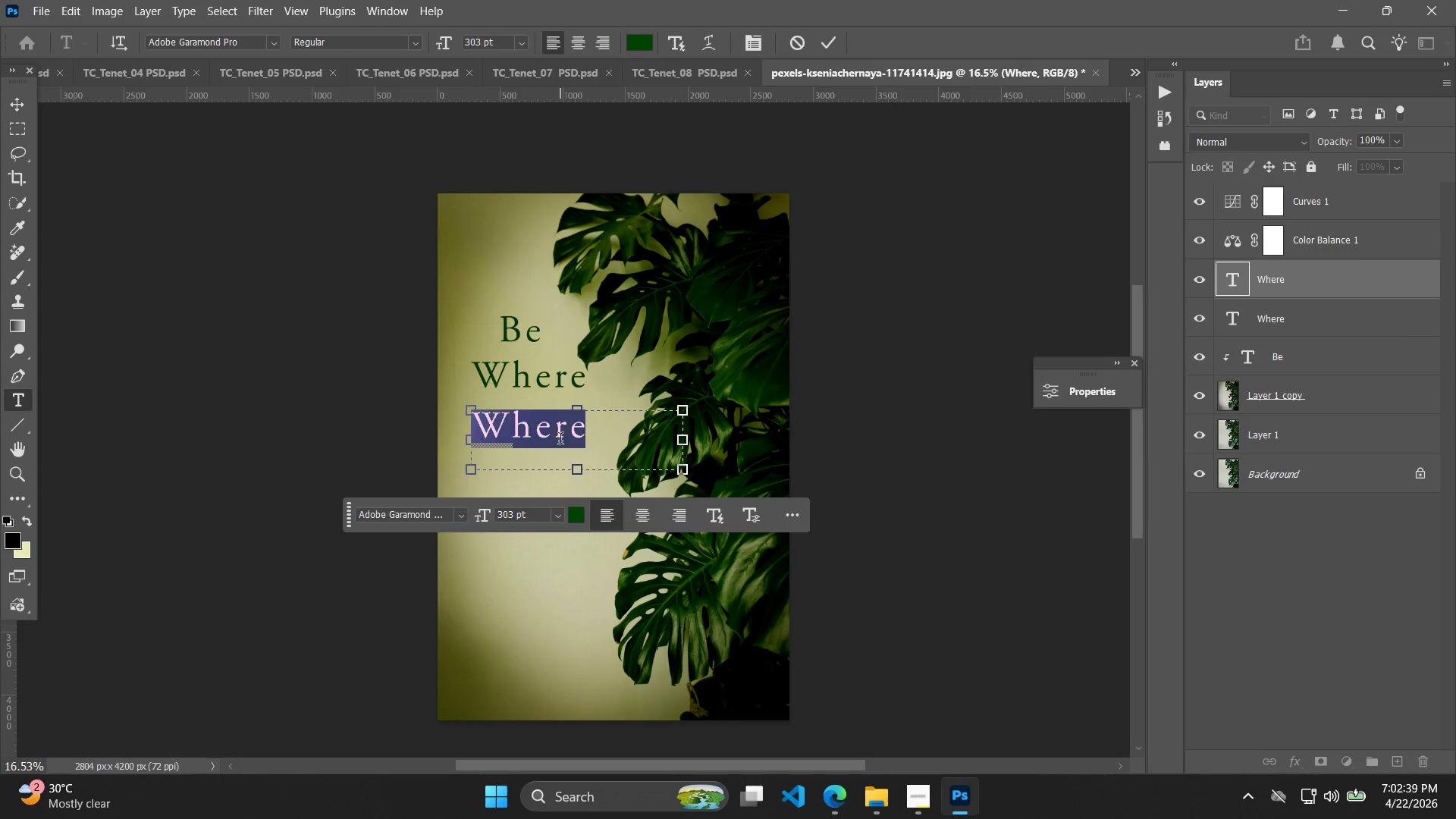 
type(your)
key(Backspace)
key(Backspace)
key(Backspace)
key(Backspace)
key(Backspace)
type(R)
key(Backspace)
type(Your)
 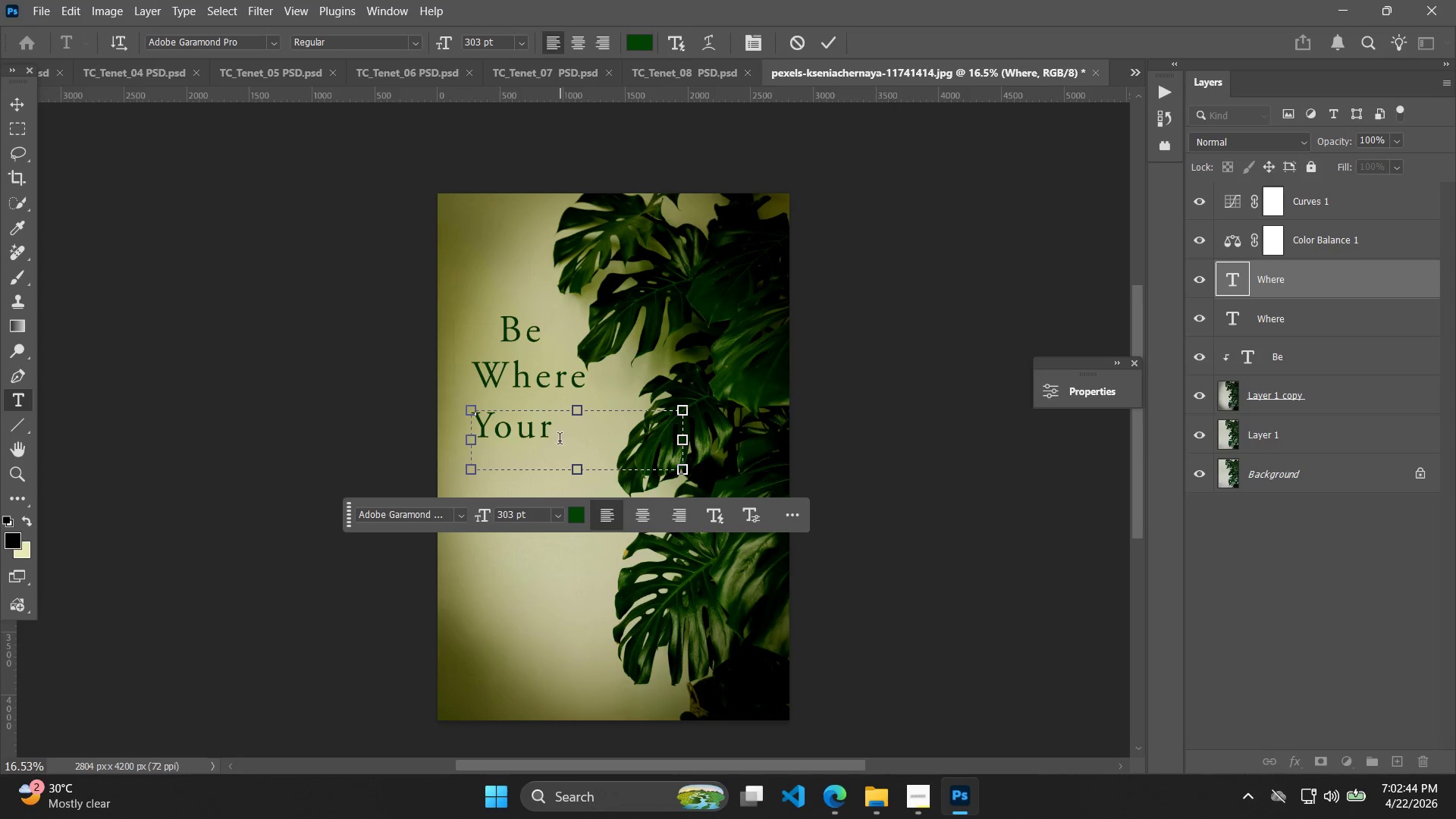 
left_click([822, 41])
 